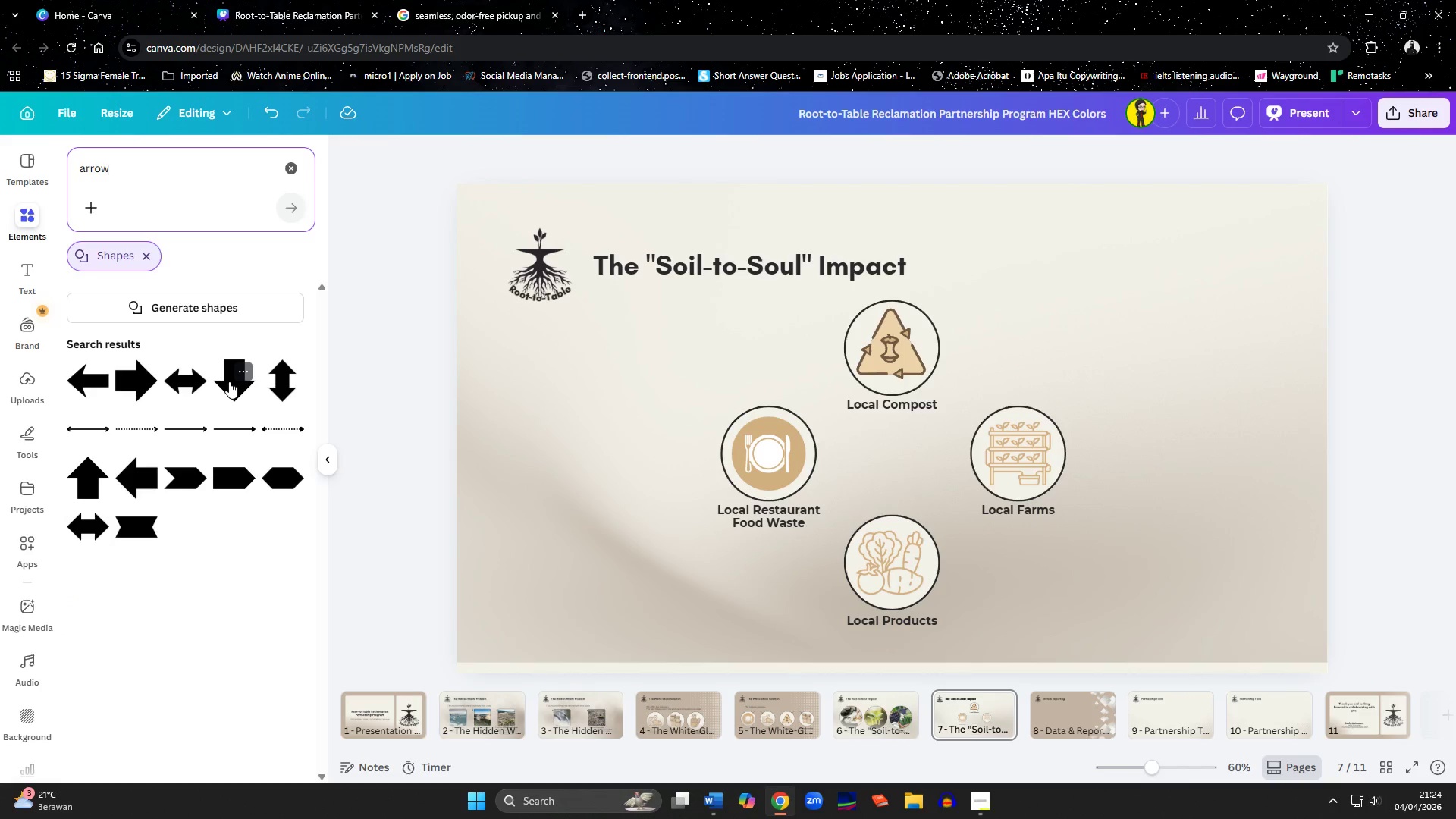 
left_click([229, 389])
 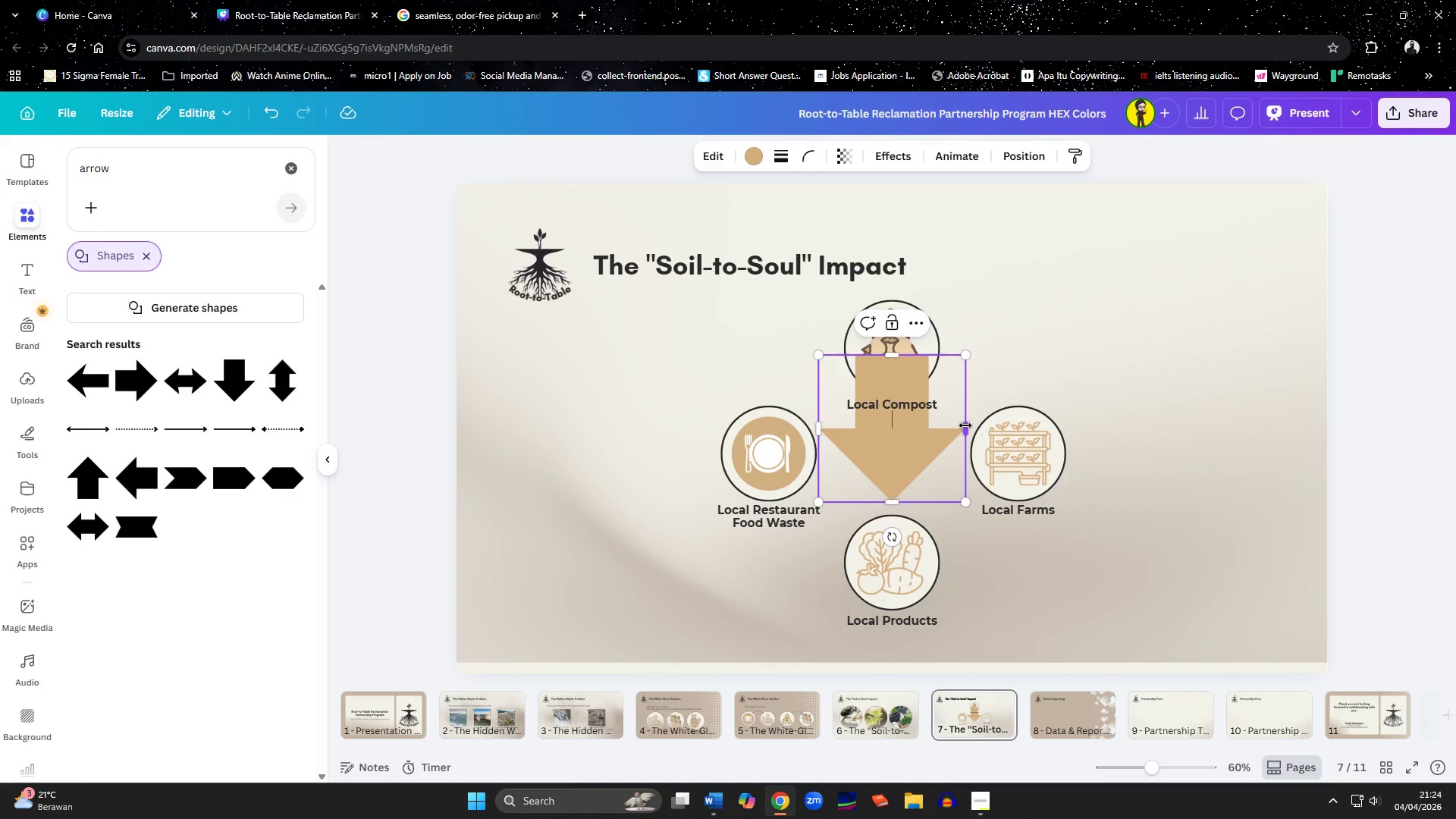 
left_click_drag(start_coordinate=[965, 425], to_coordinate=[941, 427])
 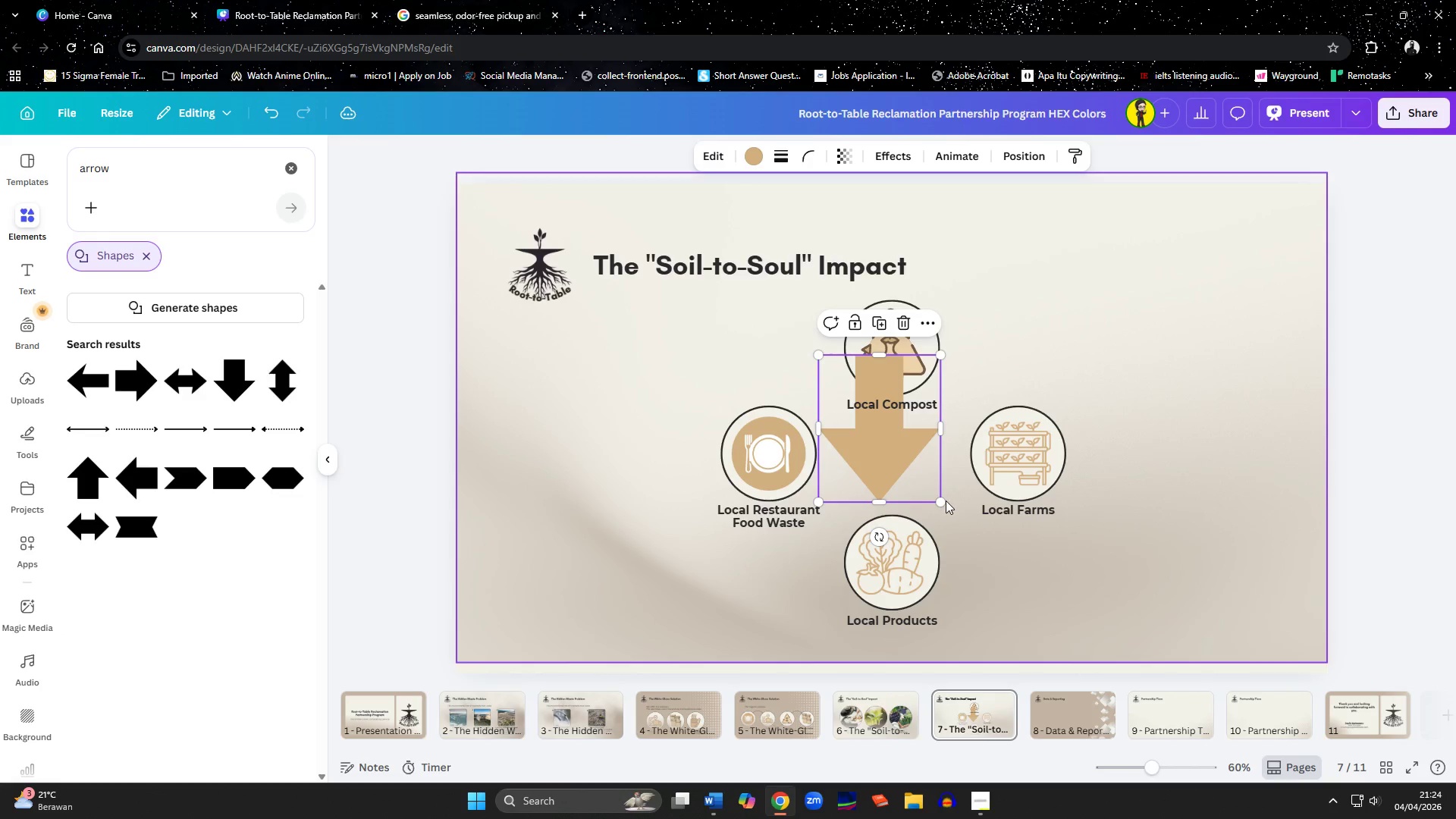 
left_click_drag(start_coordinate=[942, 501], to_coordinate=[855, 417])
 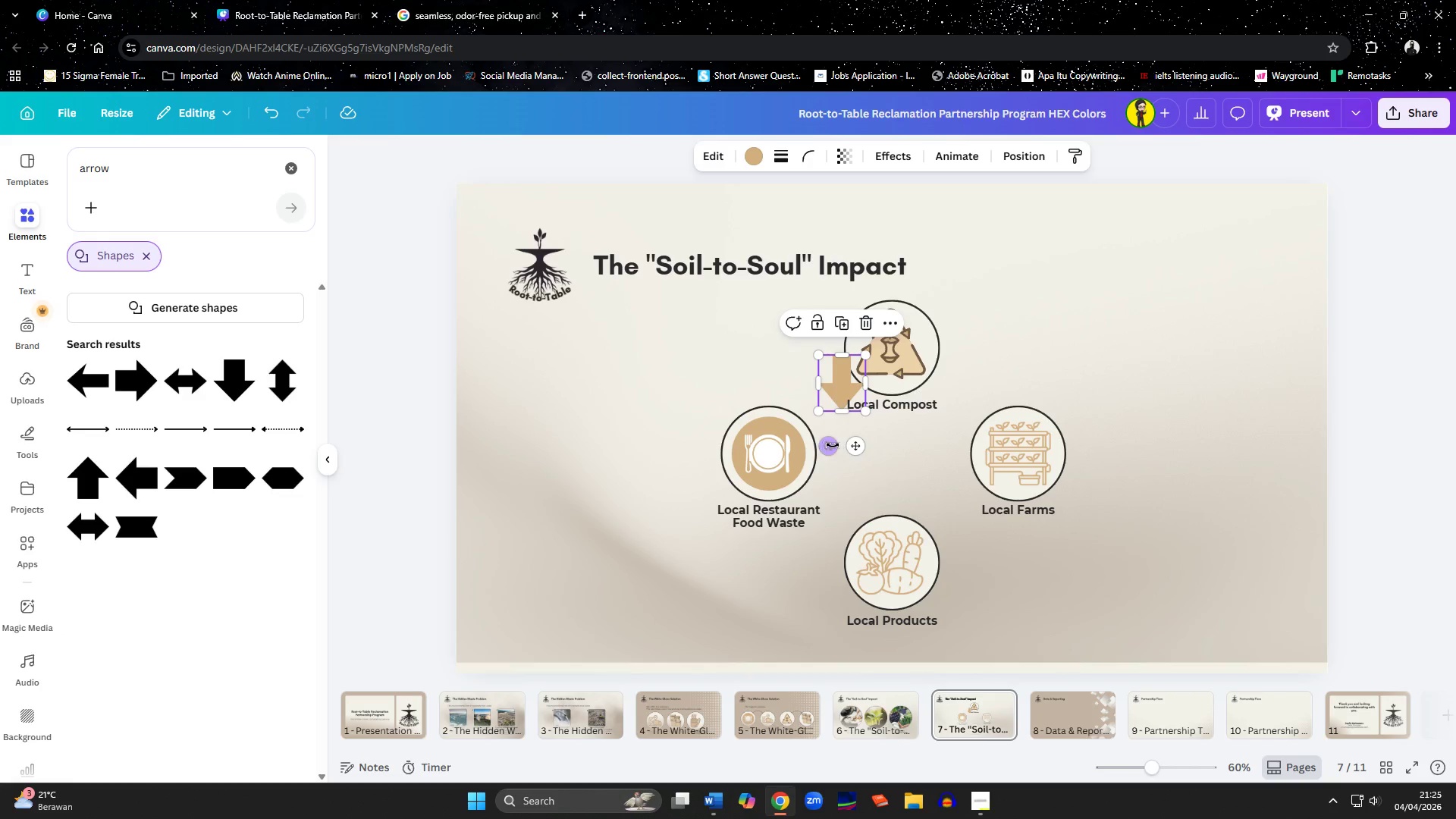 
left_click_drag(start_coordinate=[832, 445], to_coordinate=[915, 348])
 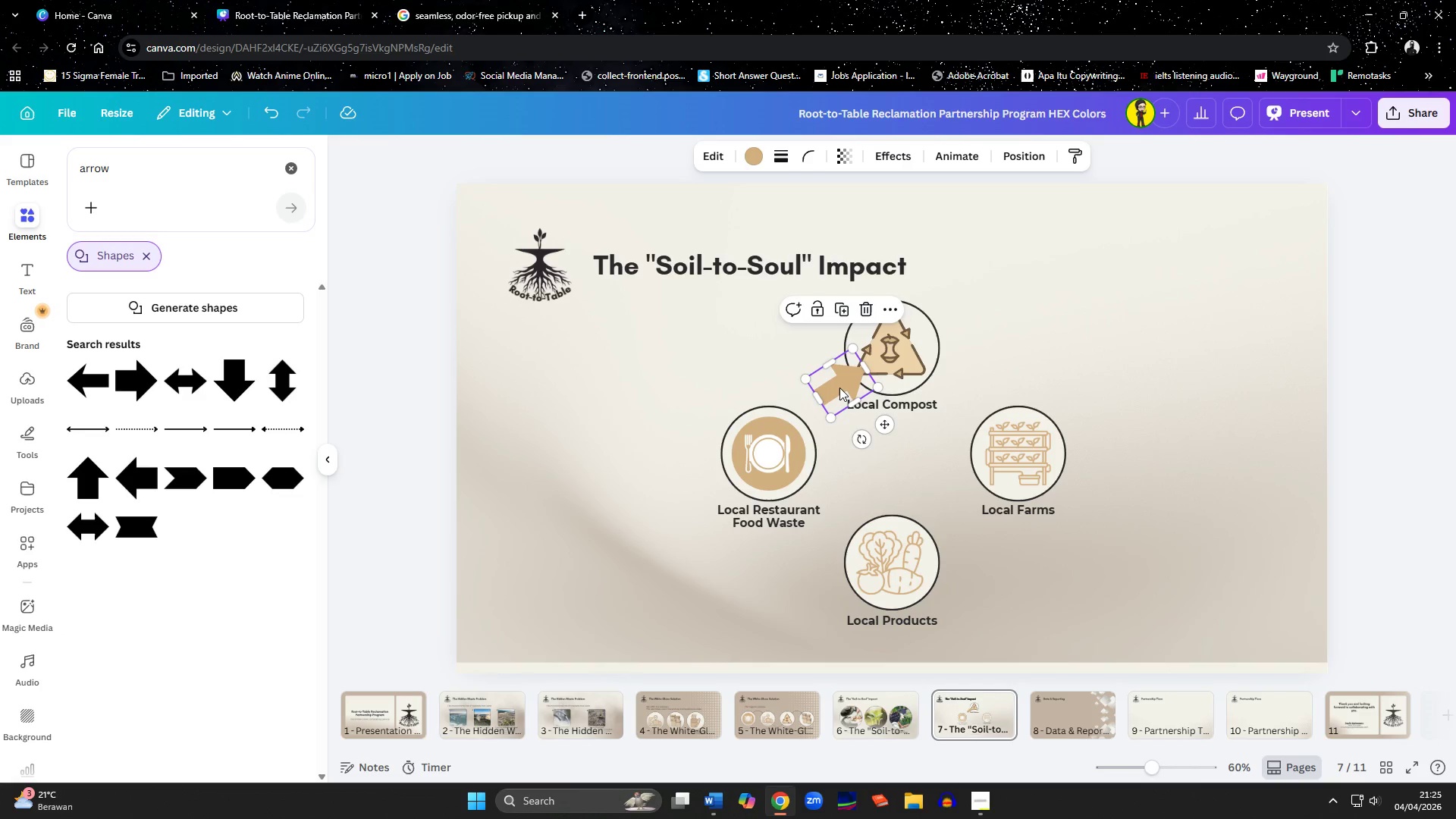 
left_click_drag(start_coordinate=[839, 387], to_coordinate=[795, 374])
 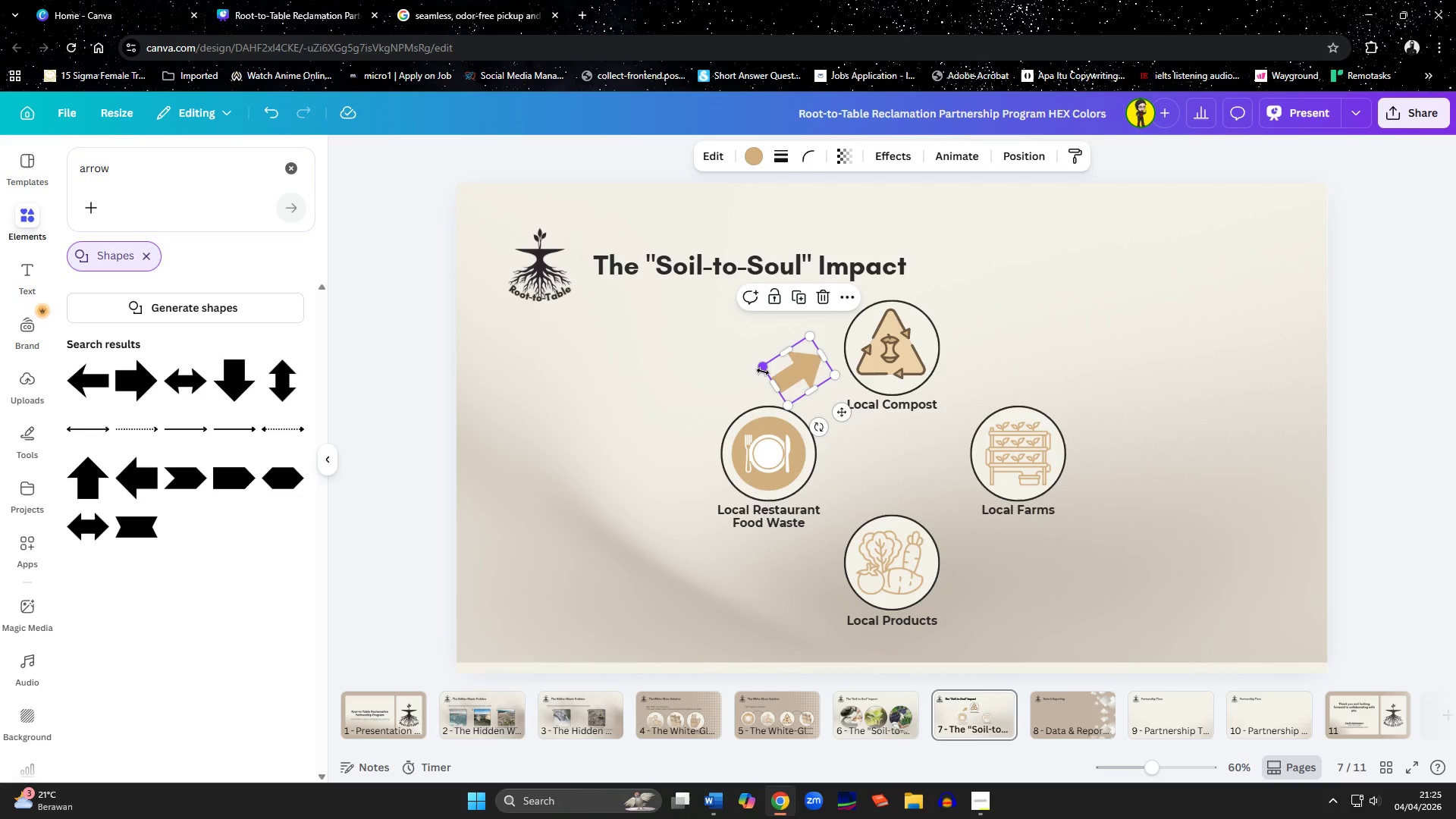 
left_click_drag(start_coordinate=[763, 368], to_coordinate=[777, 372])
 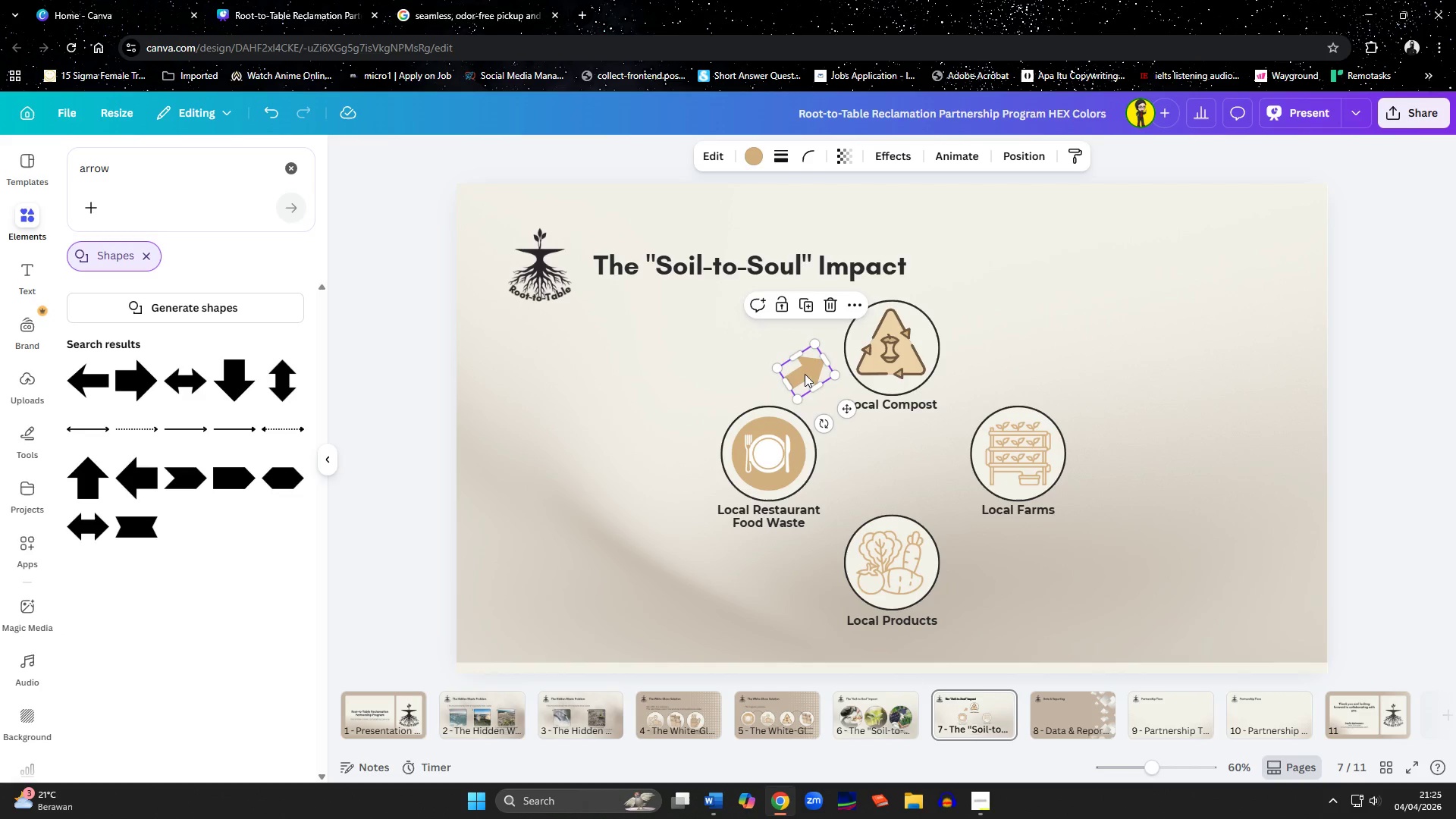 
left_click_drag(start_coordinate=[805, 374], to_coordinate=[811, 378])
 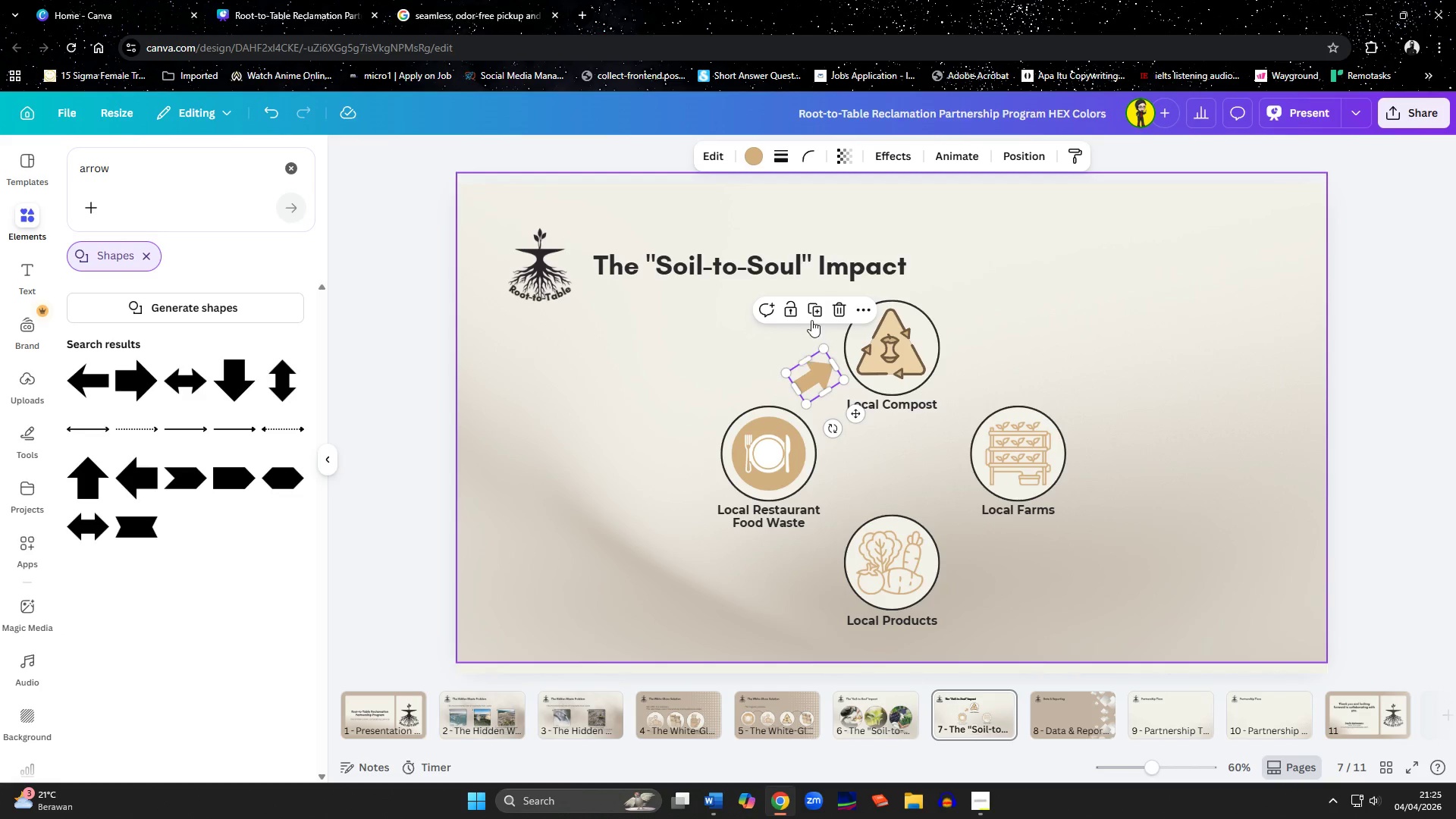 
left_click([812, 318])
 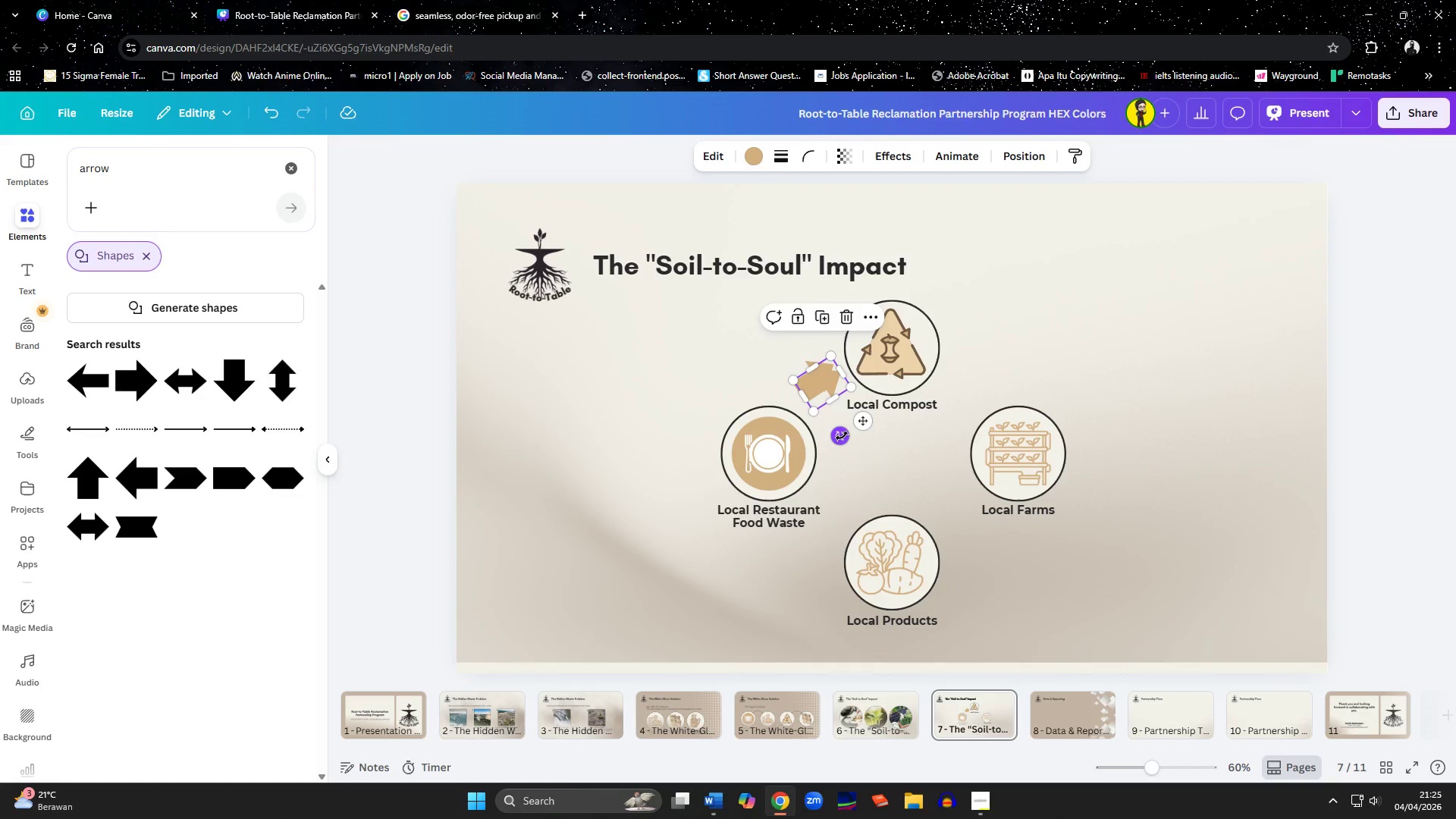 
left_click_drag(start_coordinate=[842, 436], to_coordinate=[786, 403])
 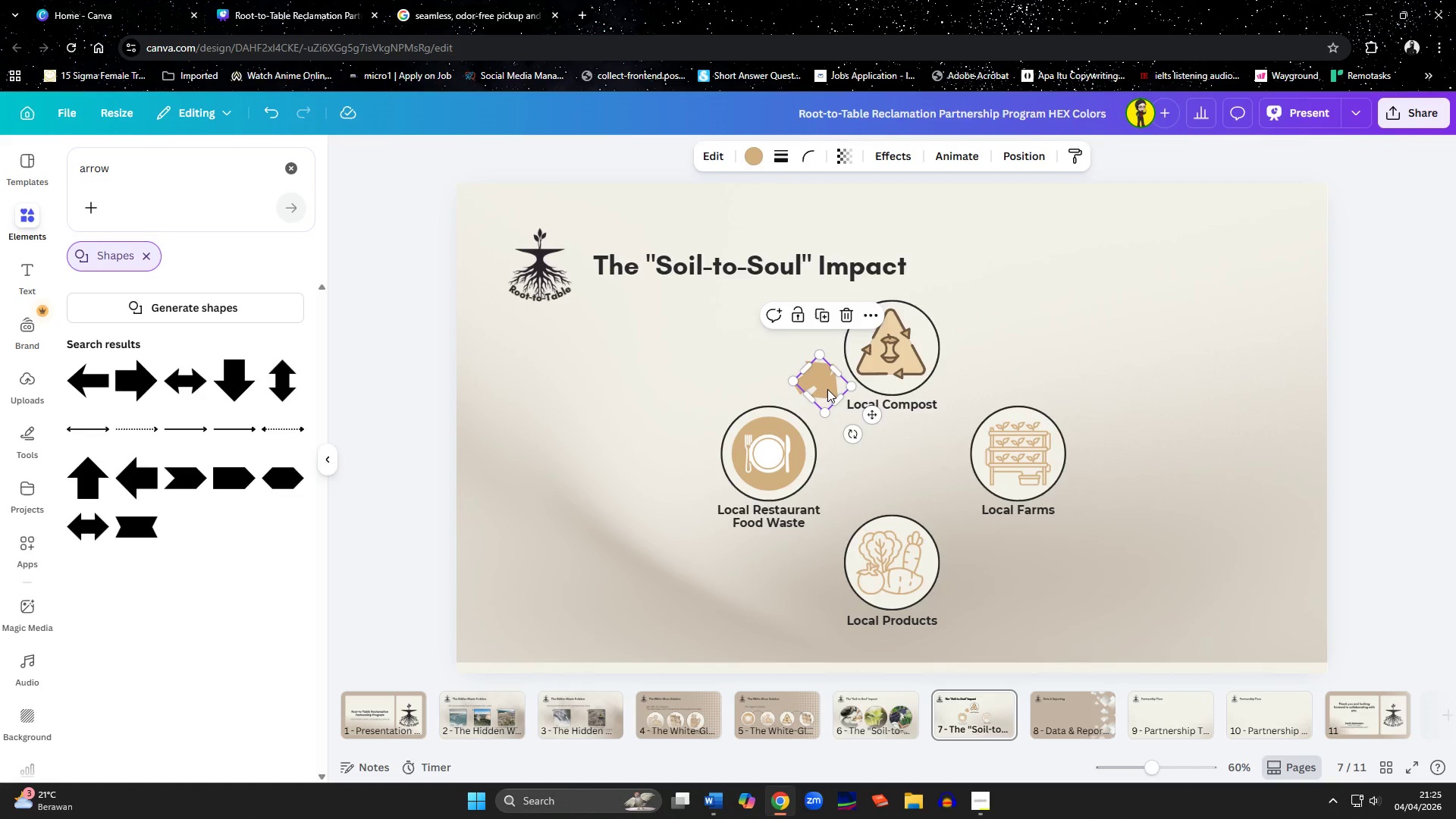 
left_click_drag(start_coordinate=[827, 389], to_coordinate=[824, 399])
 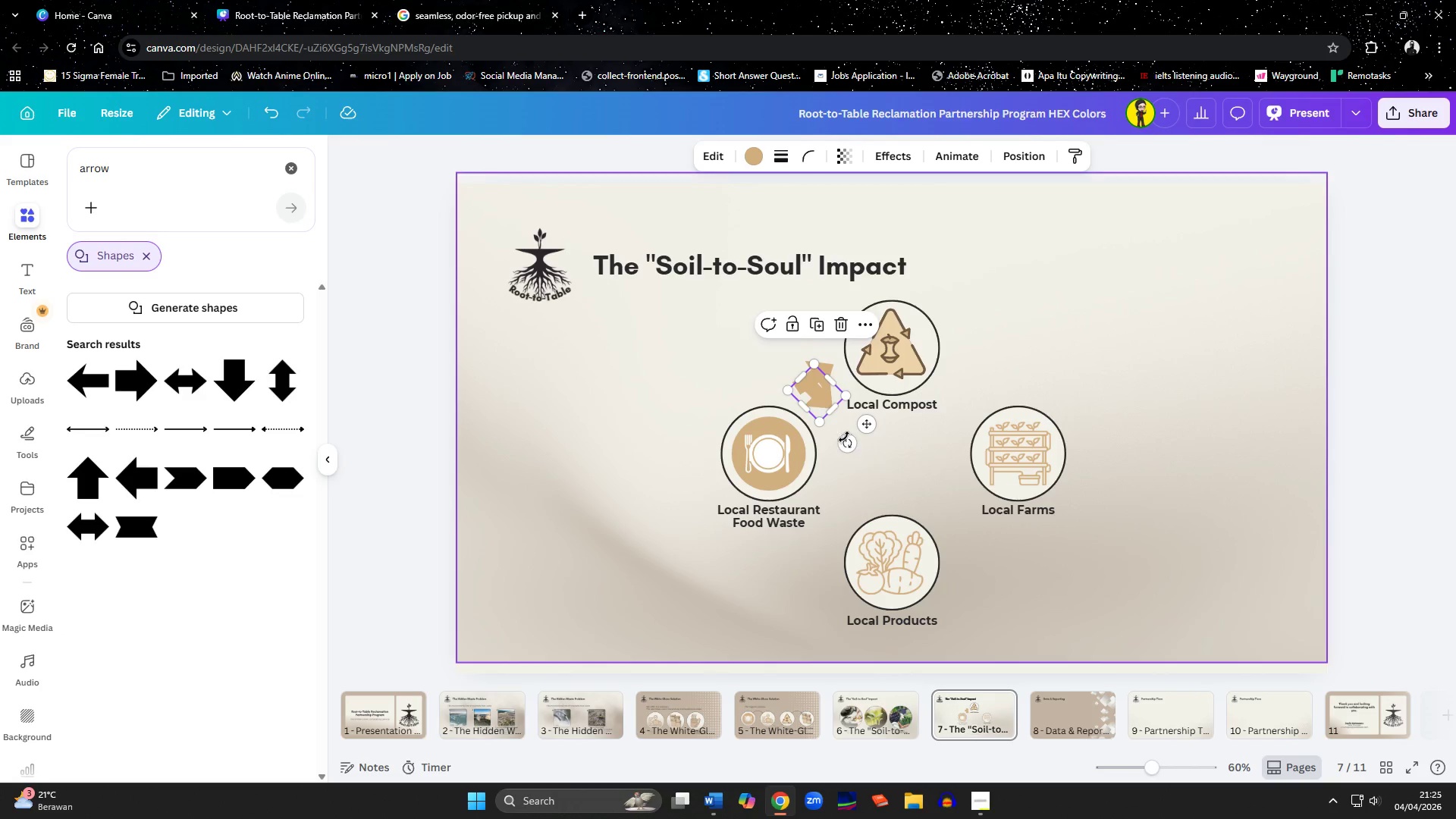 
left_click_drag(start_coordinate=[844, 438], to_coordinate=[836, 440])
 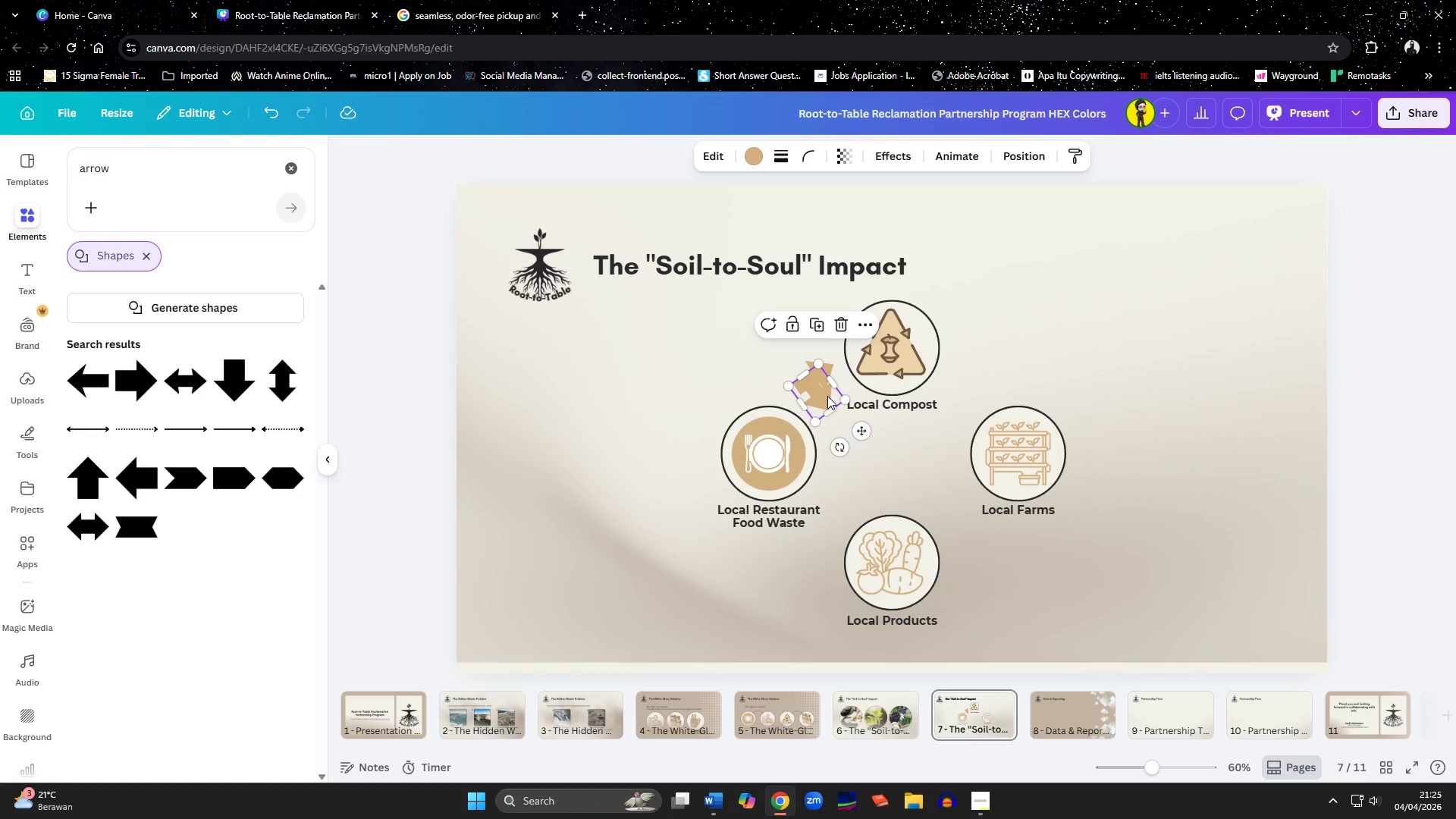 
left_click_drag(start_coordinate=[820, 395], to_coordinate=[971, 382])
 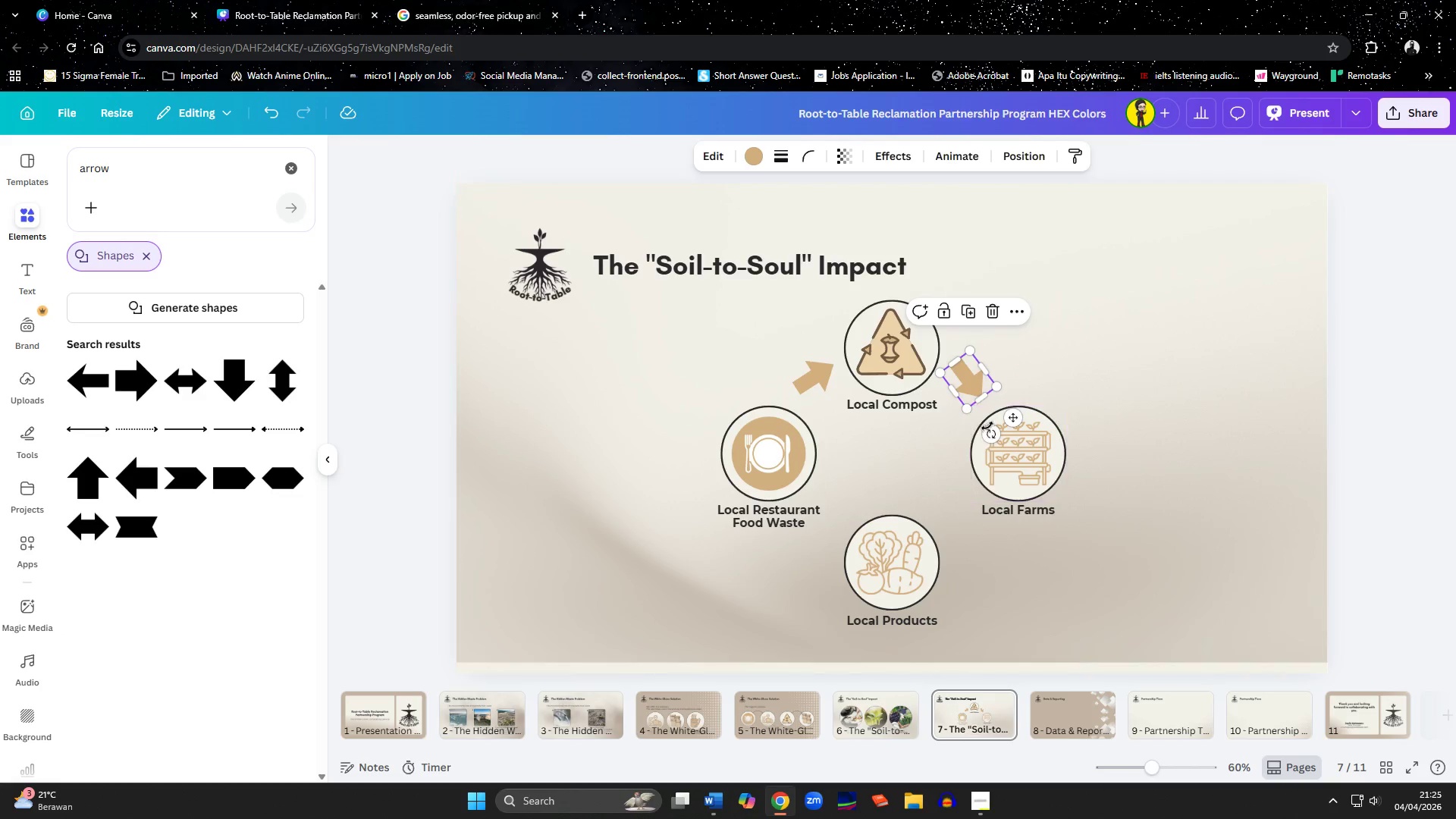 
left_click_drag(start_coordinate=[989, 431], to_coordinate=[1009, 430])
 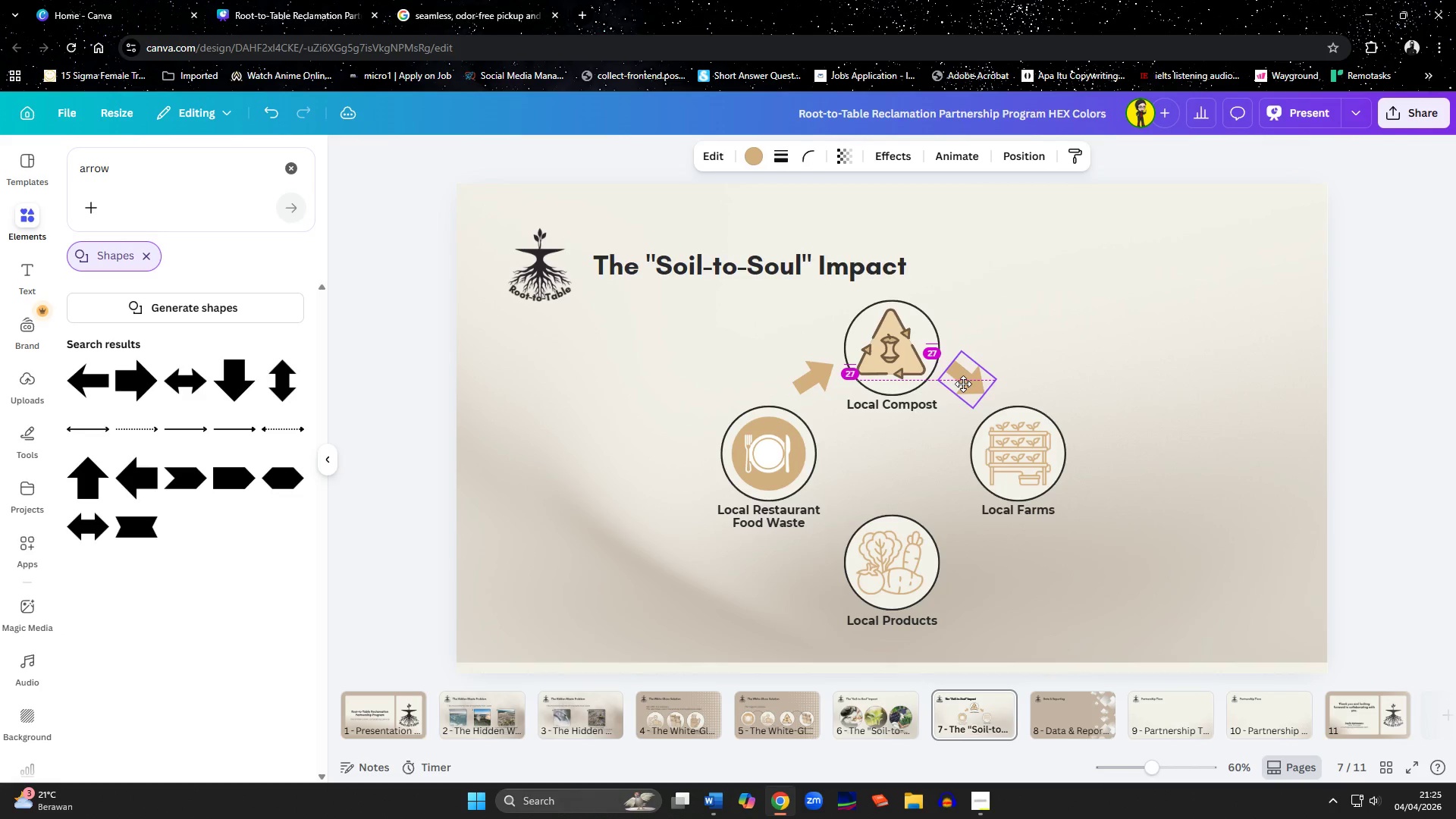 
left_click([1179, 444])
 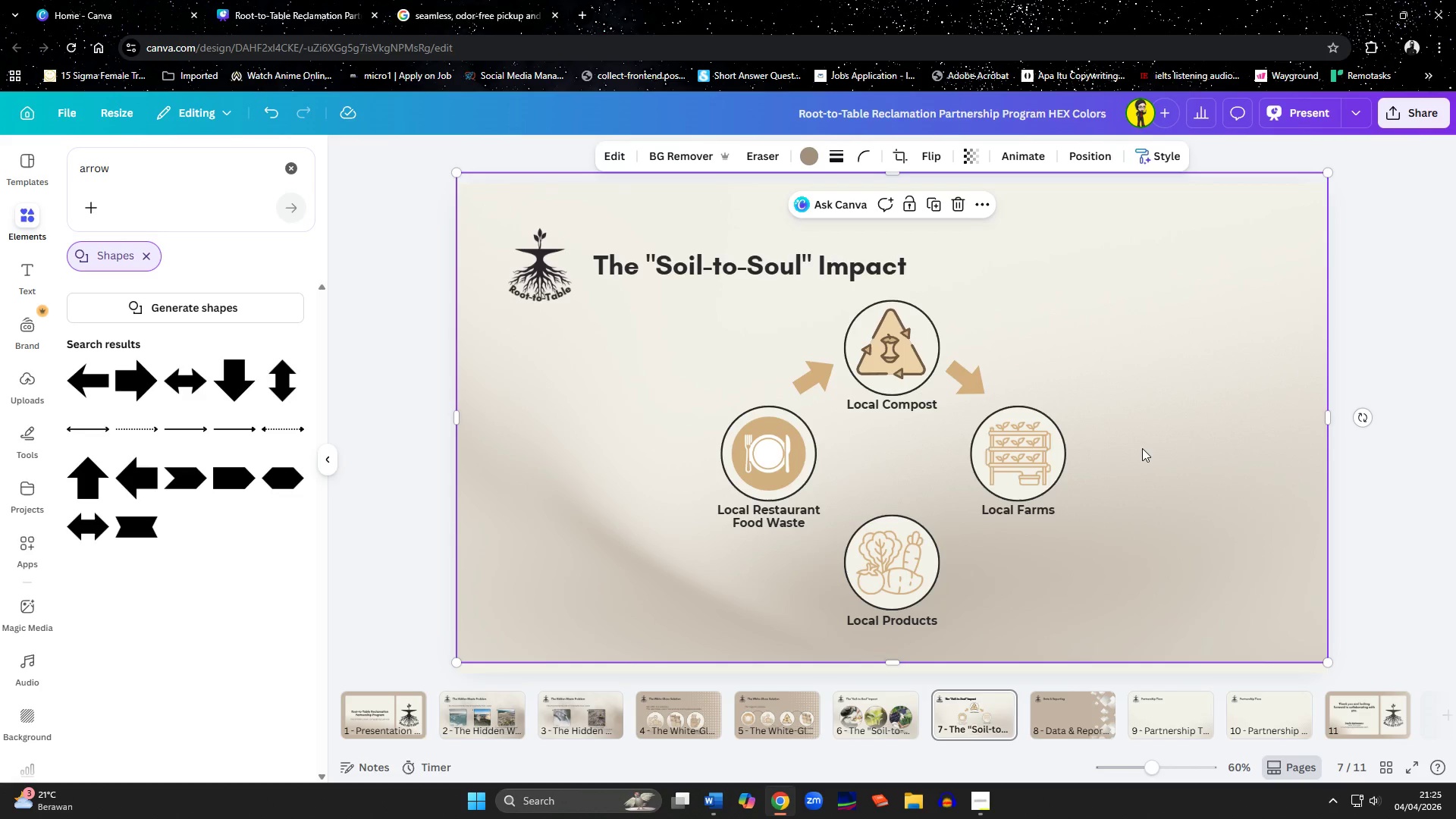 
left_click([964, 387])
 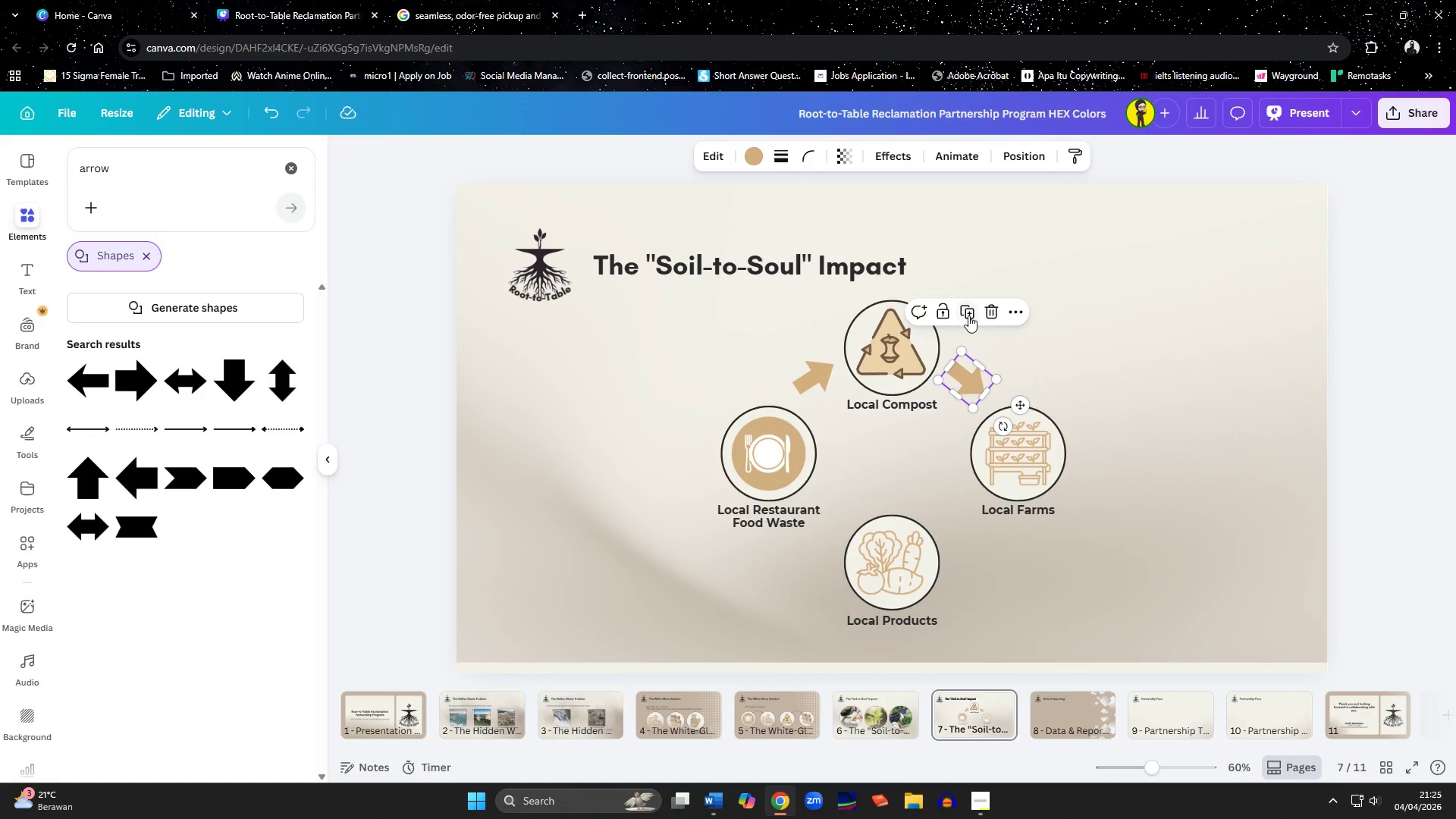 
left_click([968, 314])
 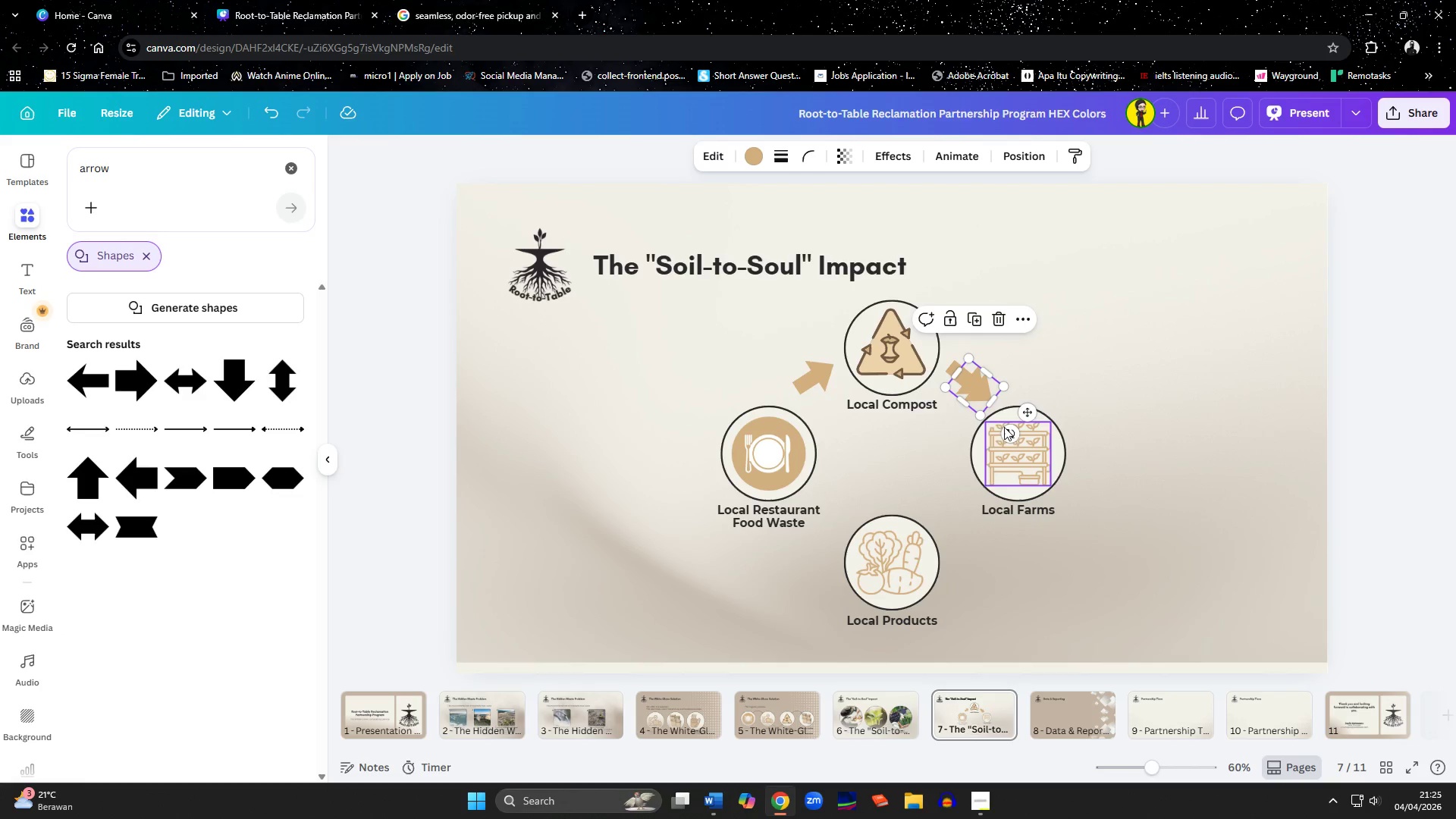 
left_click_drag(start_coordinate=[1005, 428], to_coordinate=[904, 428])
 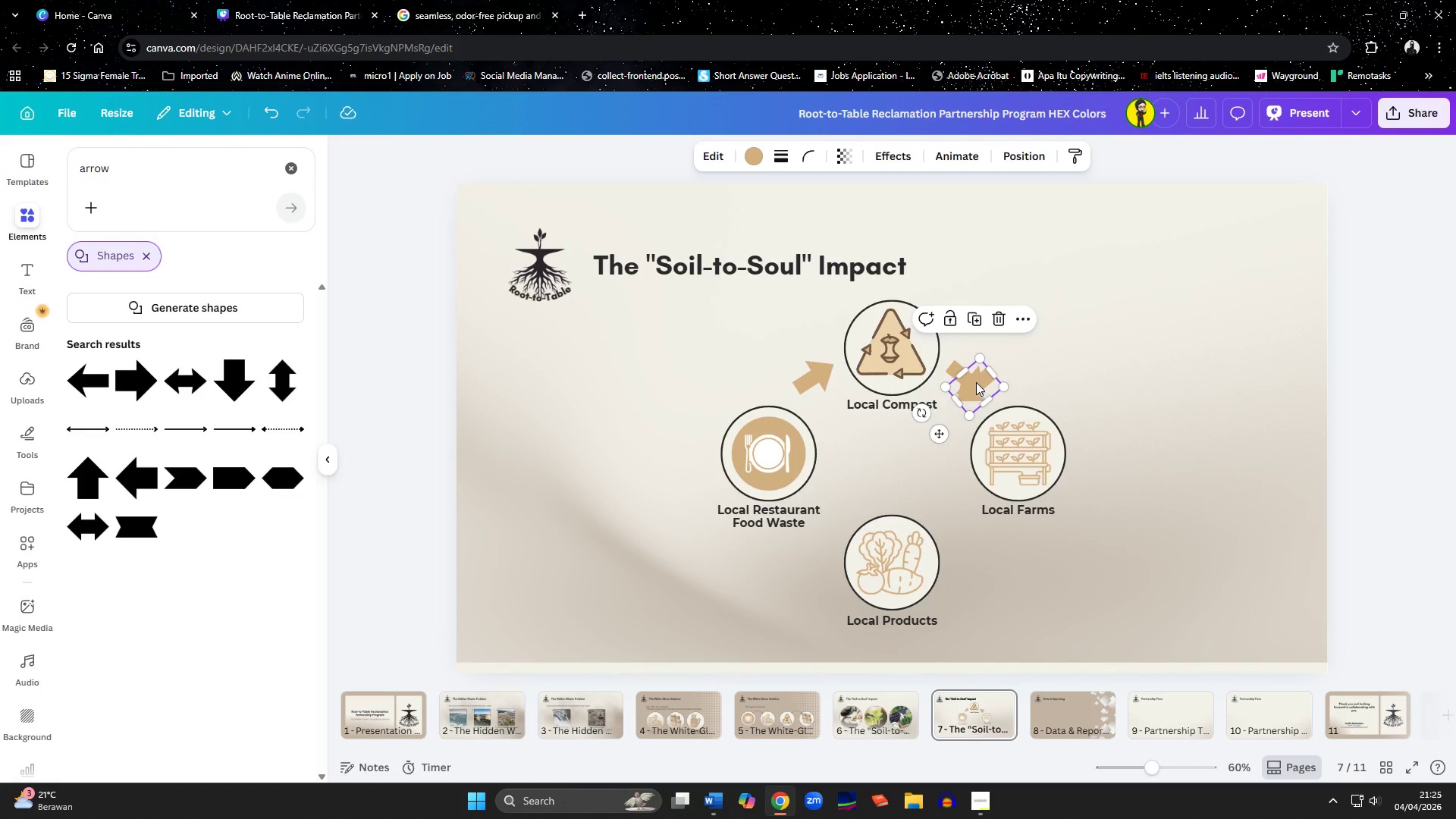 
left_click_drag(start_coordinate=[975, 384], to_coordinate=[784, 350])
 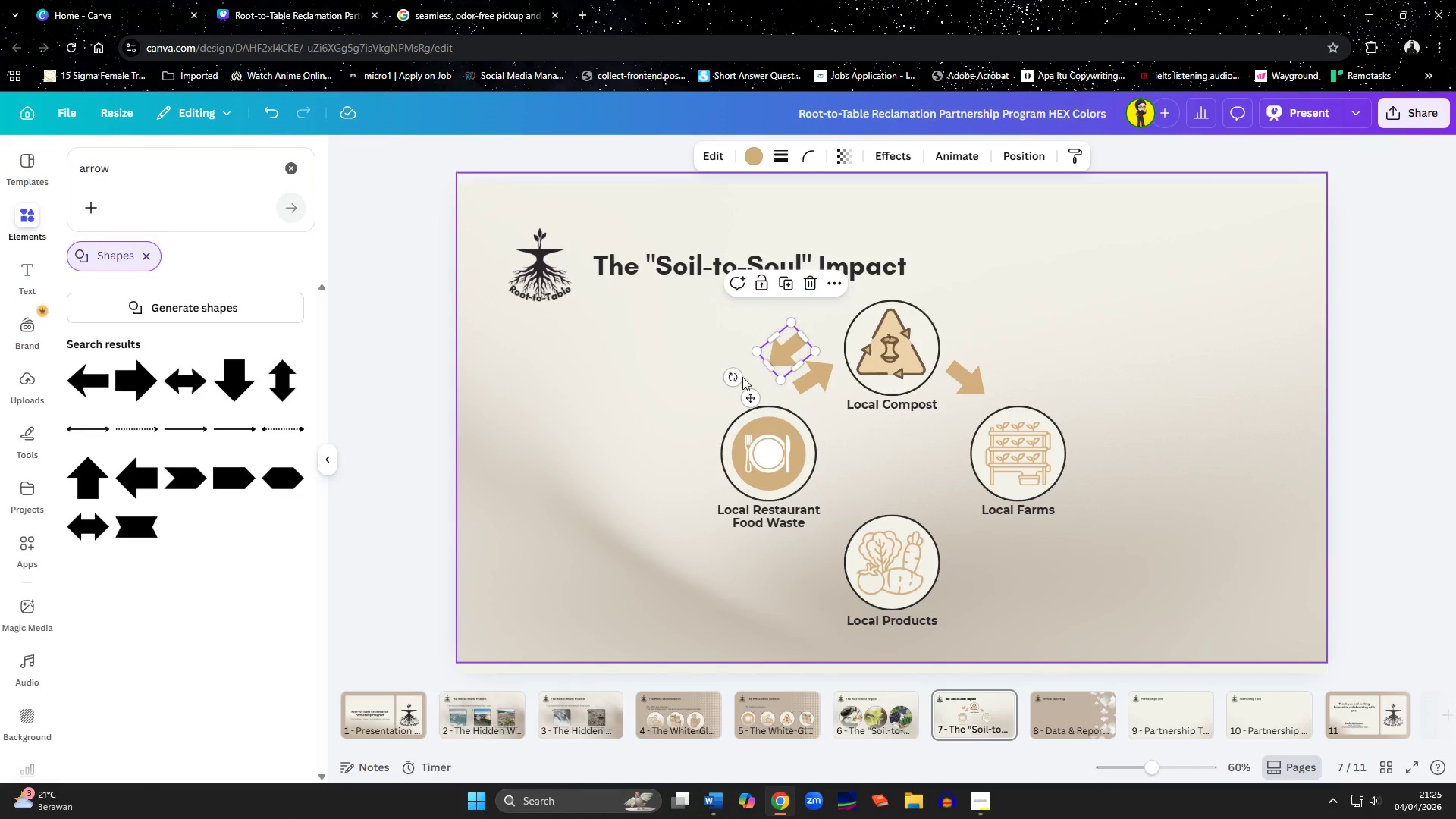 
left_click_drag(start_coordinate=[726, 378], to_coordinate=[723, 370])
 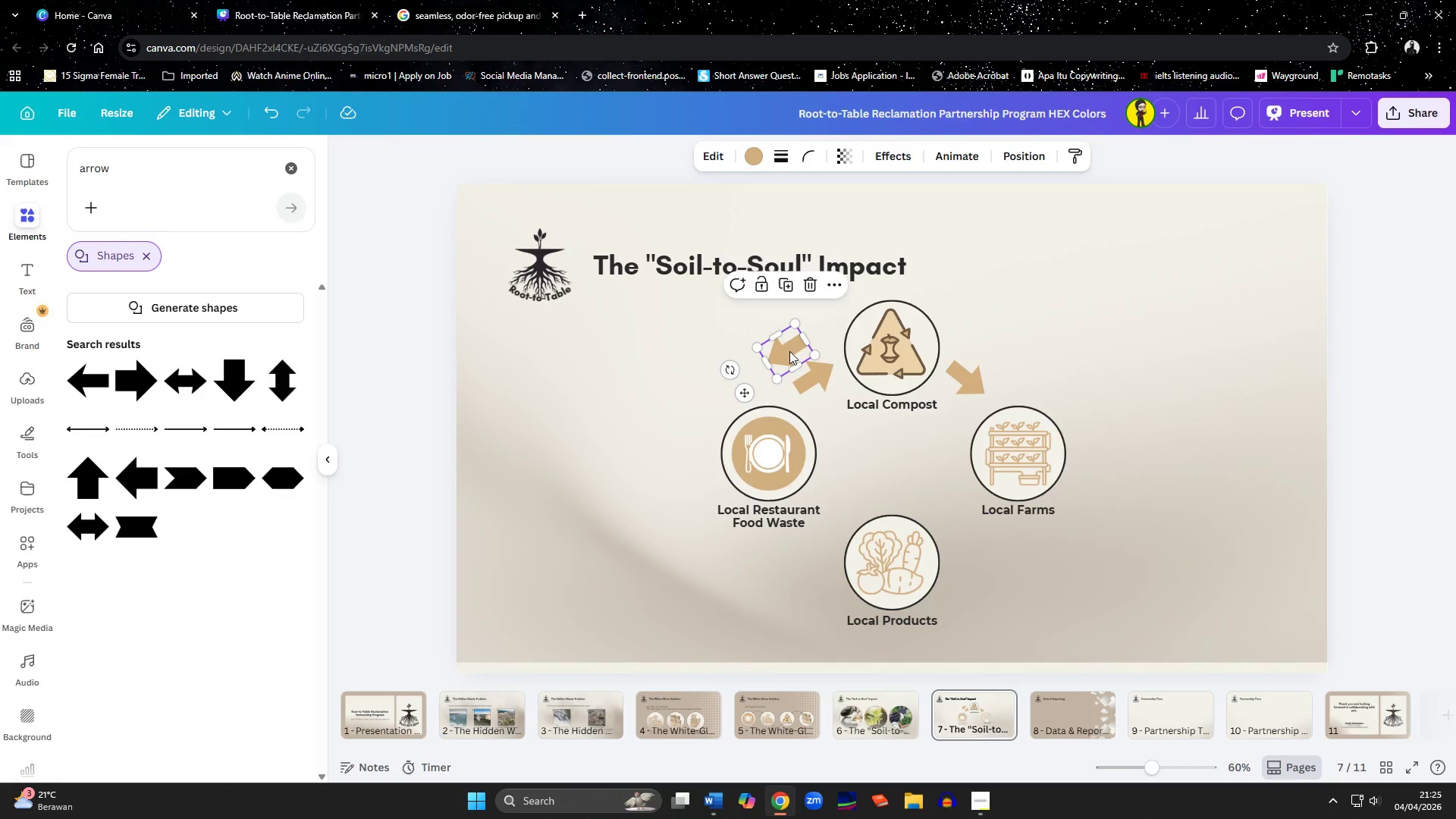 
left_click_drag(start_coordinate=[789, 352], to_coordinate=[958, 512])
 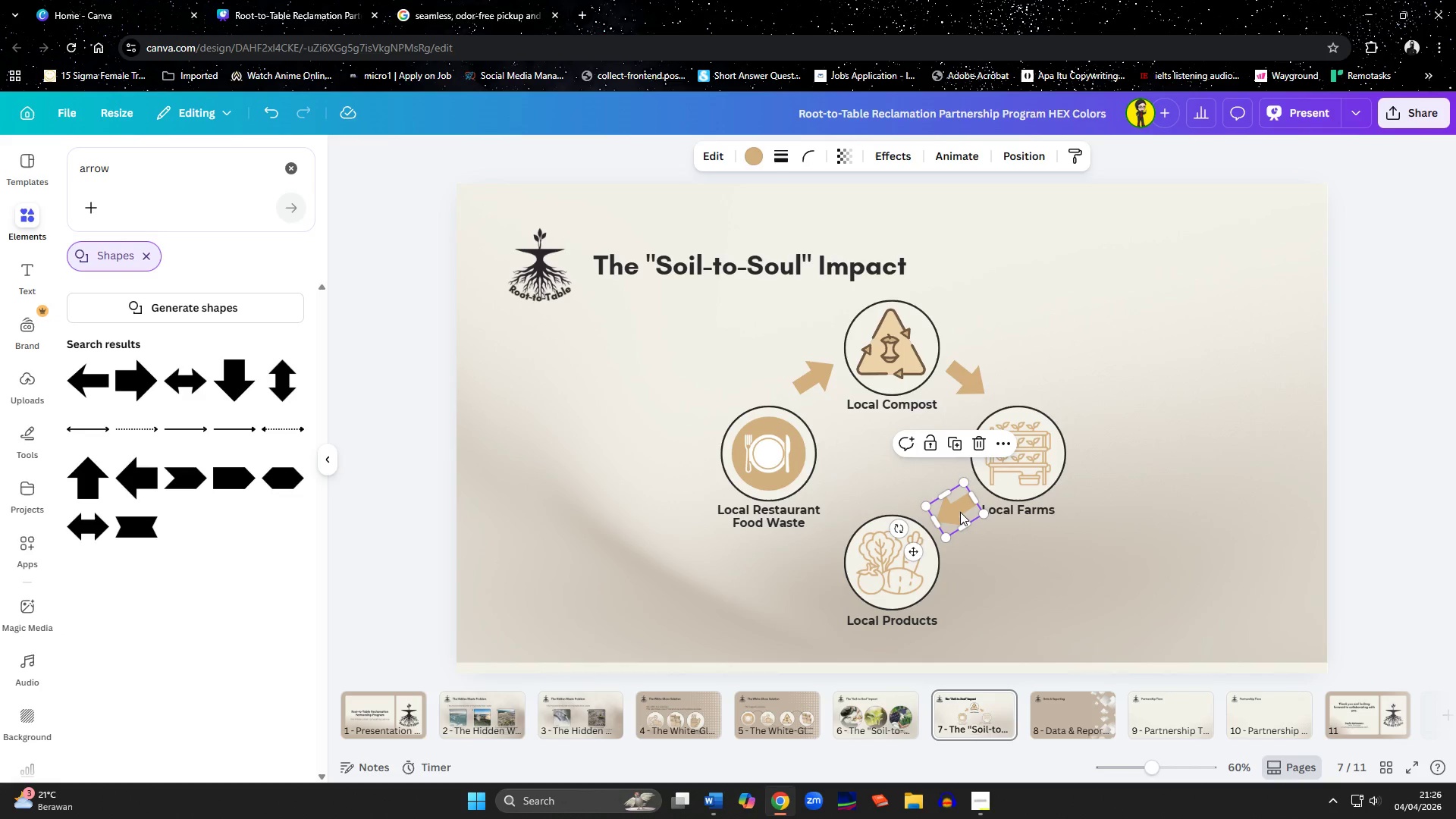 
wait(8.59)
 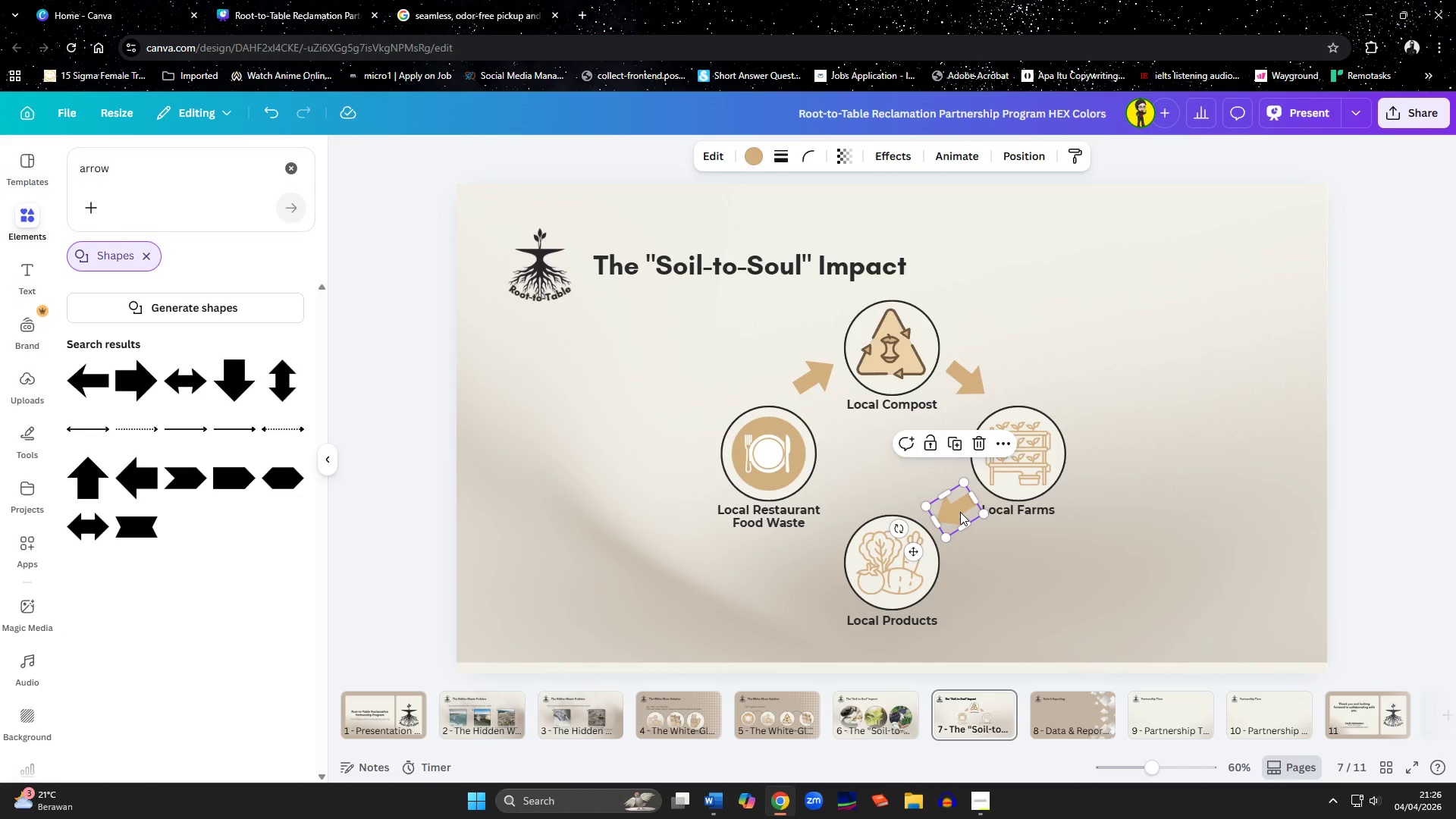 
left_click_drag(start_coordinate=[957, 507], to_coordinate=[960, 519])
 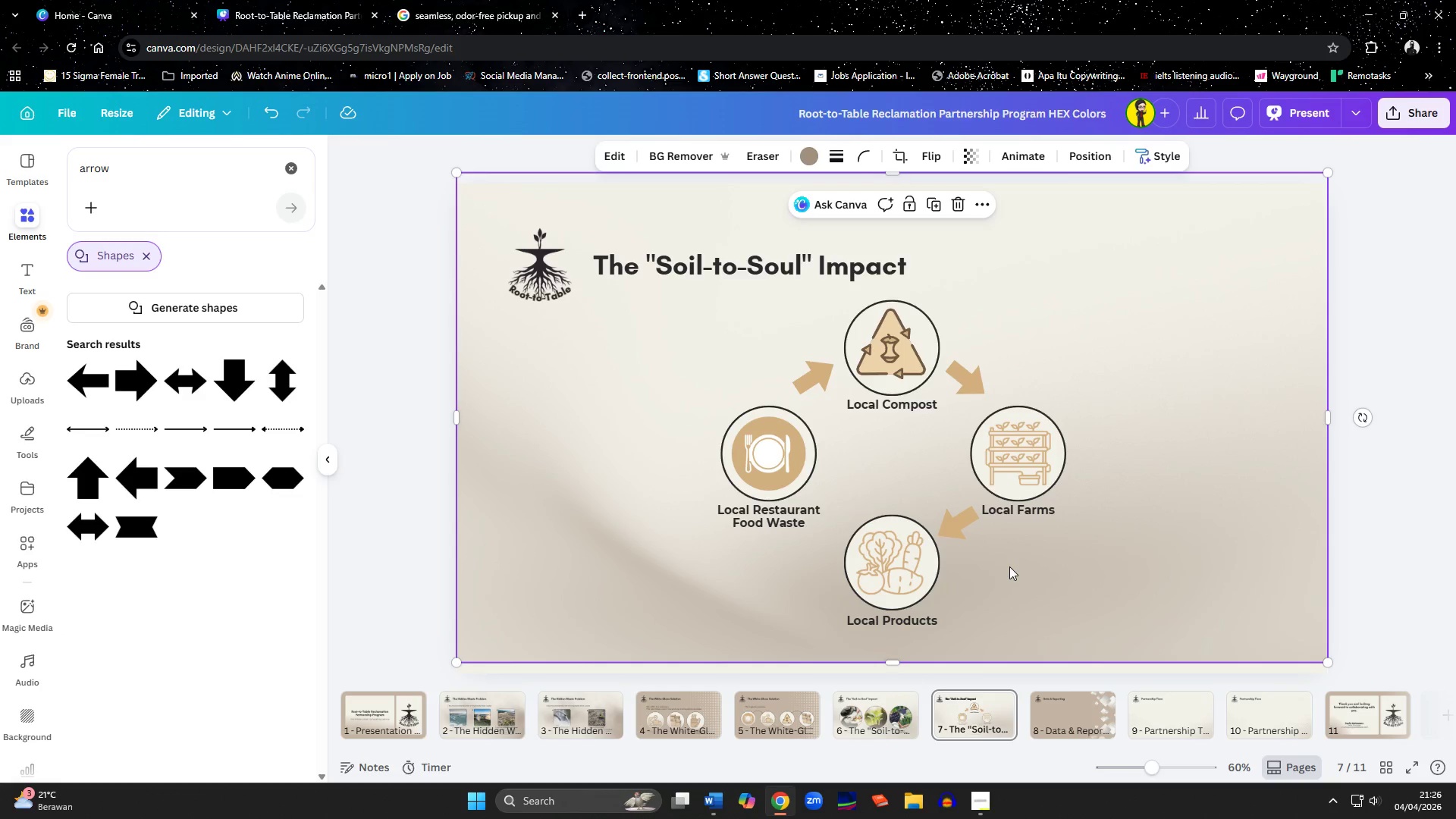 
left_click([954, 390])
 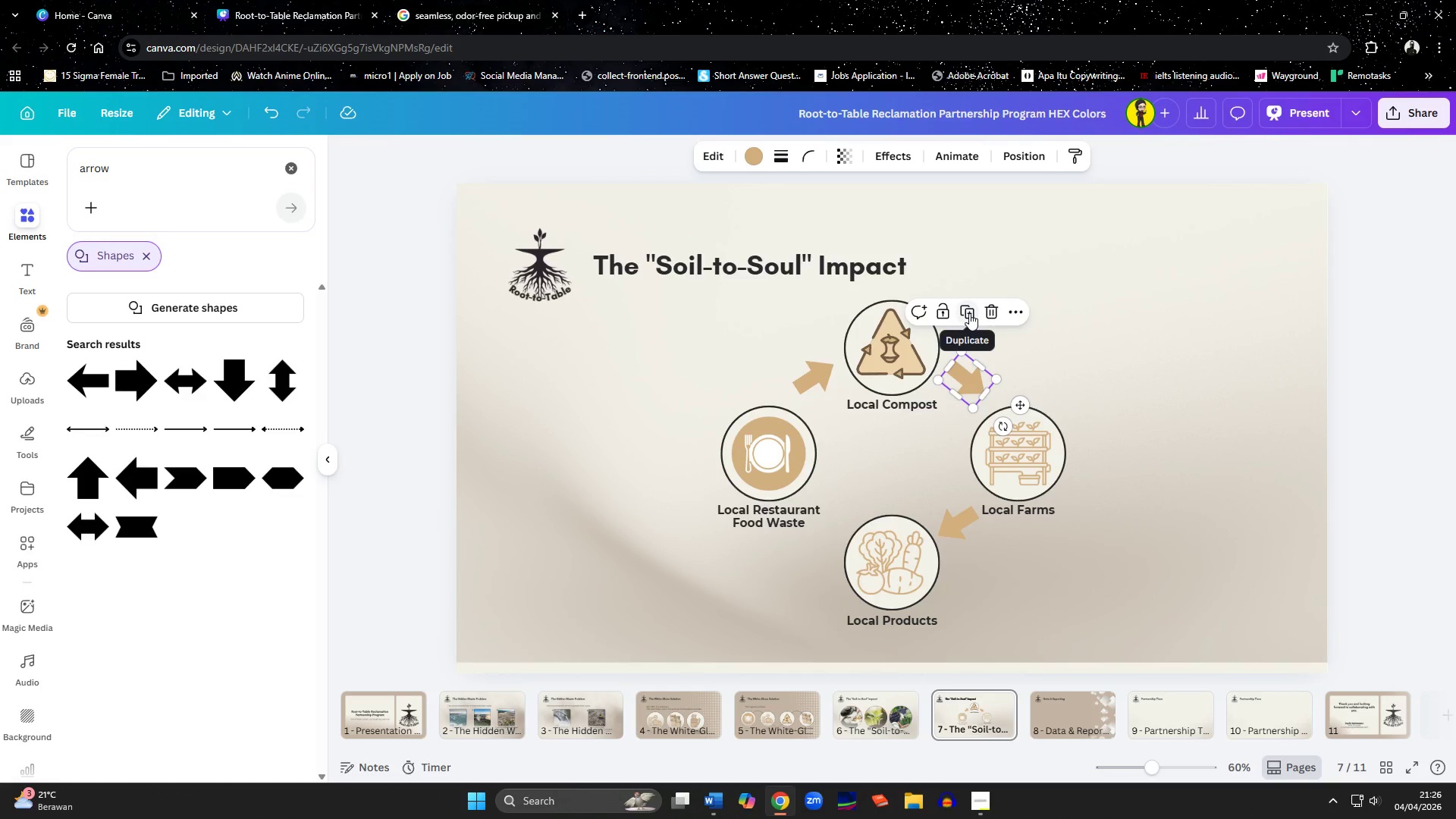 
left_click([969, 313])
 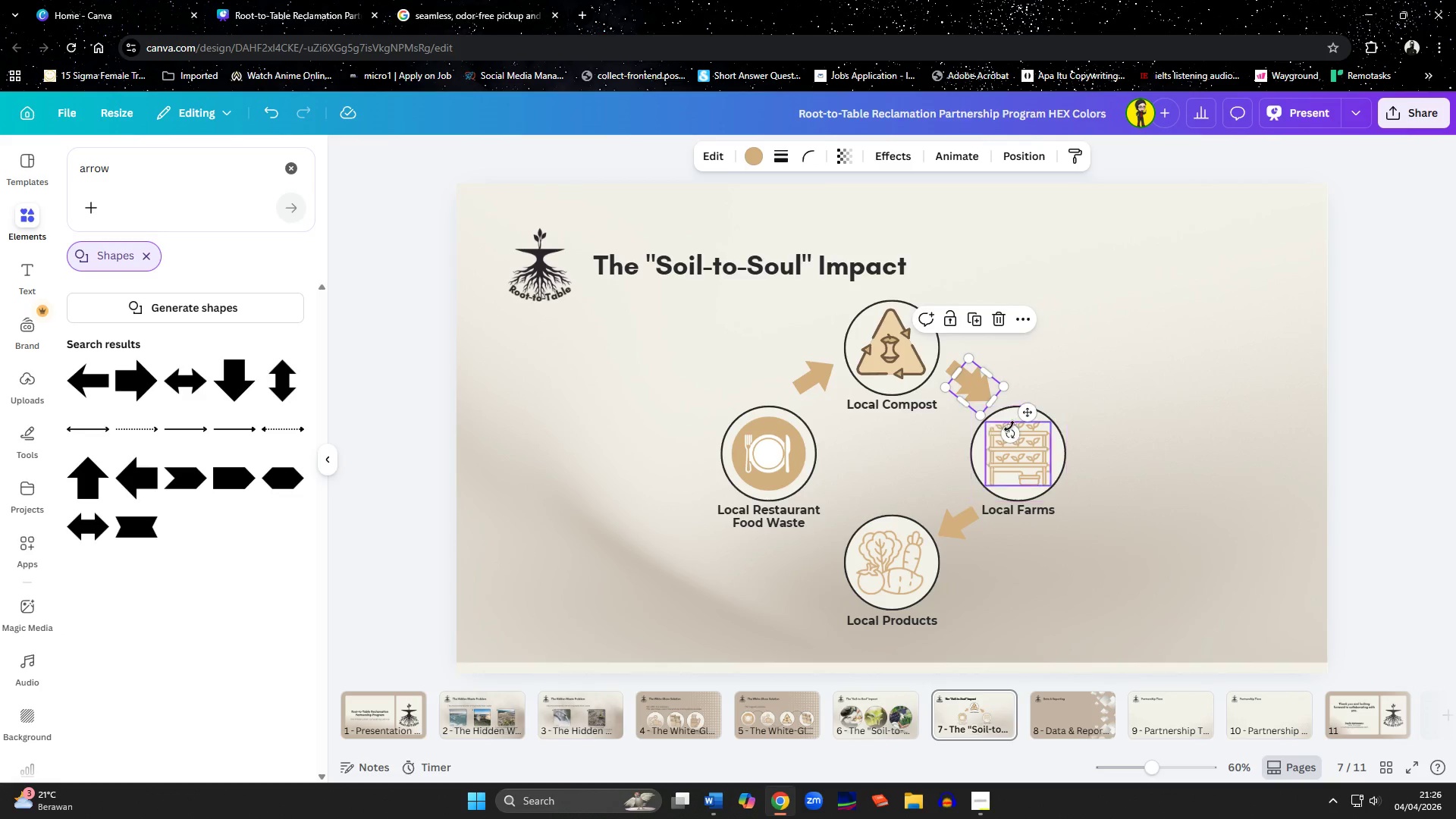 
left_click_drag(start_coordinate=[1009, 434], to_coordinate=[839, 343])
 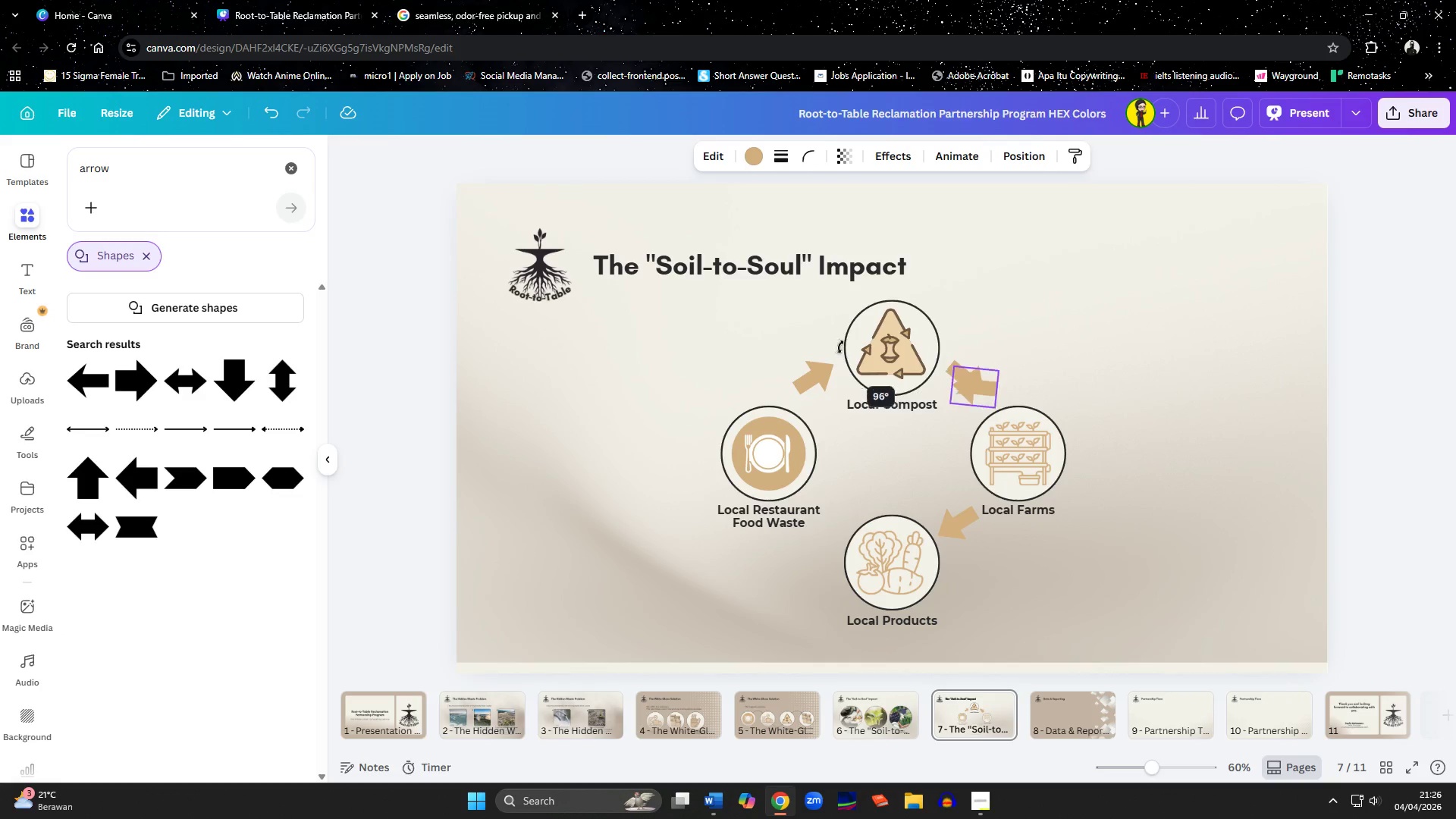 
left_click_drag(start_coordinate=[839, 337], to_coordinate=[864, 293])
 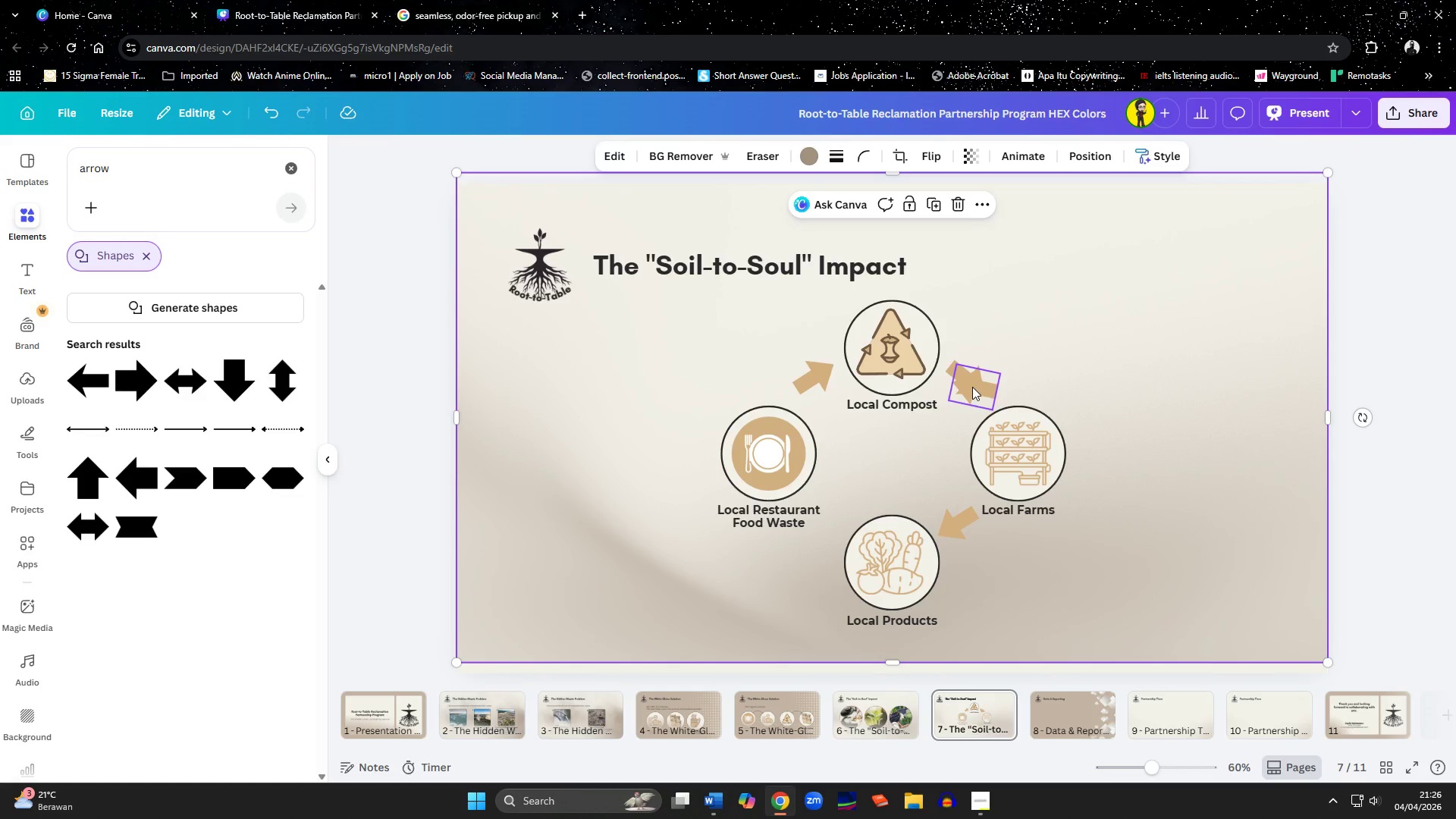 
left_click([975, 389])
 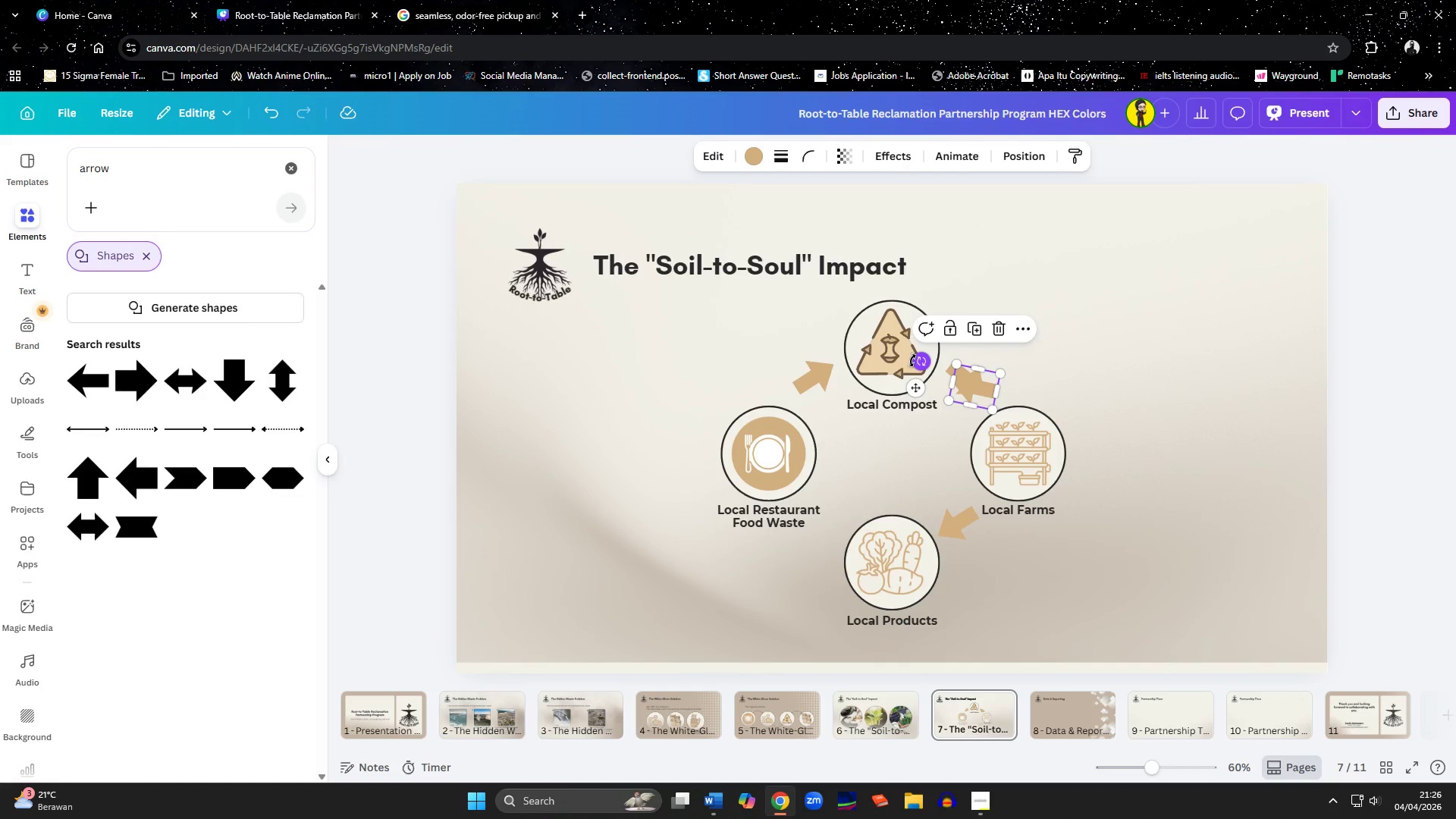 
left_click_drag(start_coordinate=[918, 359], to_coordinate=[937, 334])
 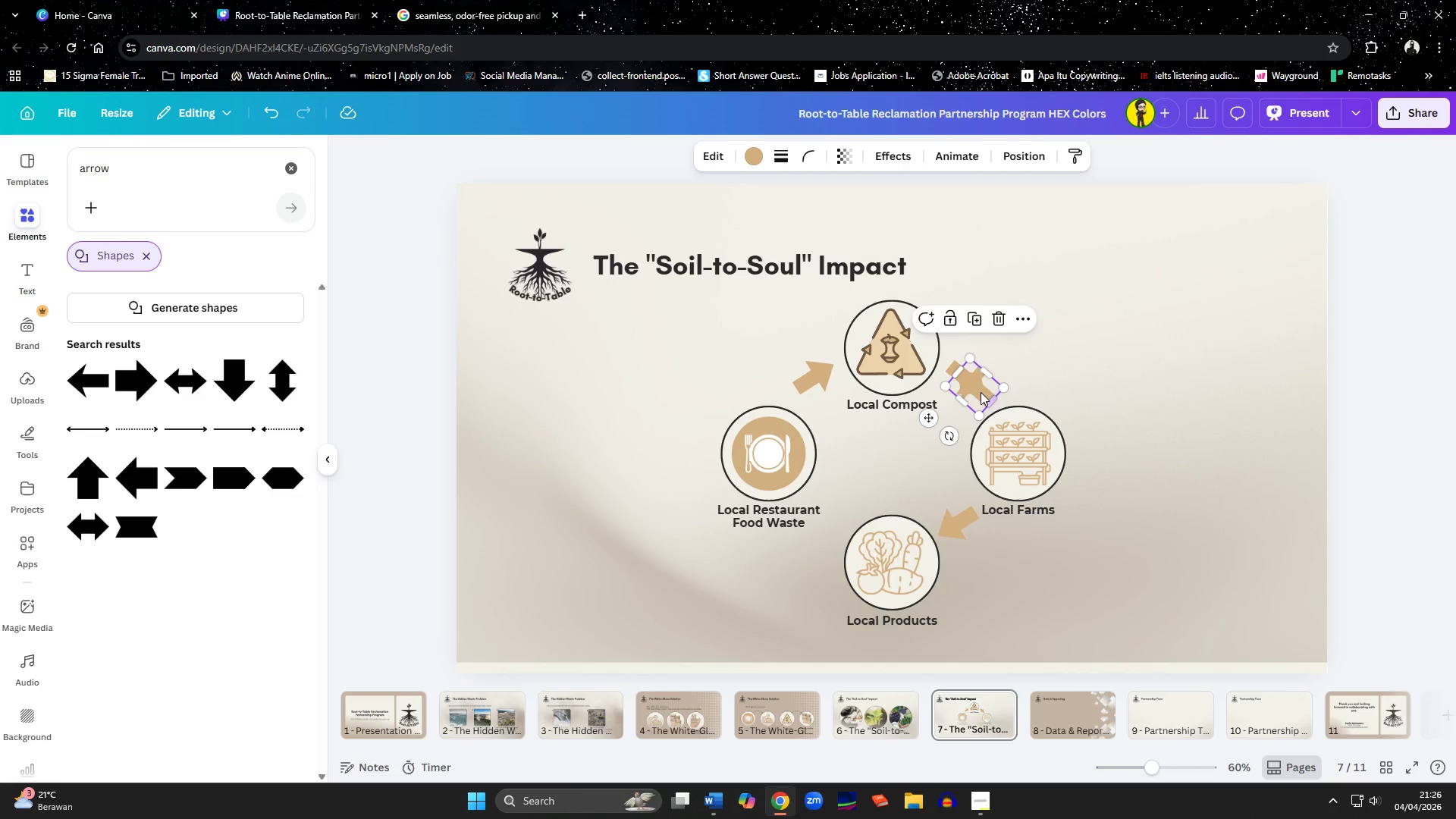 
left_click_drag(start_coordinate=[979, 391], to_coordinate=[823, 526])
 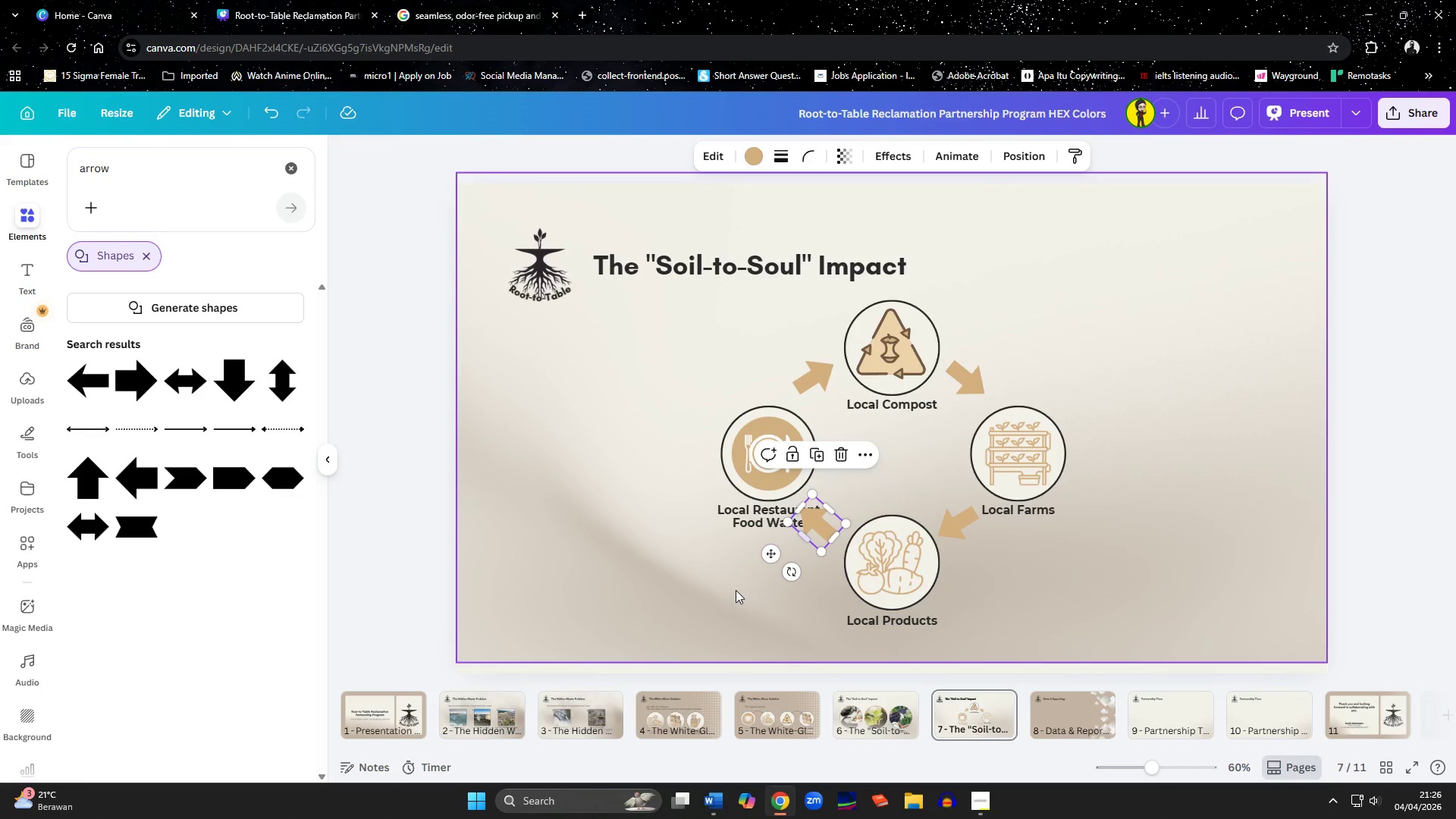 
left_click([723, 600])
 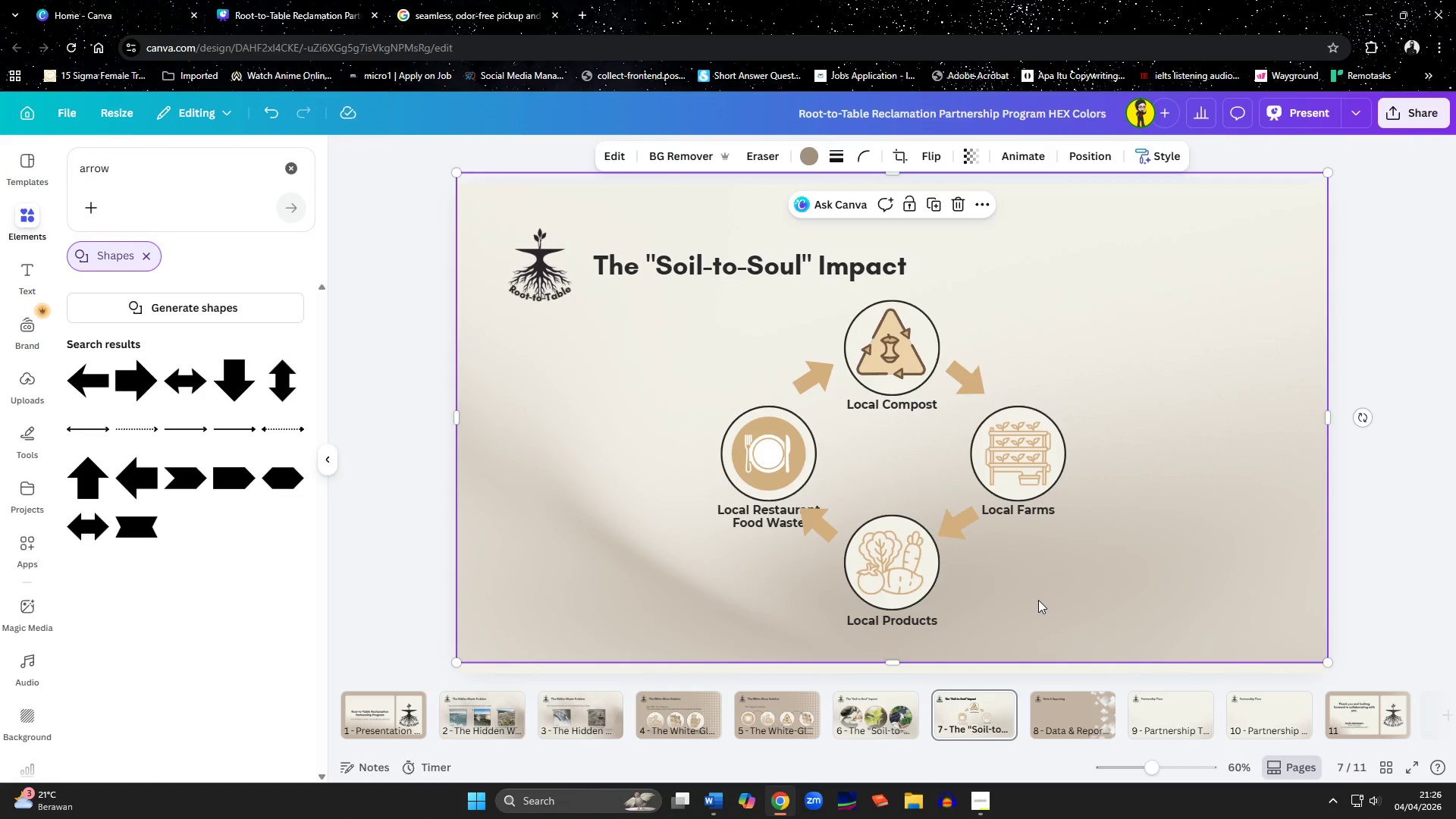 
left_click_drag(start_coordinate=[1043, 512], to_coordinate=[1138, 457])
 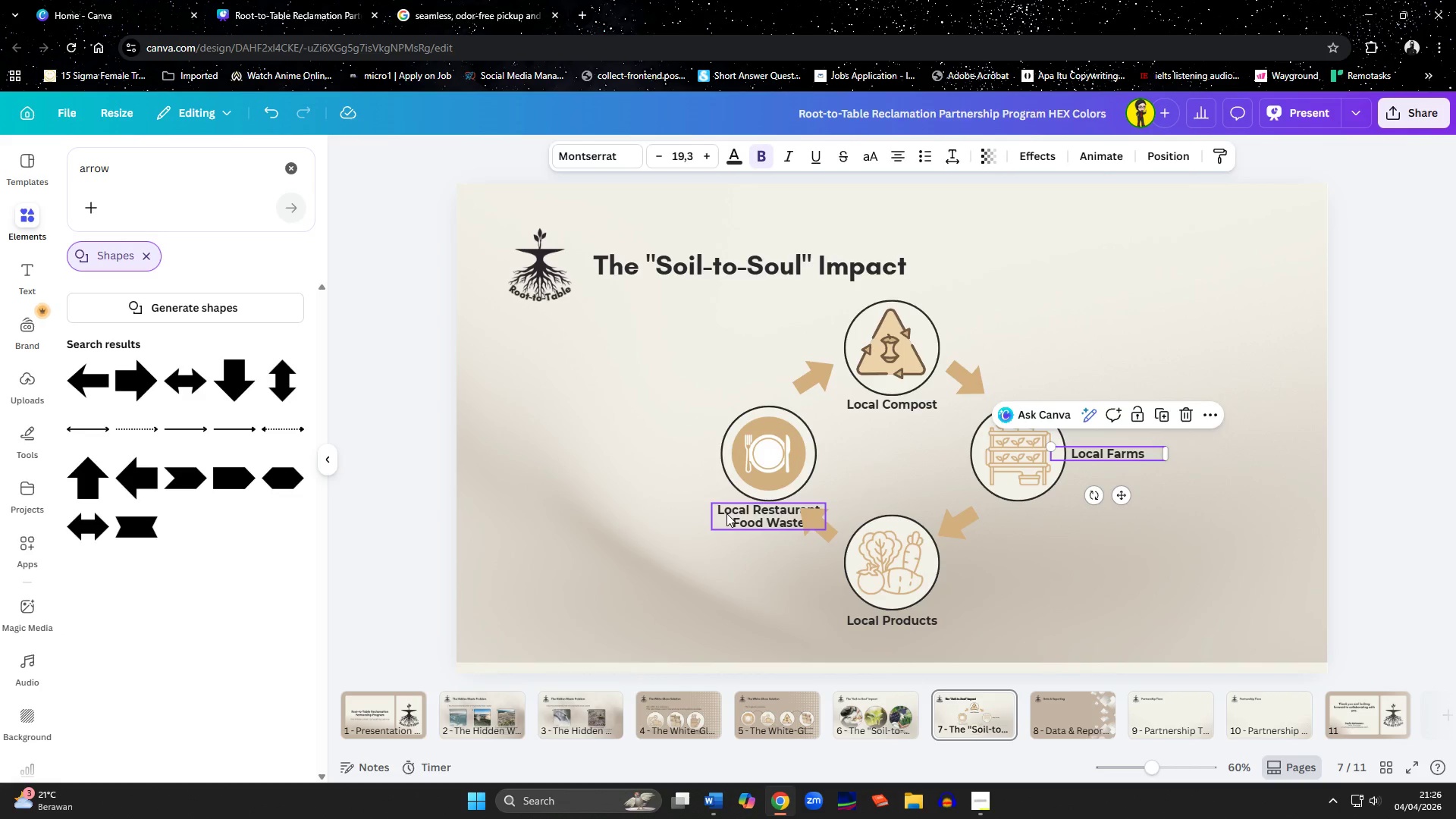 
left_click_drag(start_coordinate=[726, 514], to_coordinate=[622, 453])
 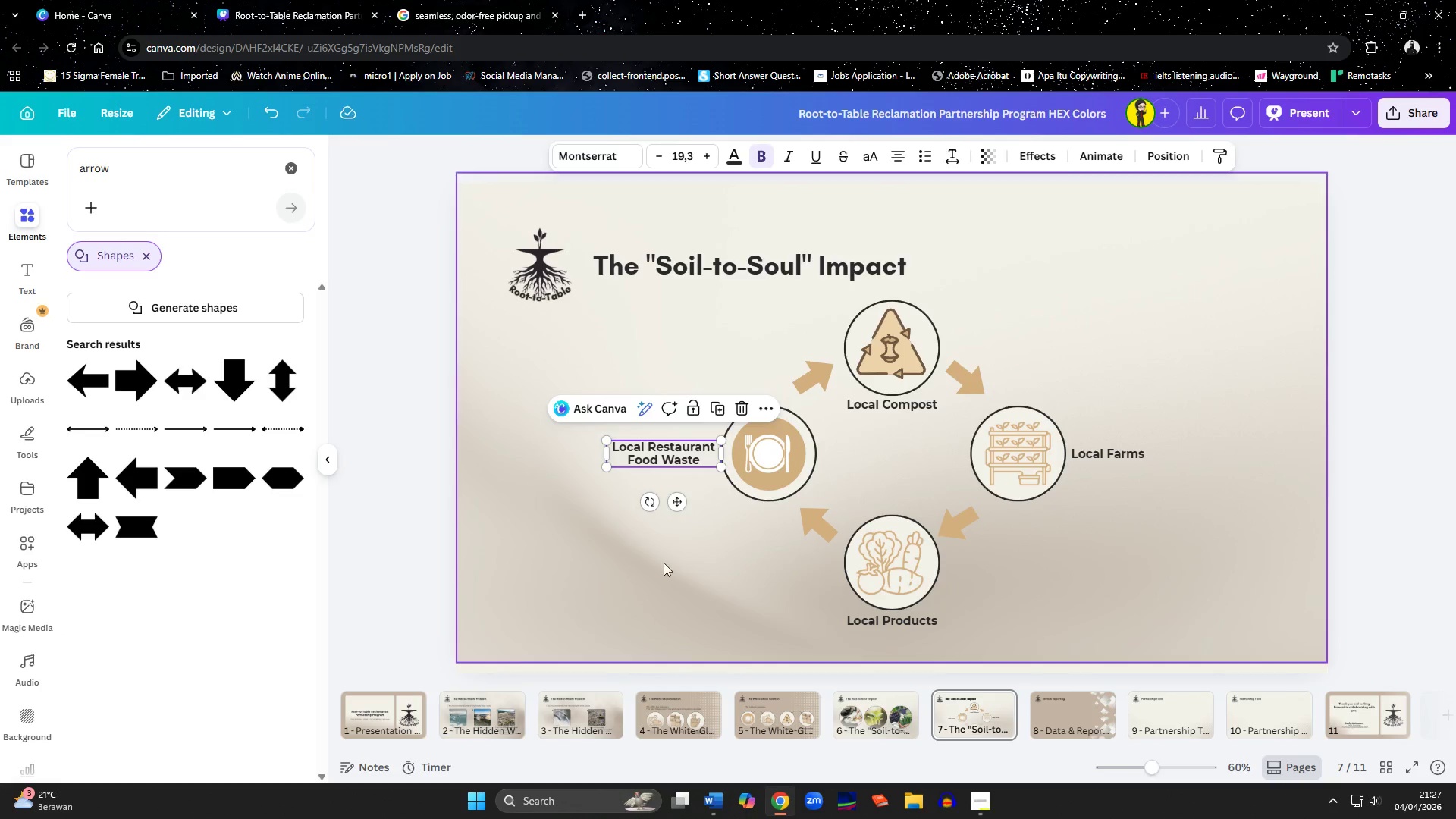 
left_click([673, 576])
 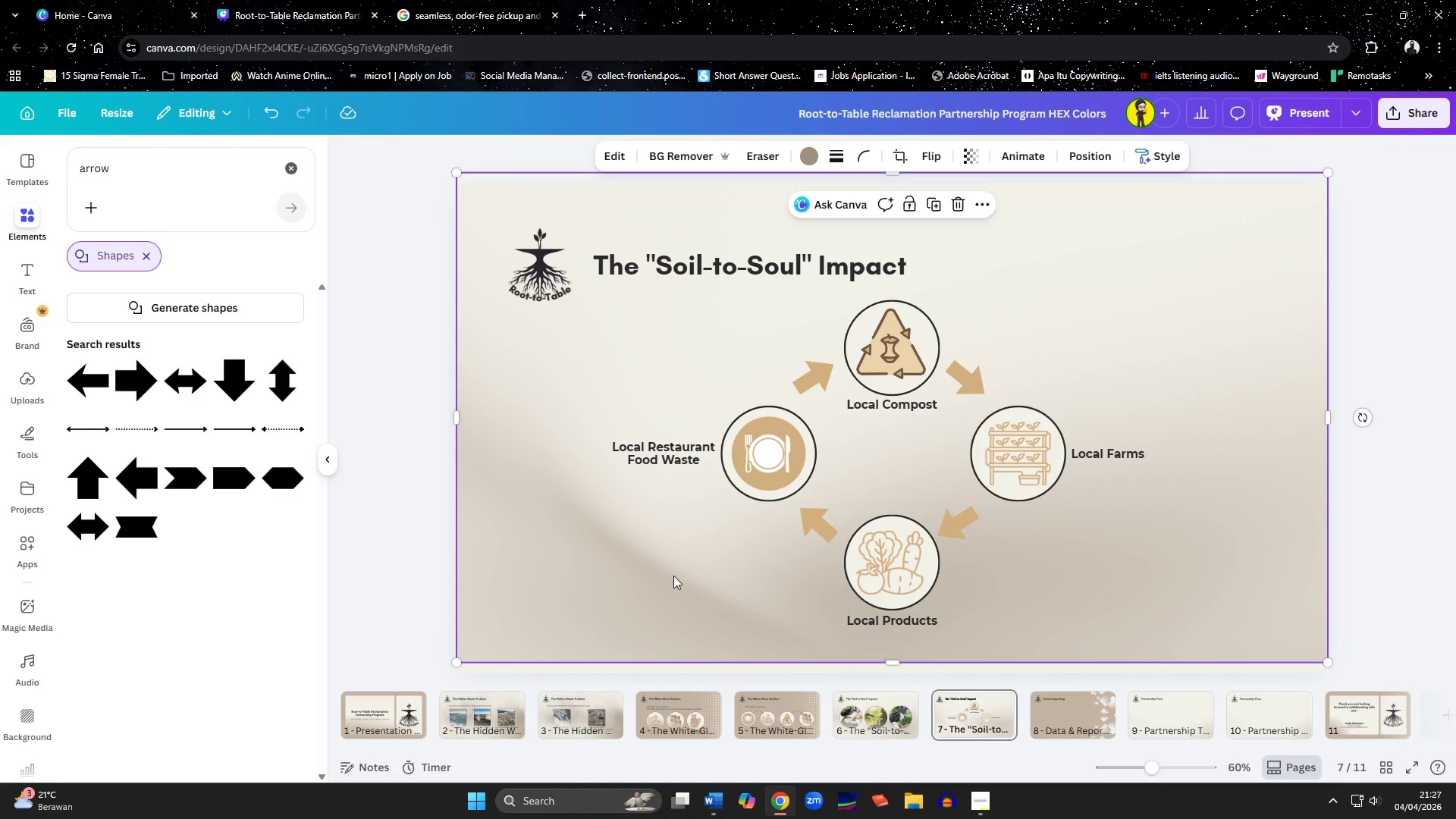 
wait(8.64)
 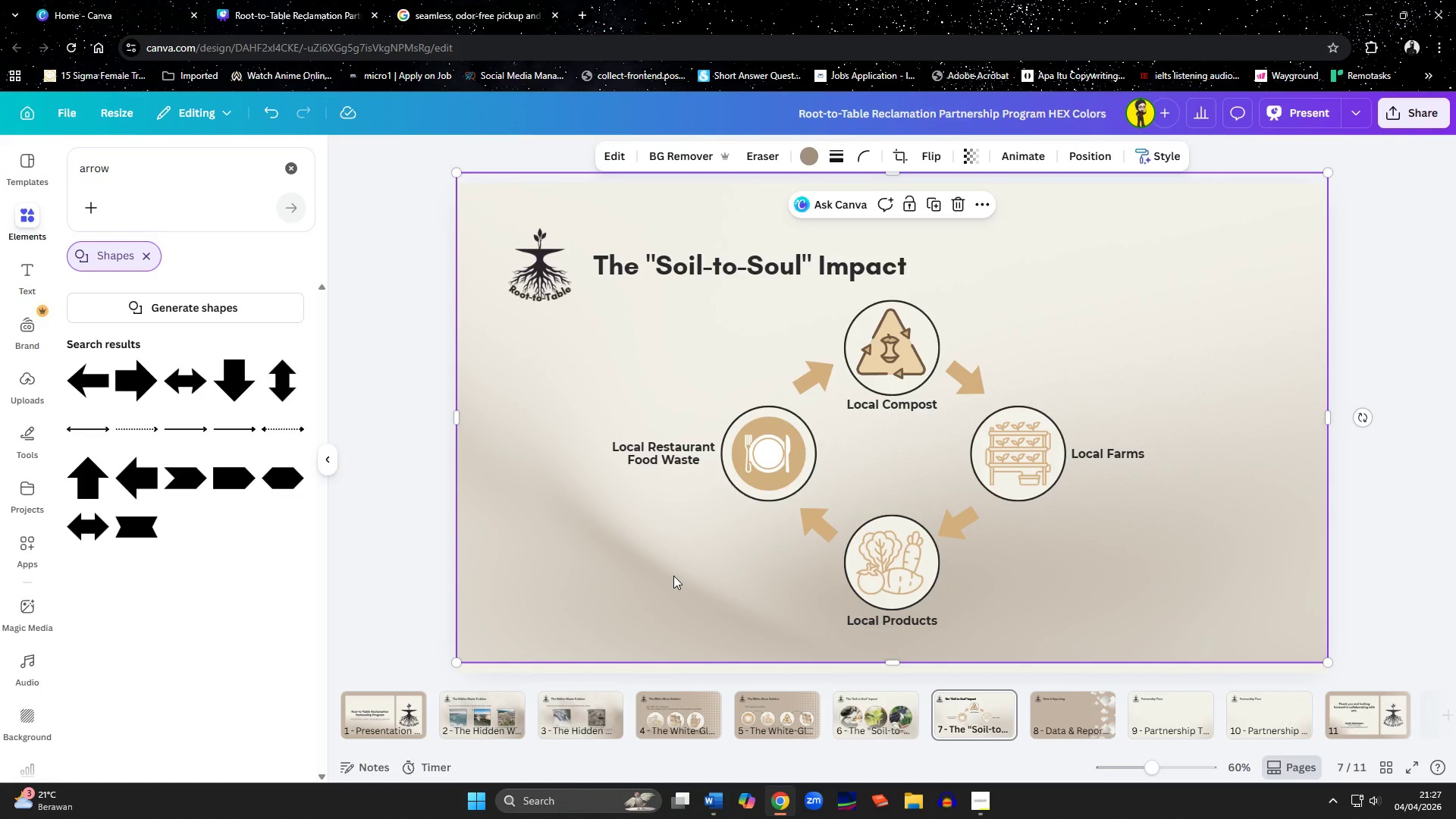 
left_click([813, 394])
 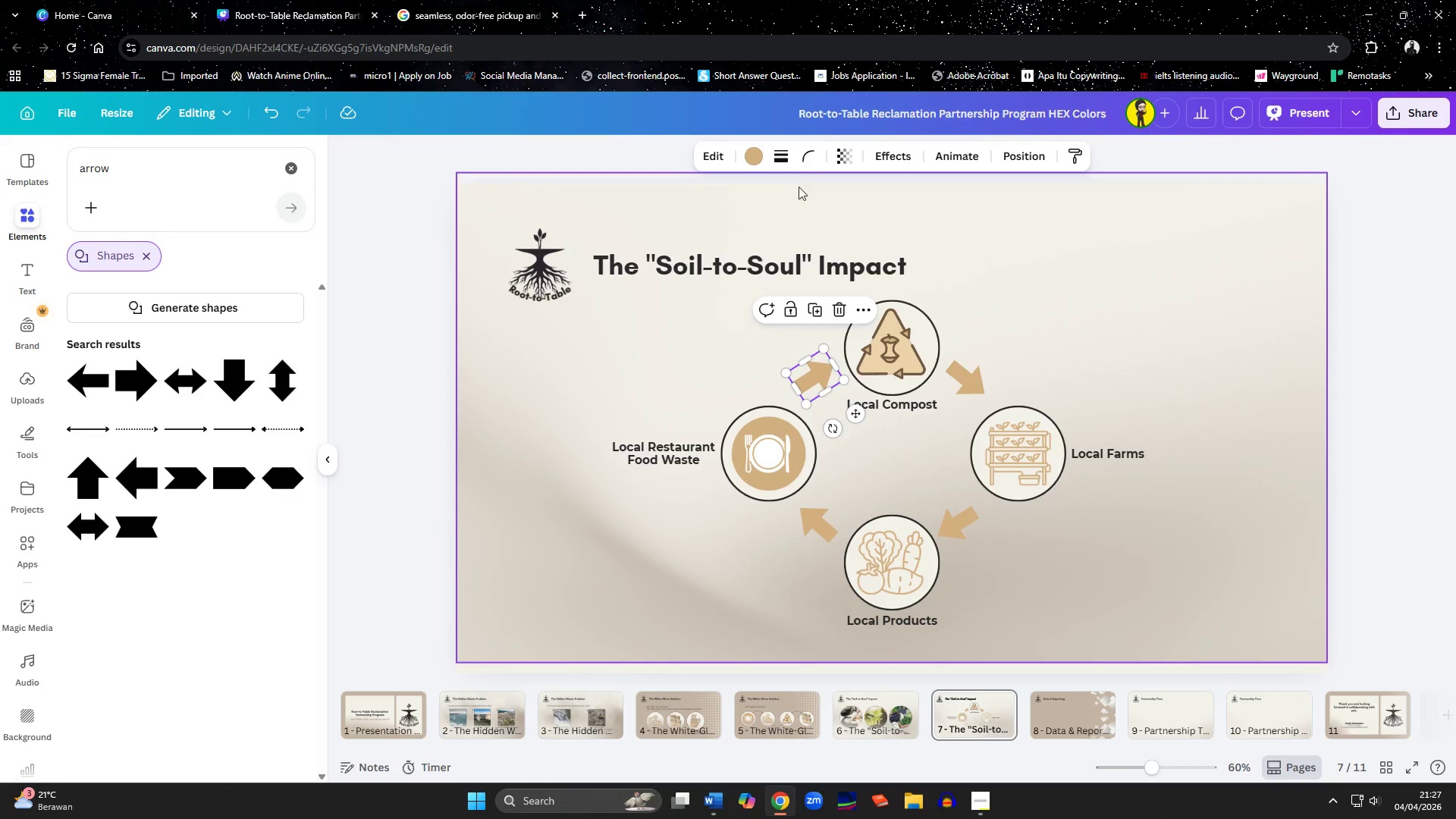 
left_click([786, 158])
 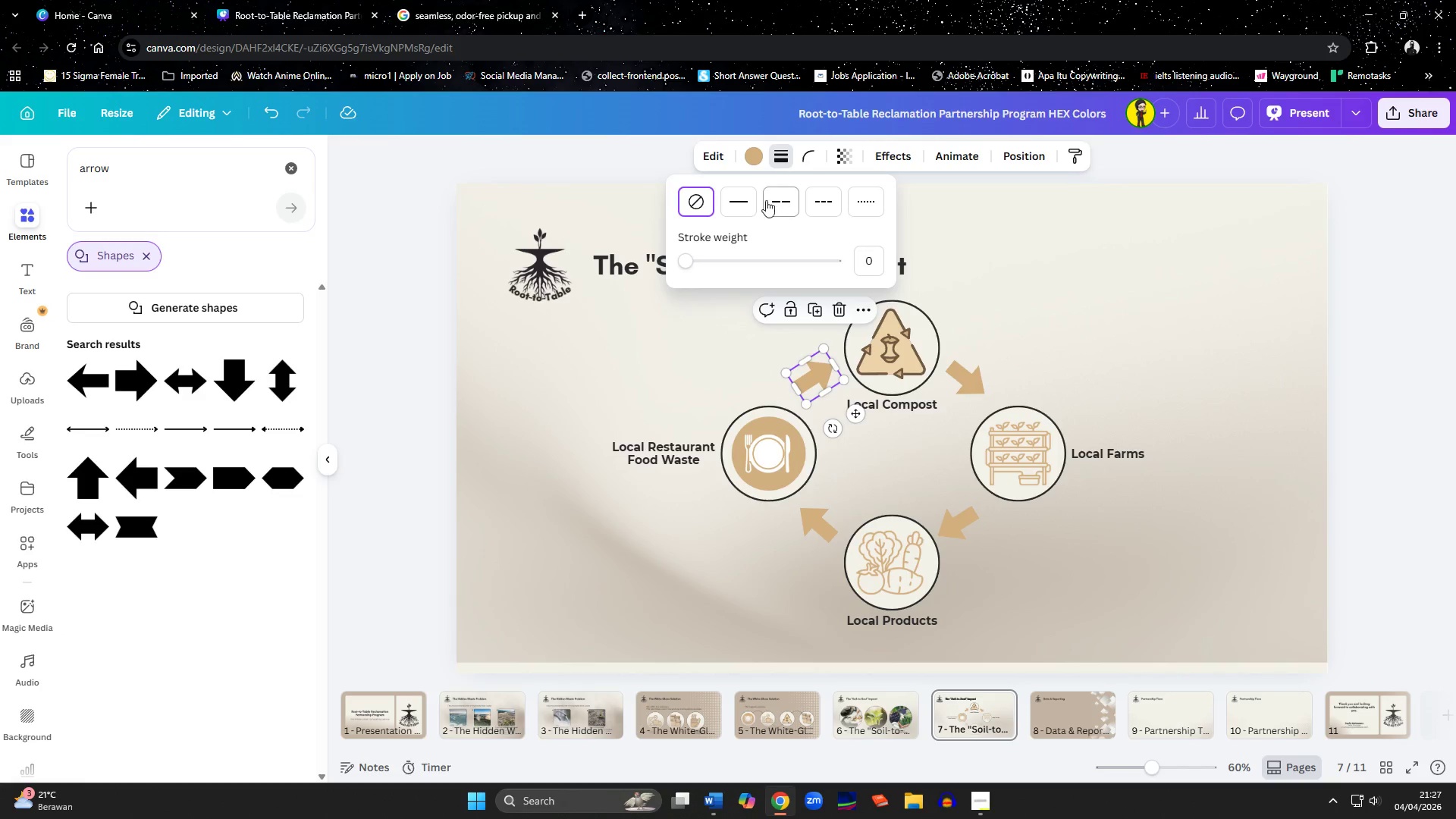 
left_click([737, 204])
 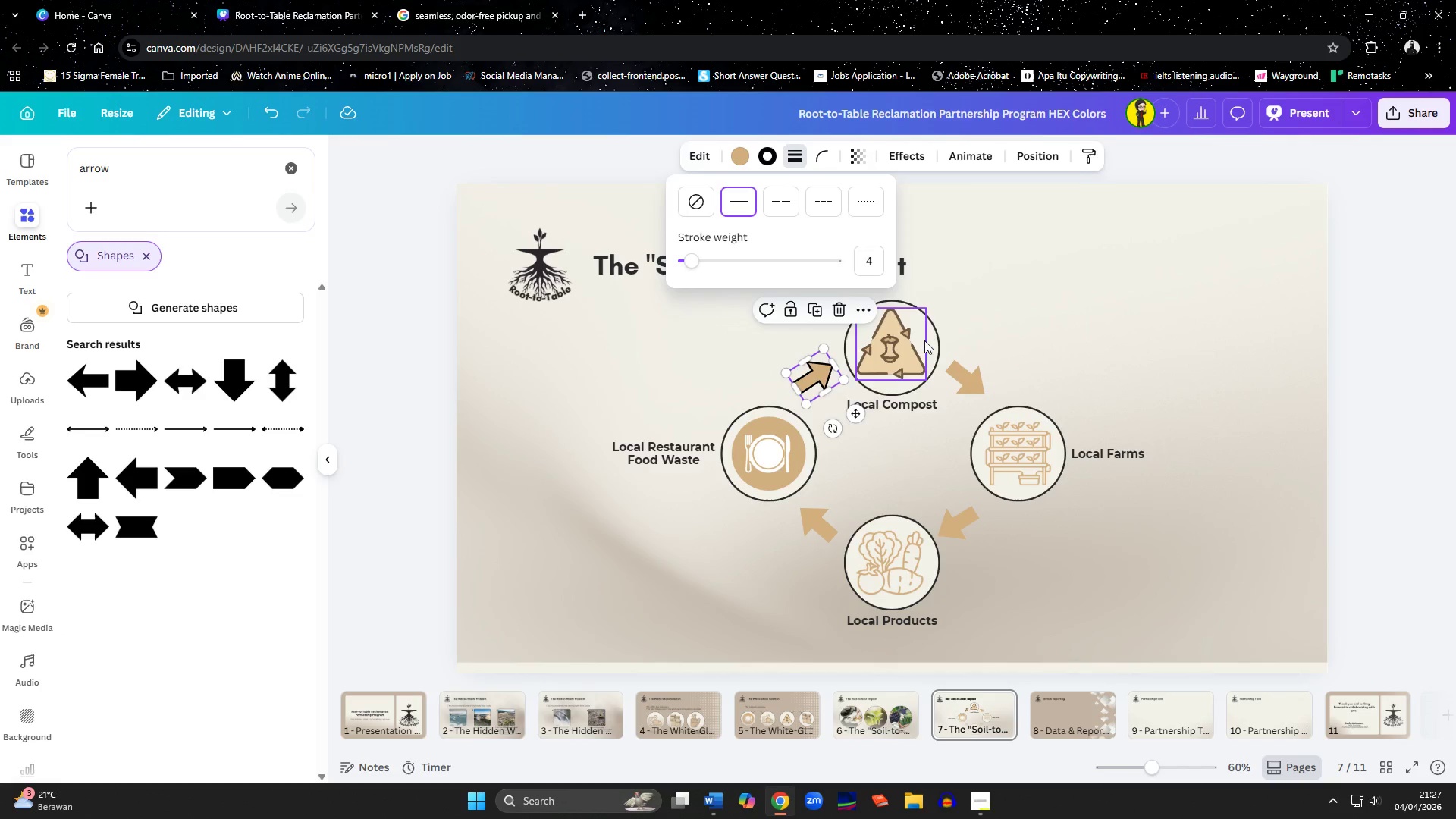 
left_click([967, 369])
 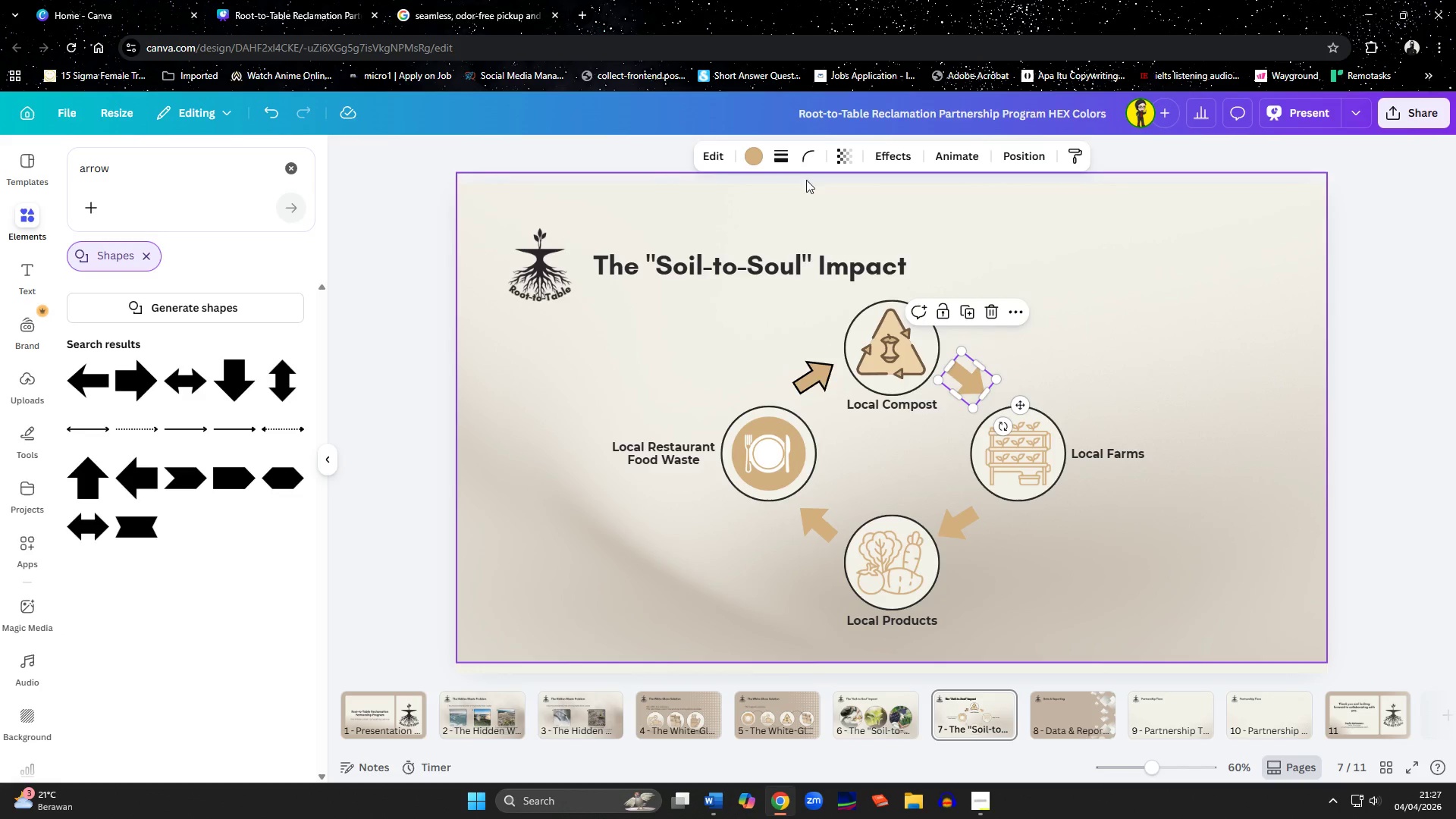 
left_click([783, 156])
 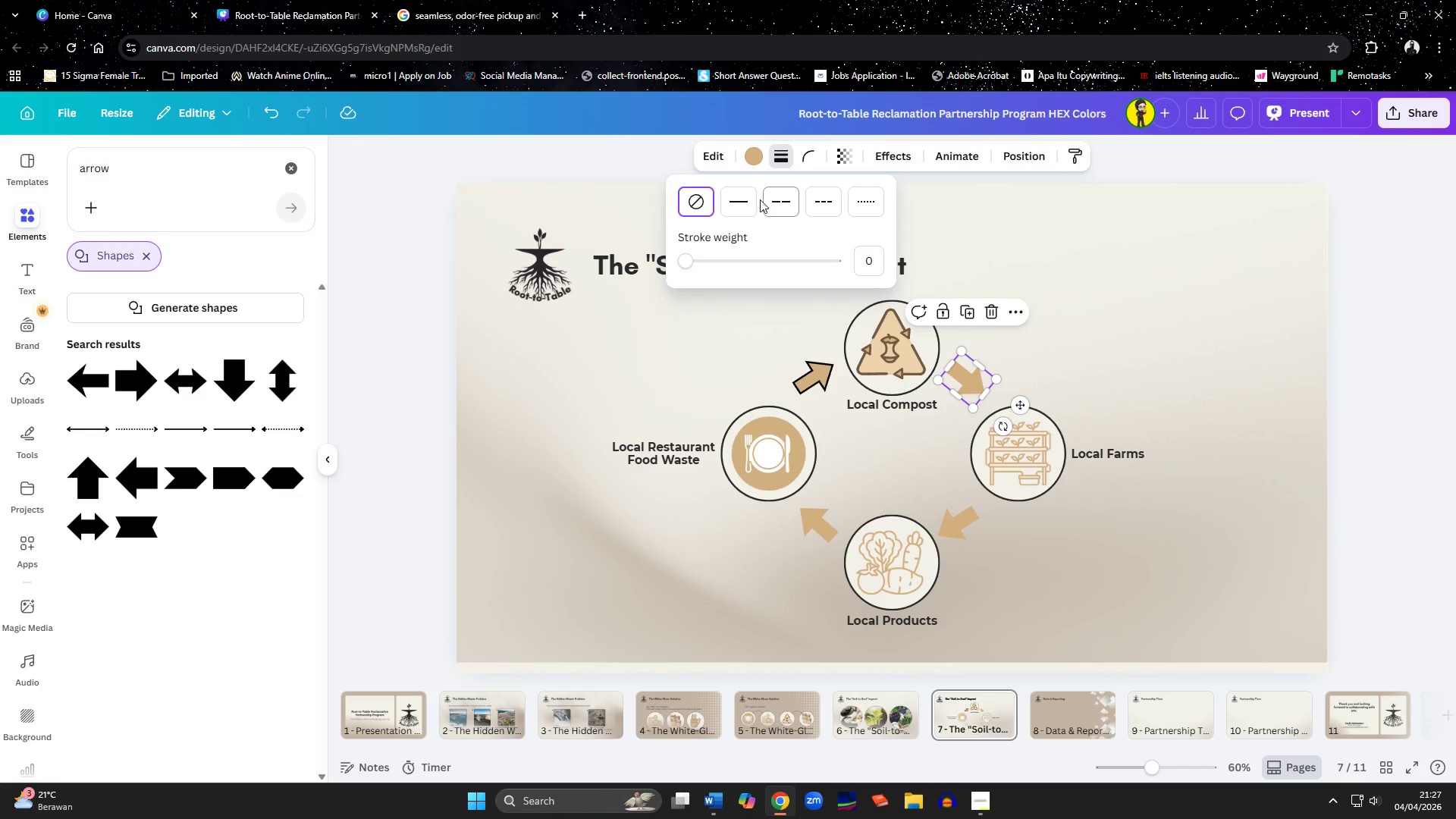 
left_click([745, 199])
 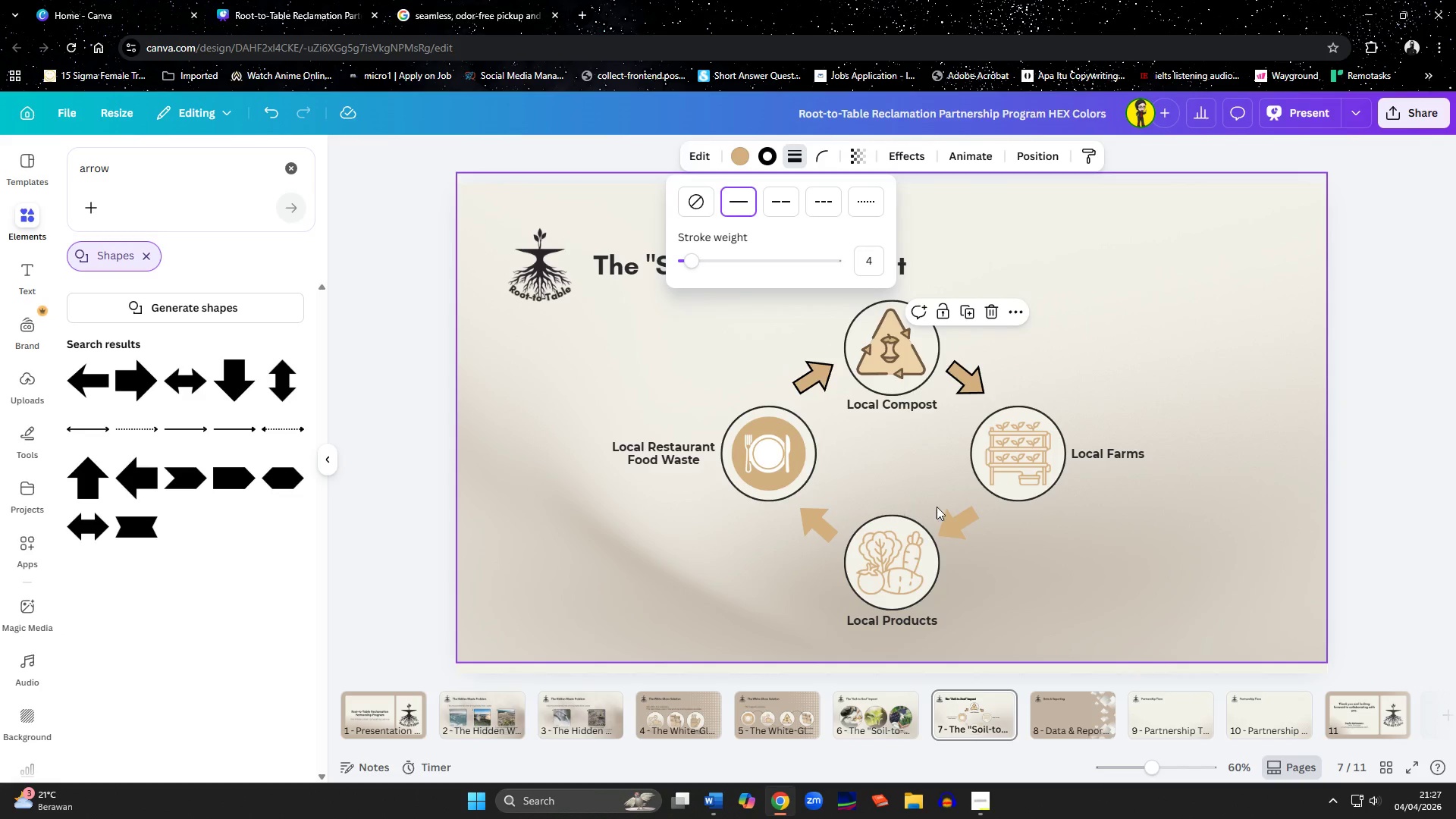 
left_click([958, 526])
 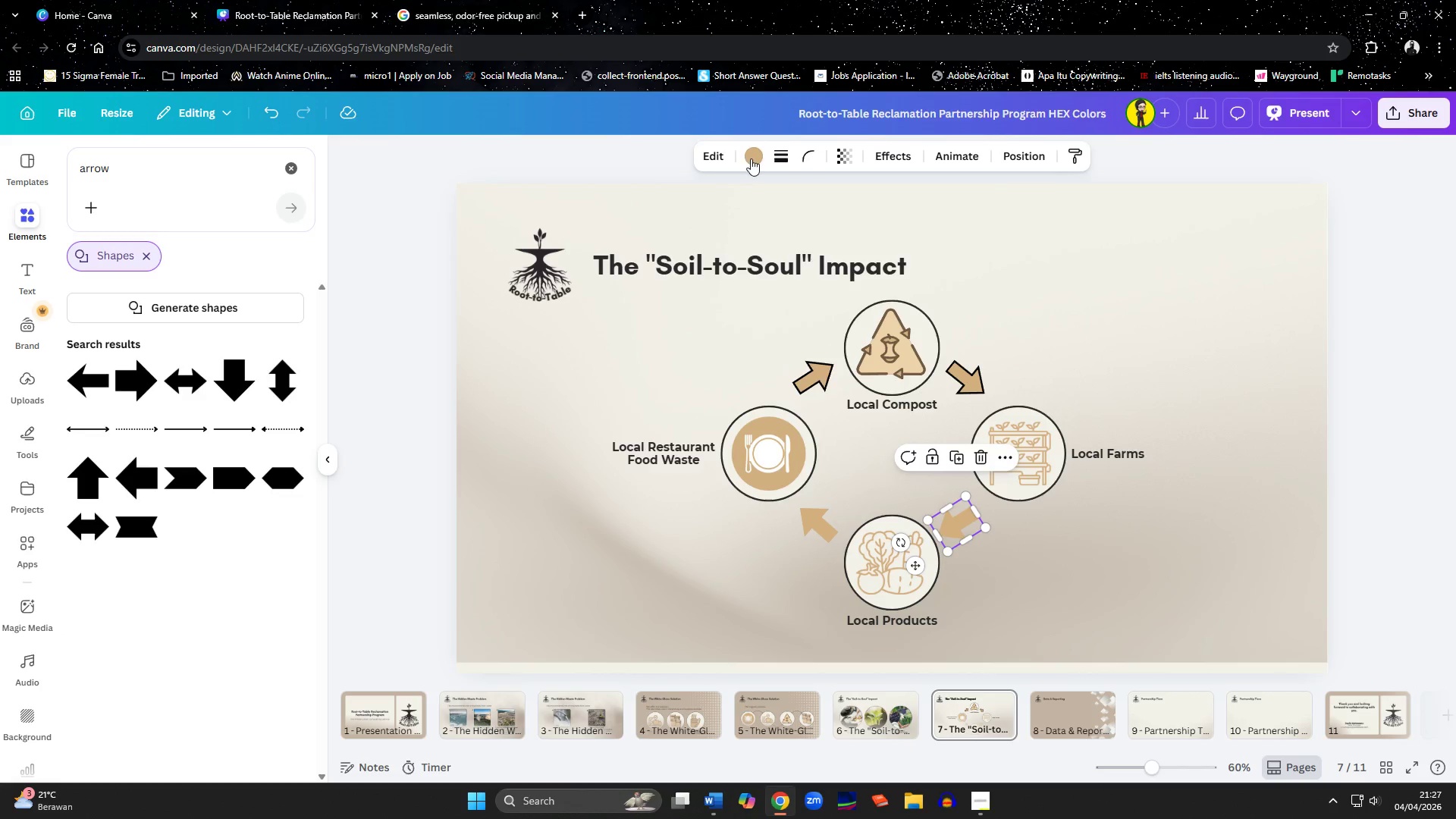 
left_click([780, 153])
 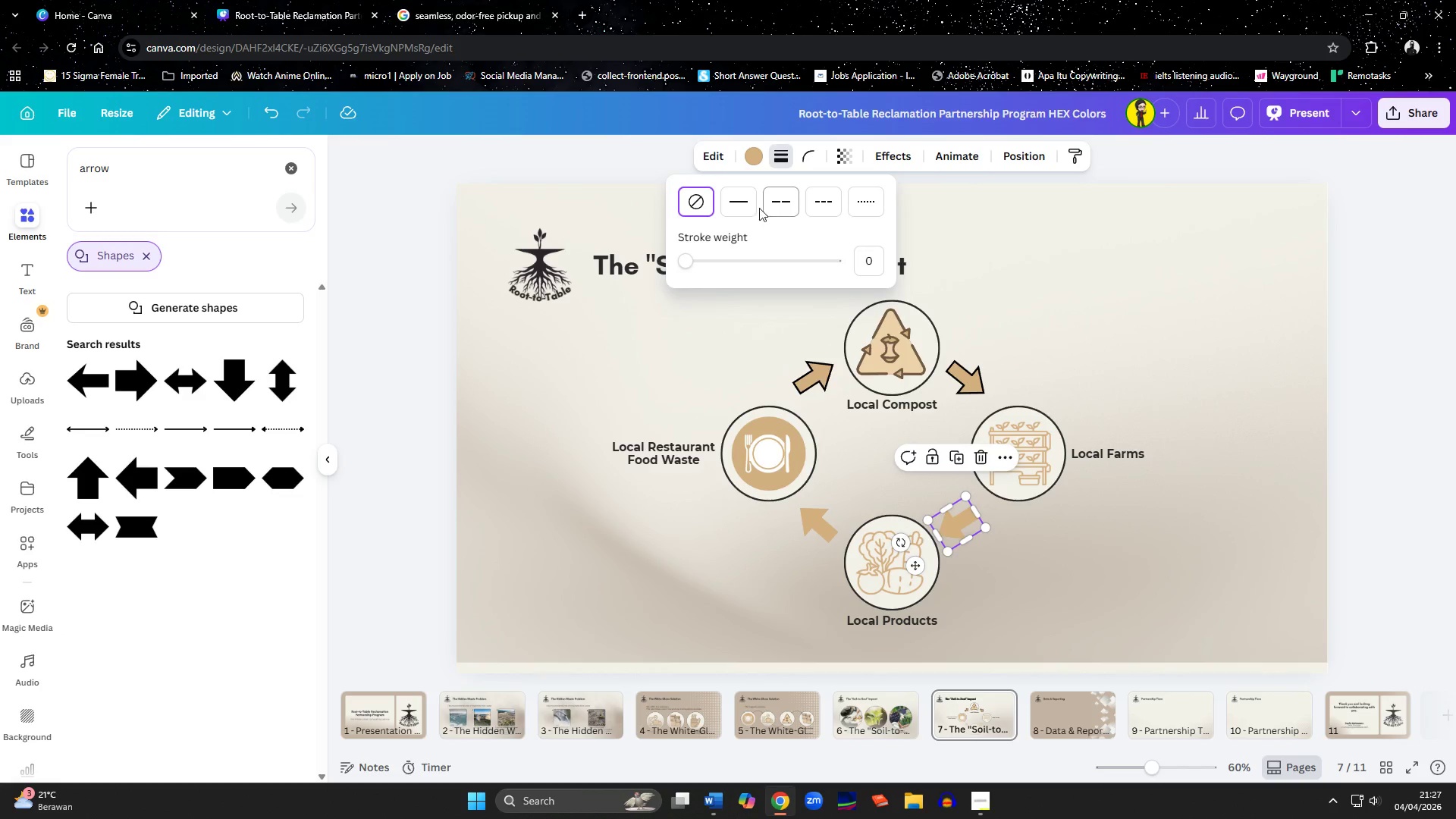 
left_click([736, 205])
 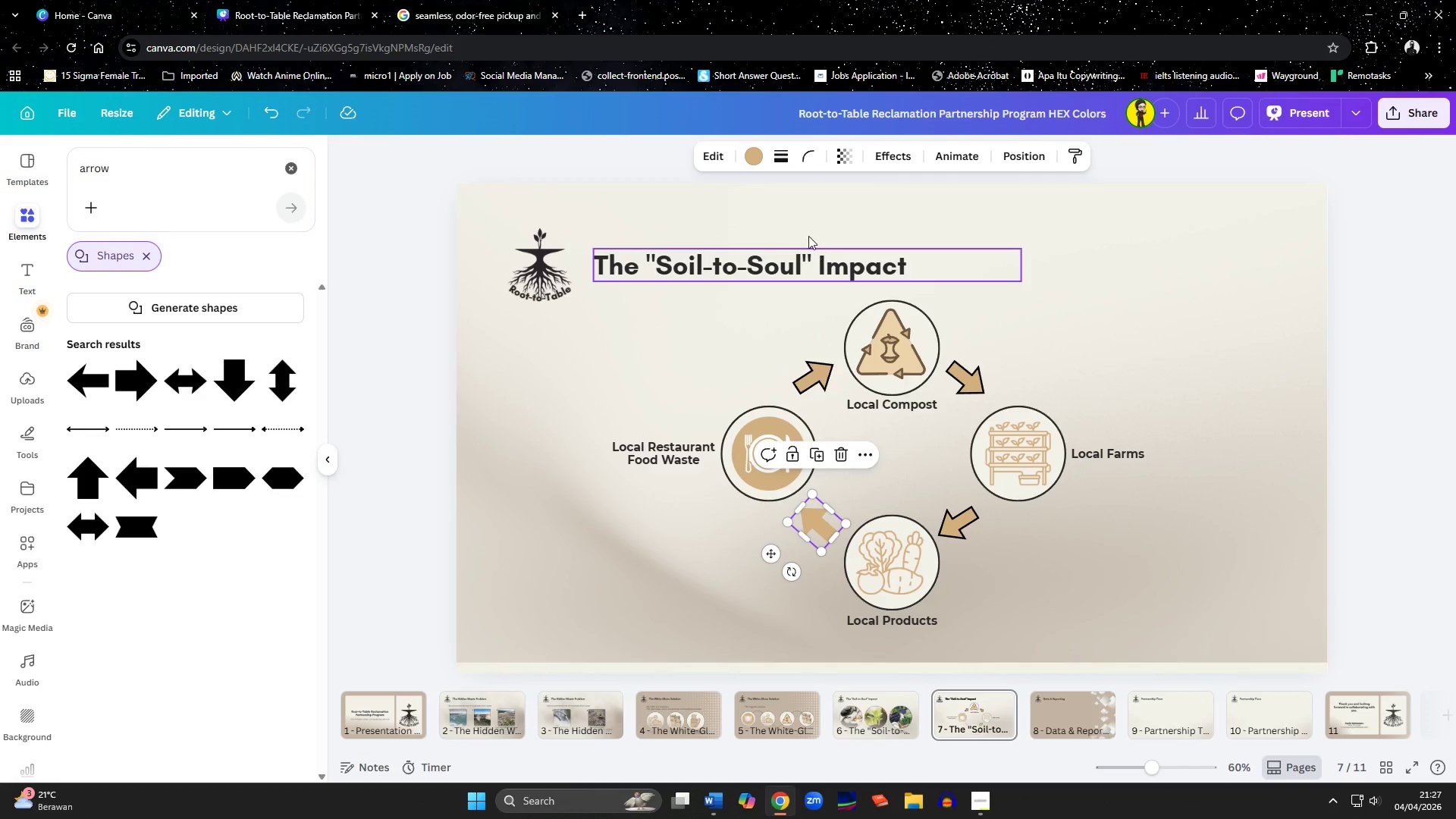 
left_click([792, 166])
 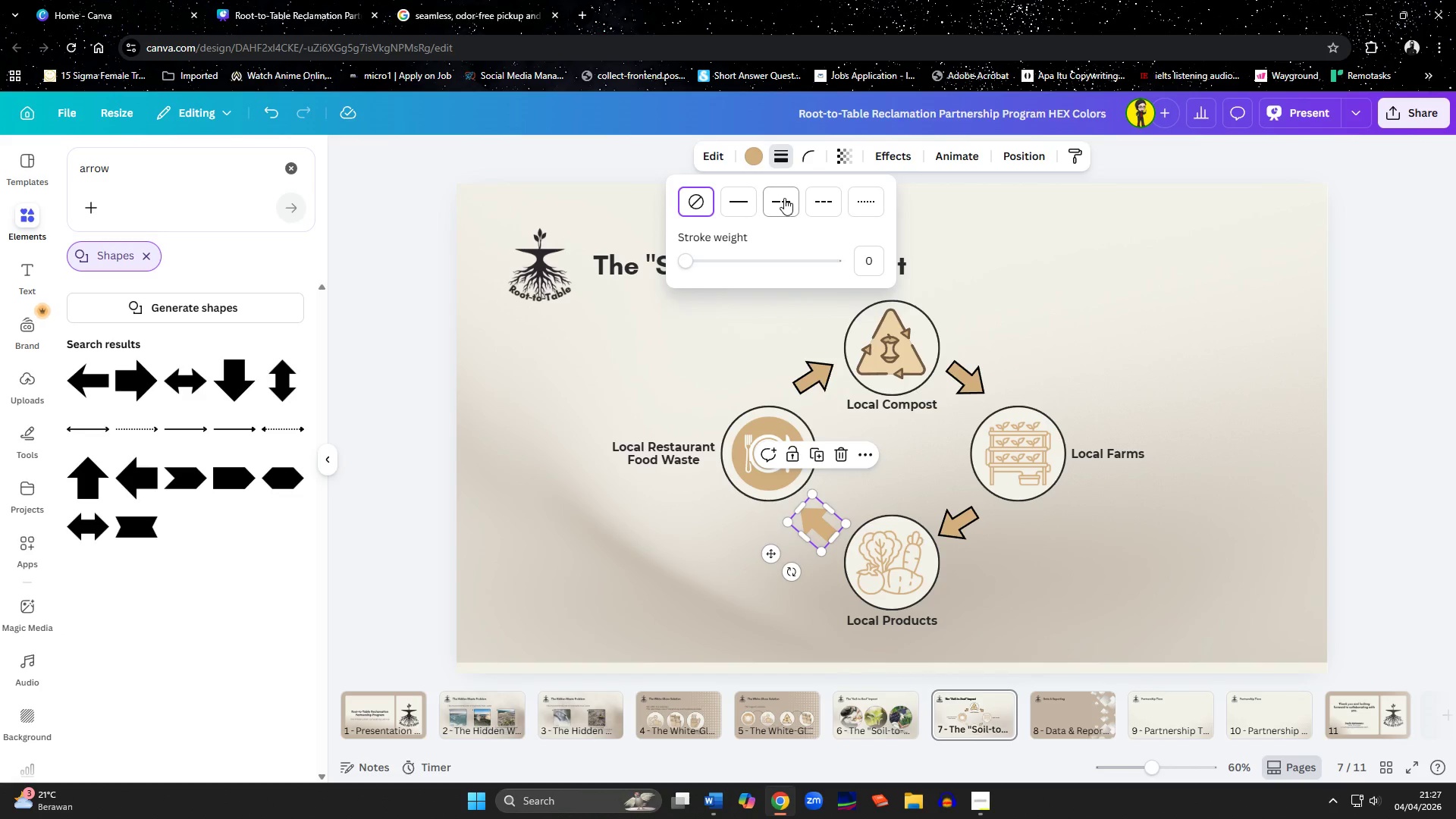 
left_click([736, 201])
 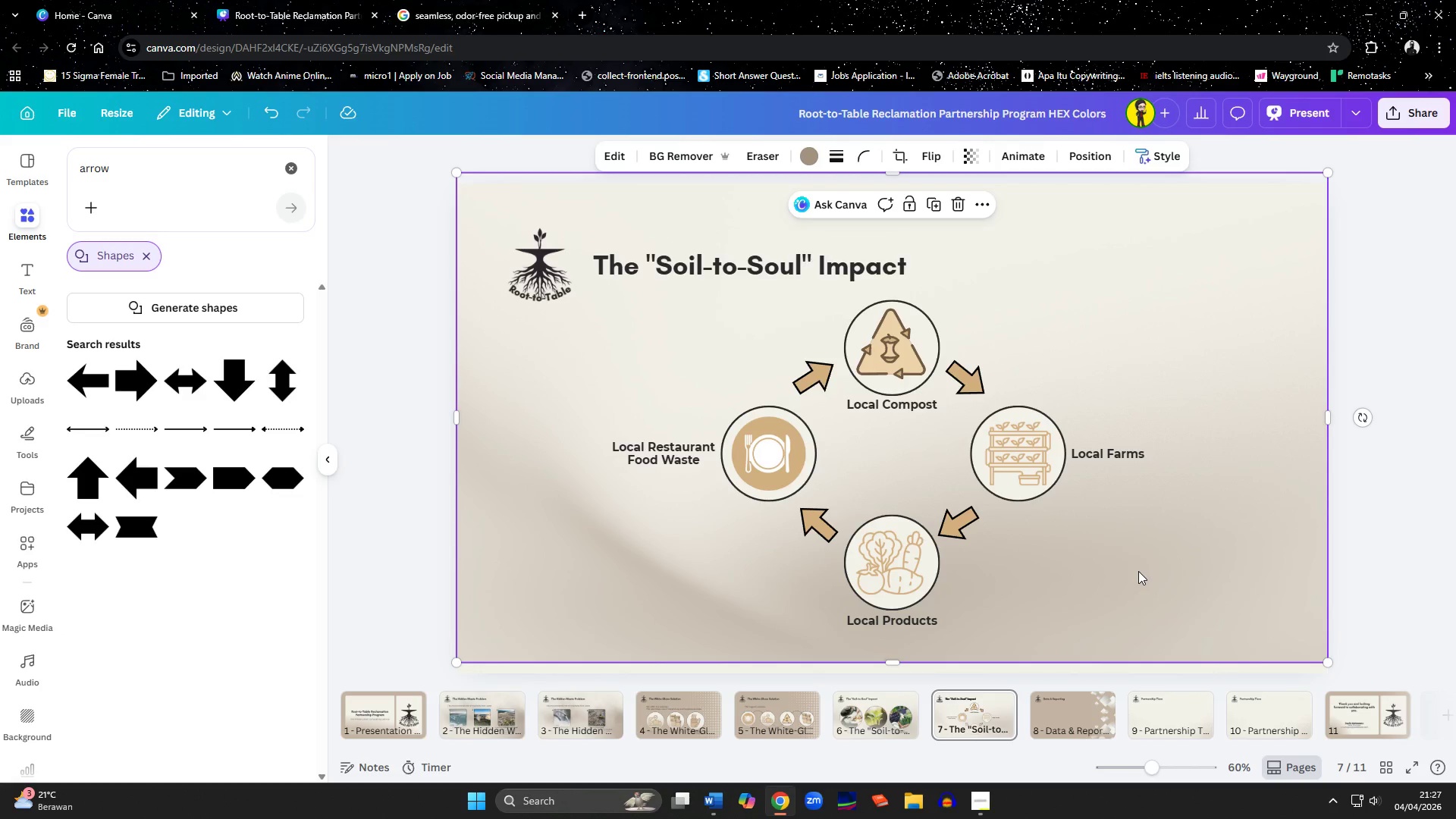 
wait(6.44)
 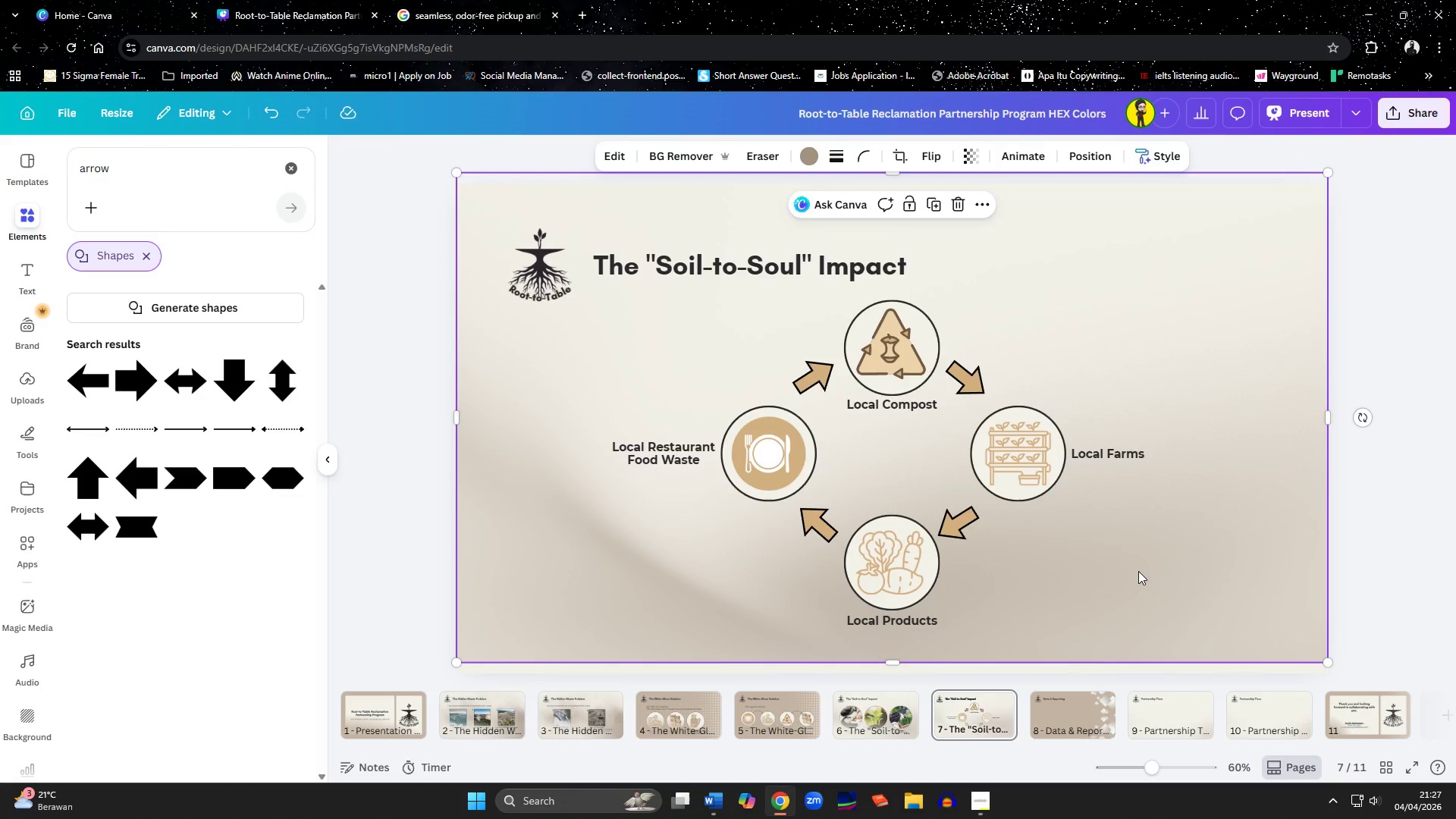 
left_click_drag(start_coordinate=[967, 533], to_coordinate=[976, 532])
 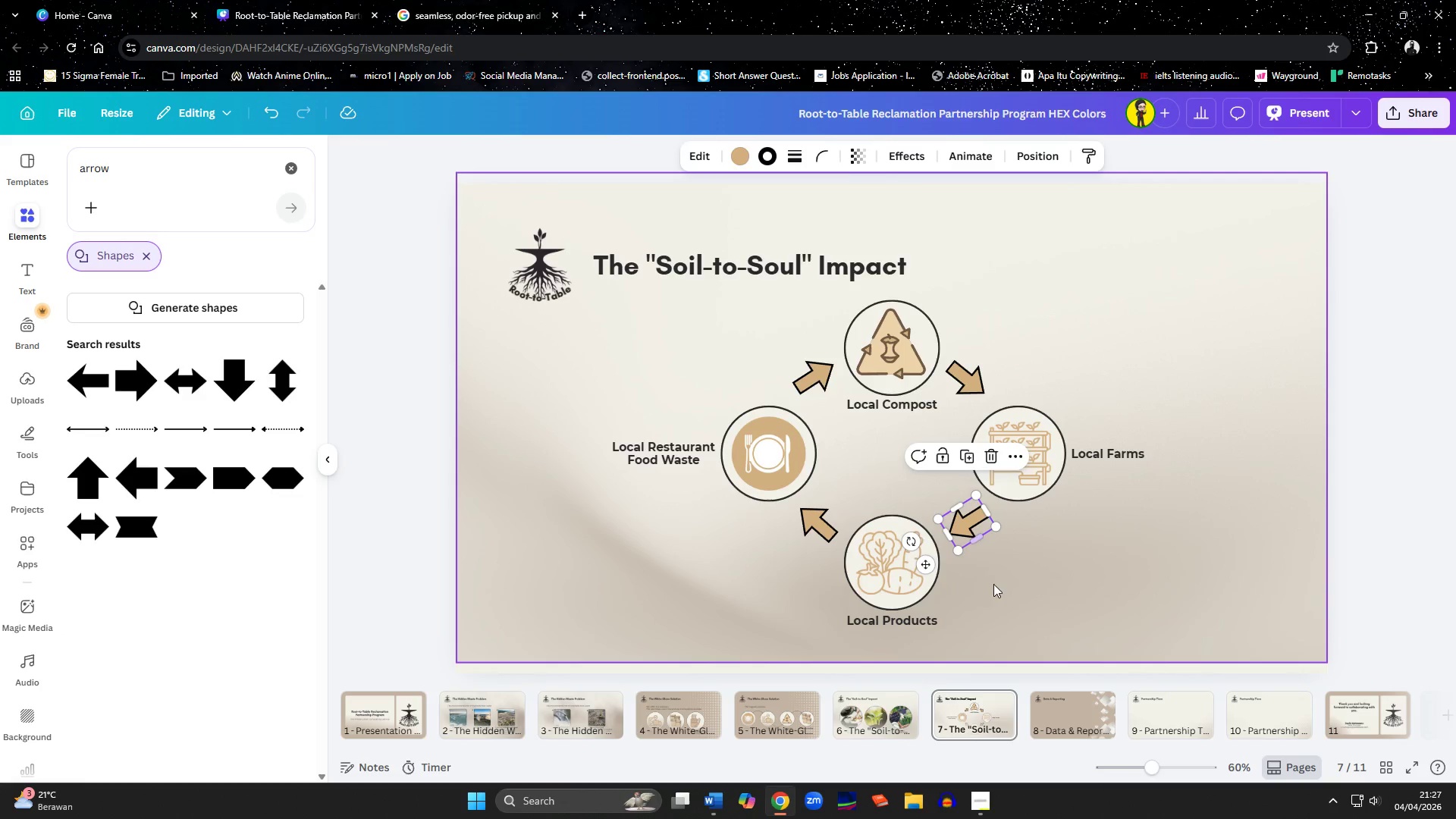 
left_click([997, 592])
 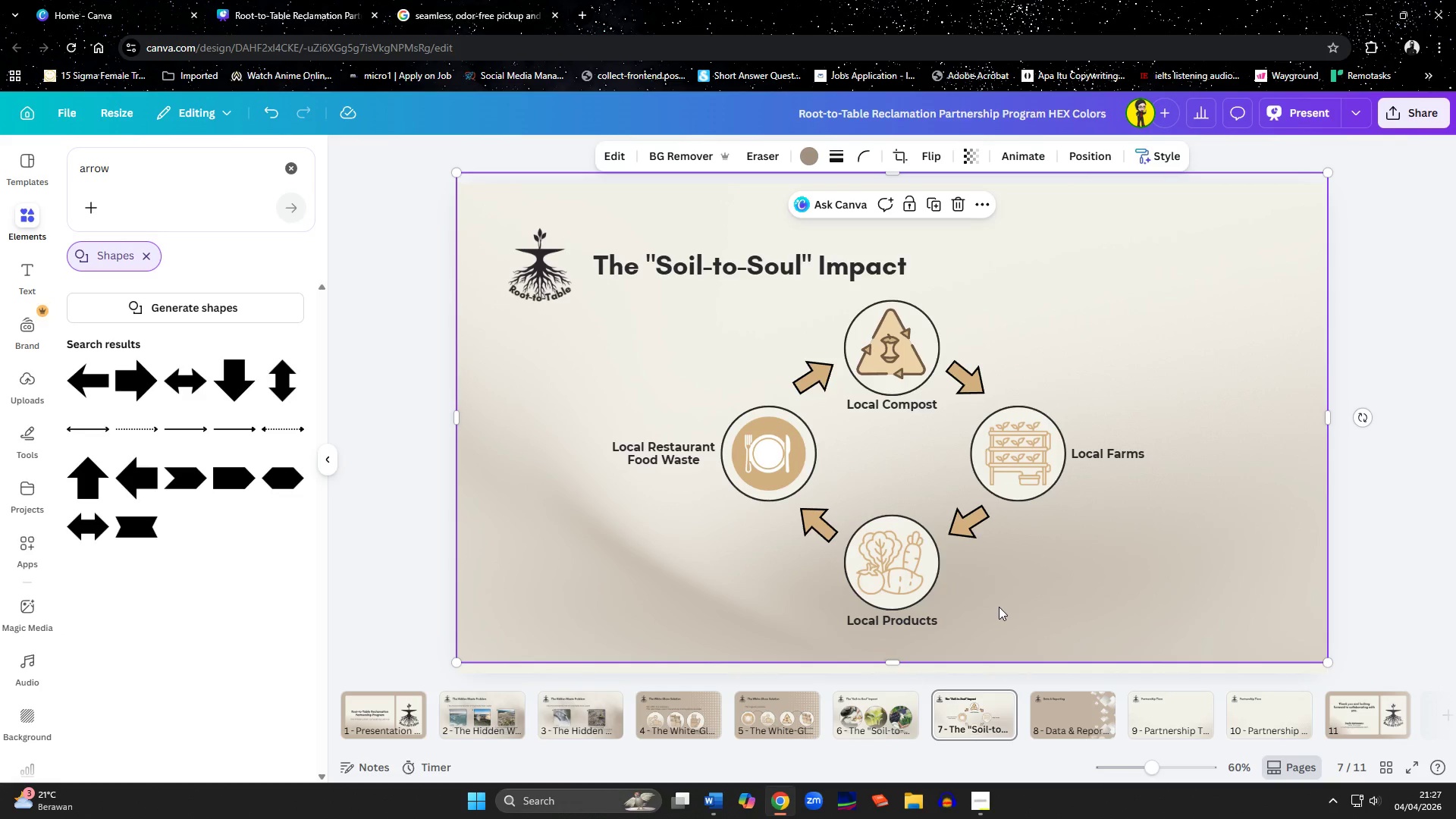 
mouse_move([986, 557])
 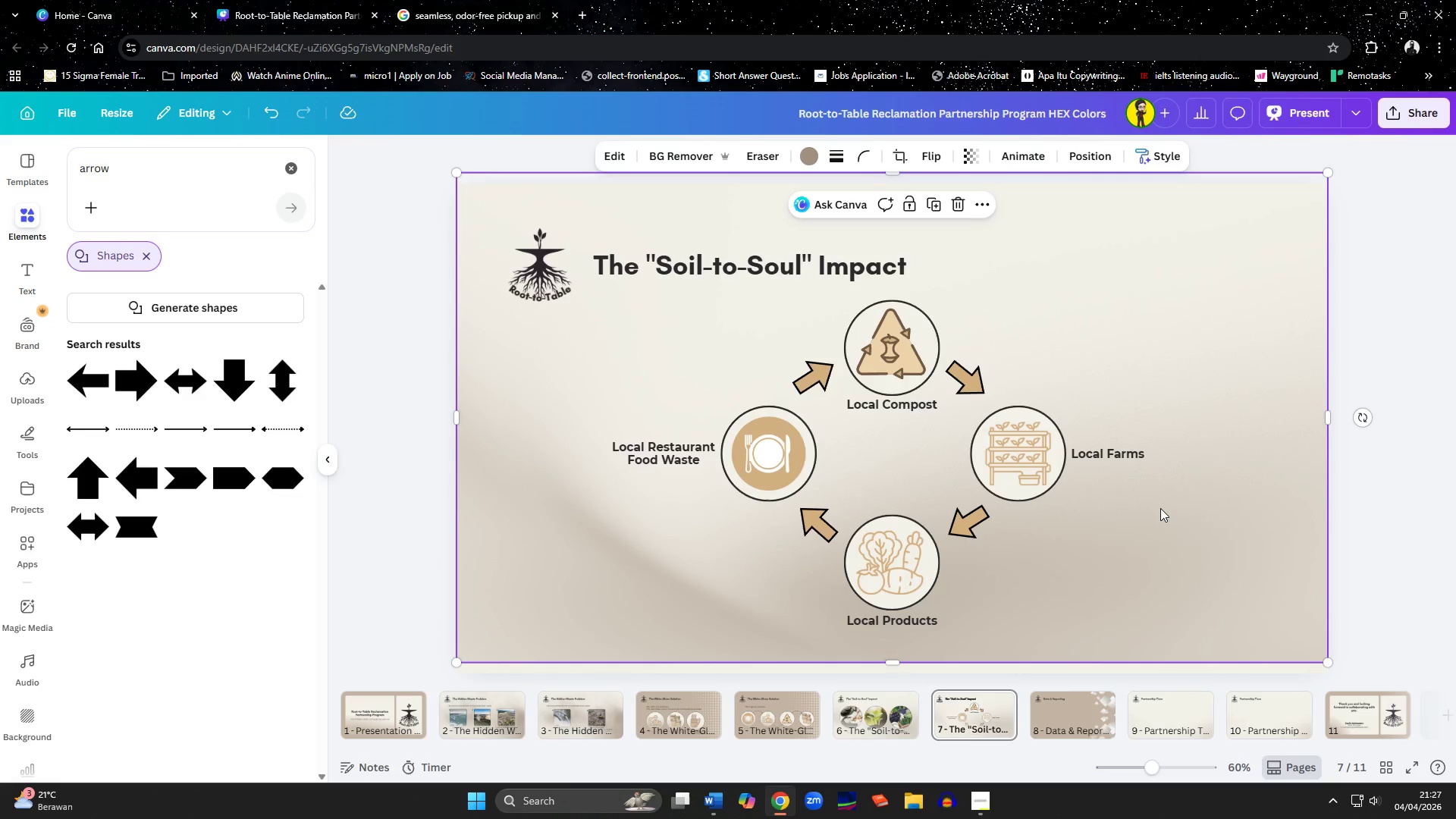 
left_click([1370, 544])
 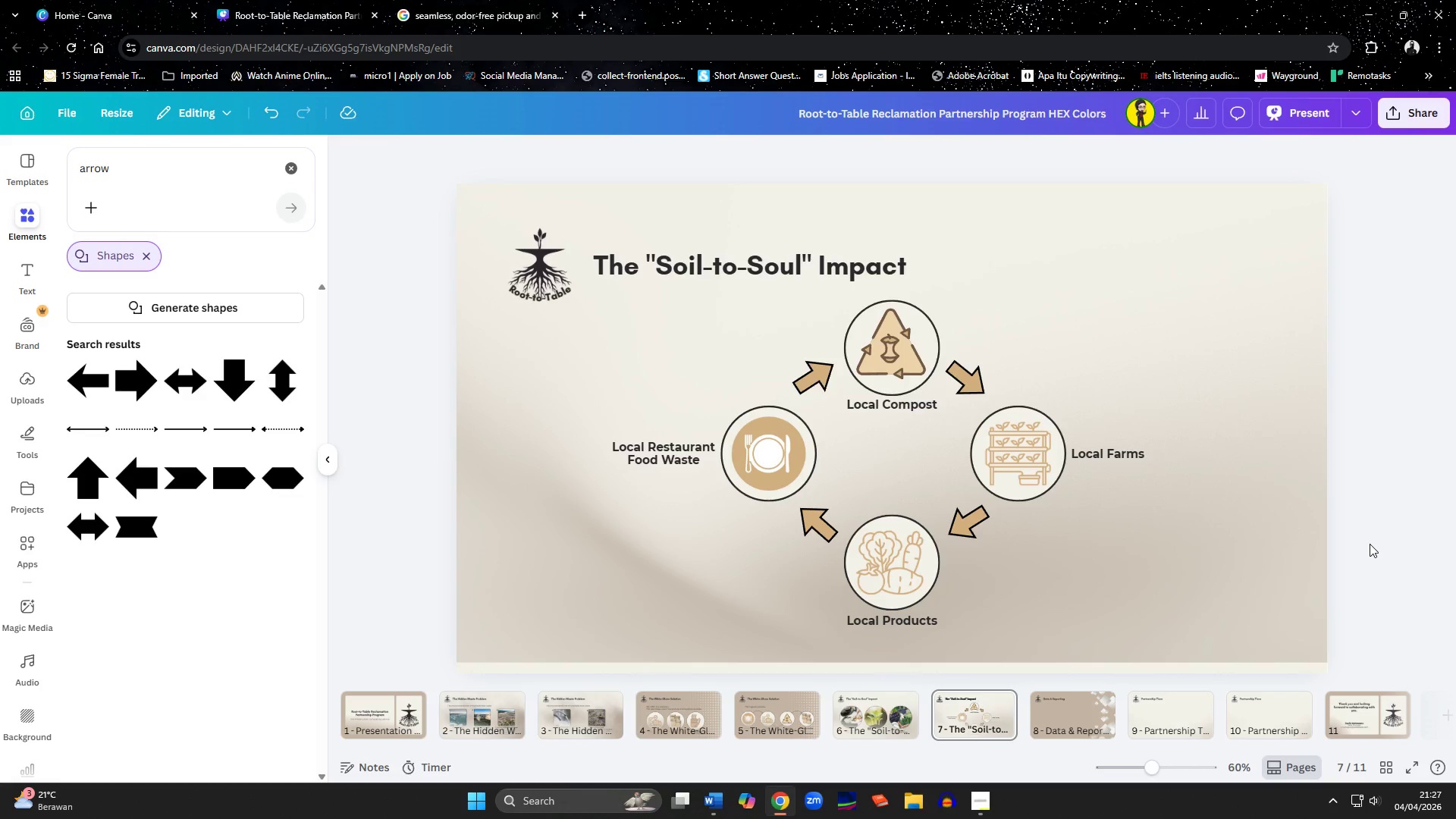 
wait(13.47)
 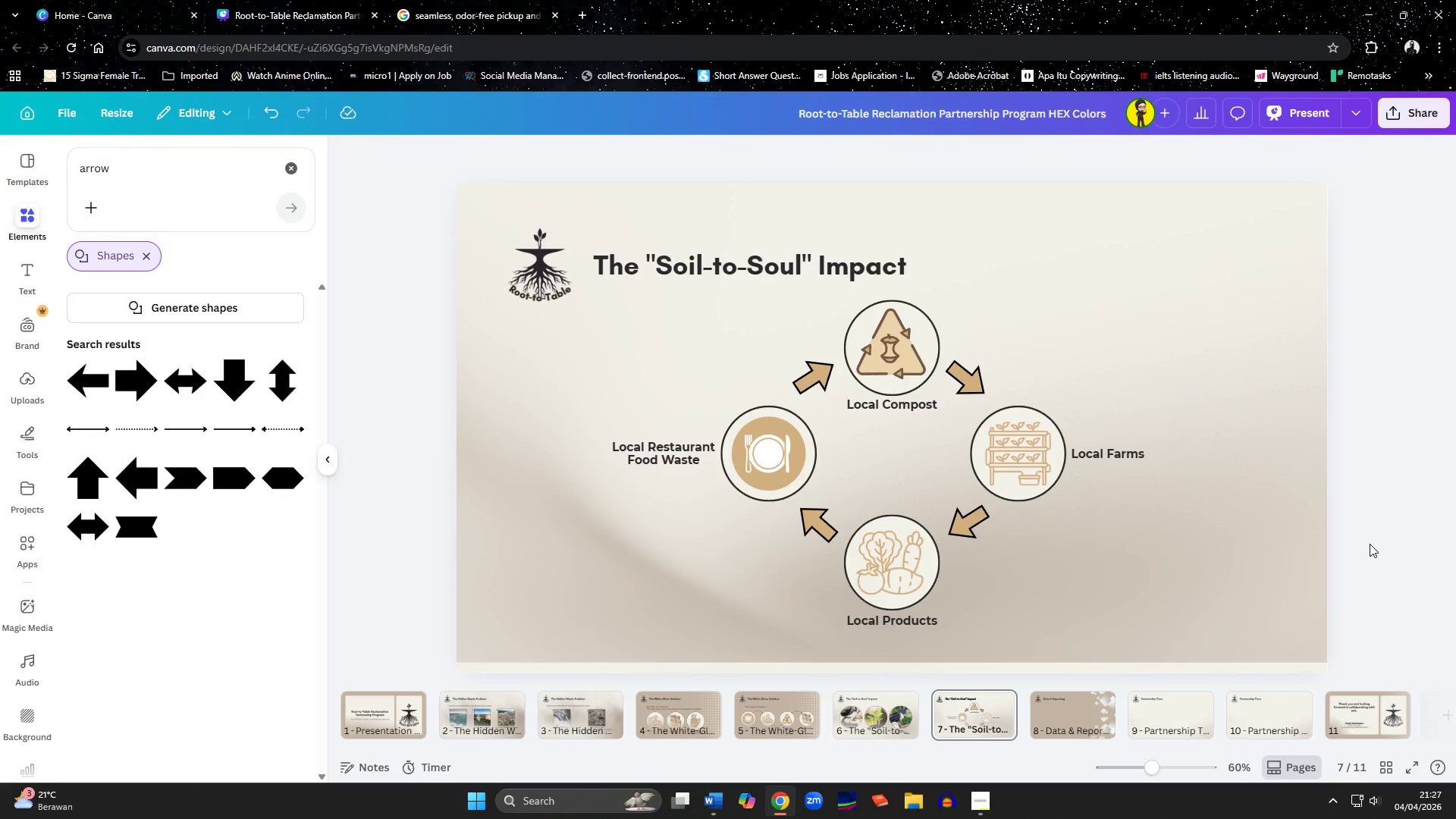 
left_click([370, 712])
 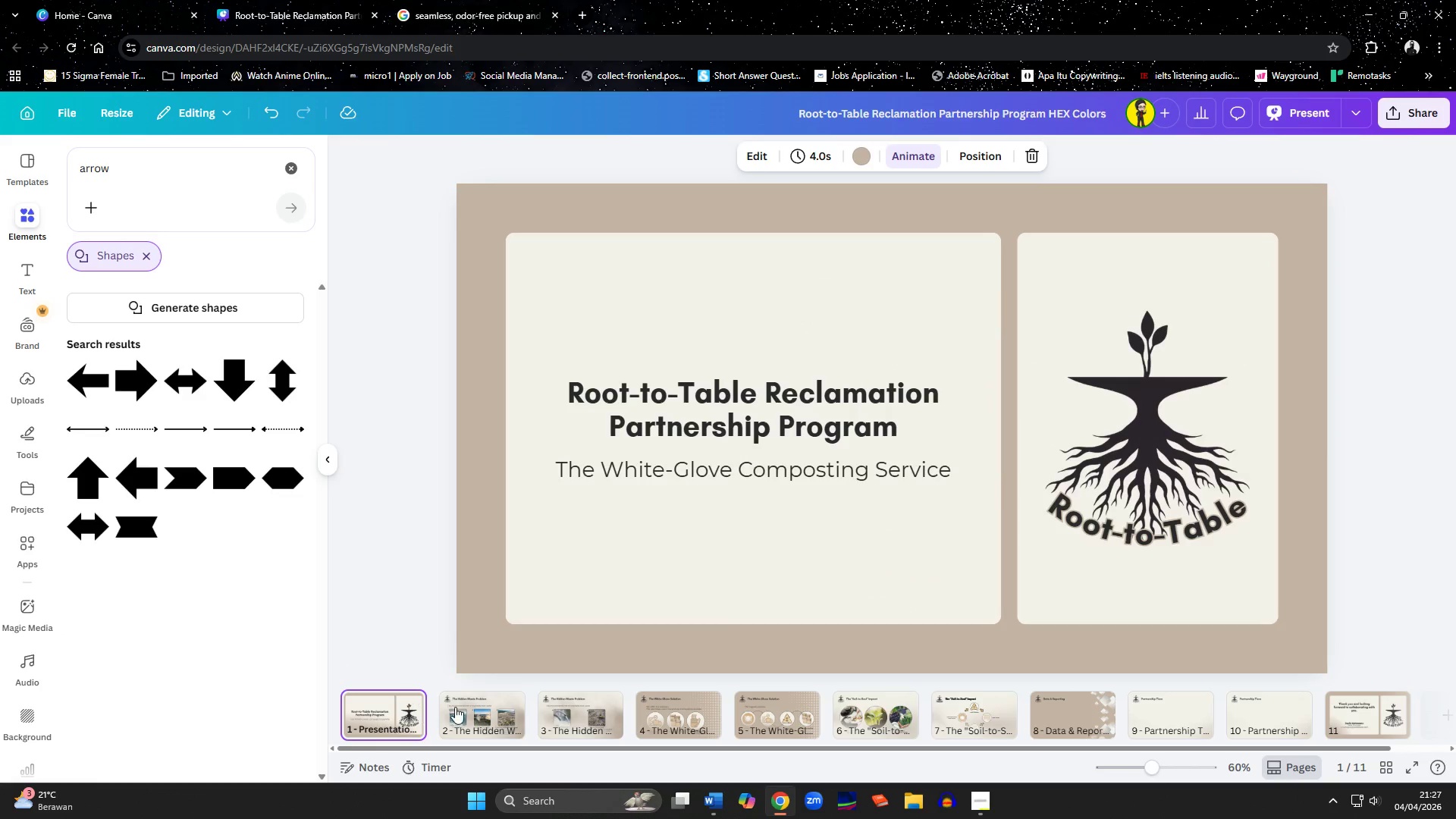 
left_click([467, 705])
 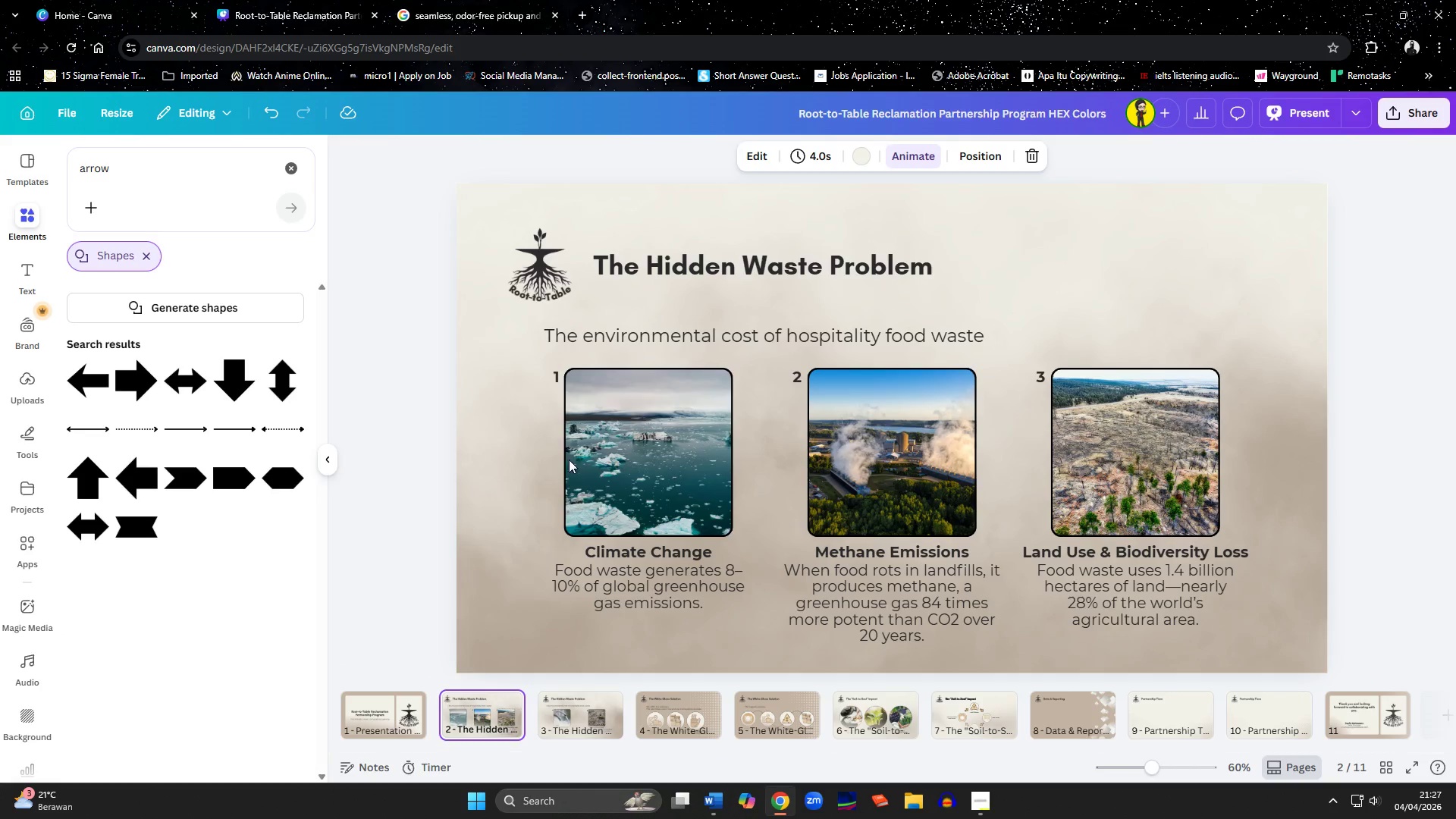 
left_click([530, 281])
 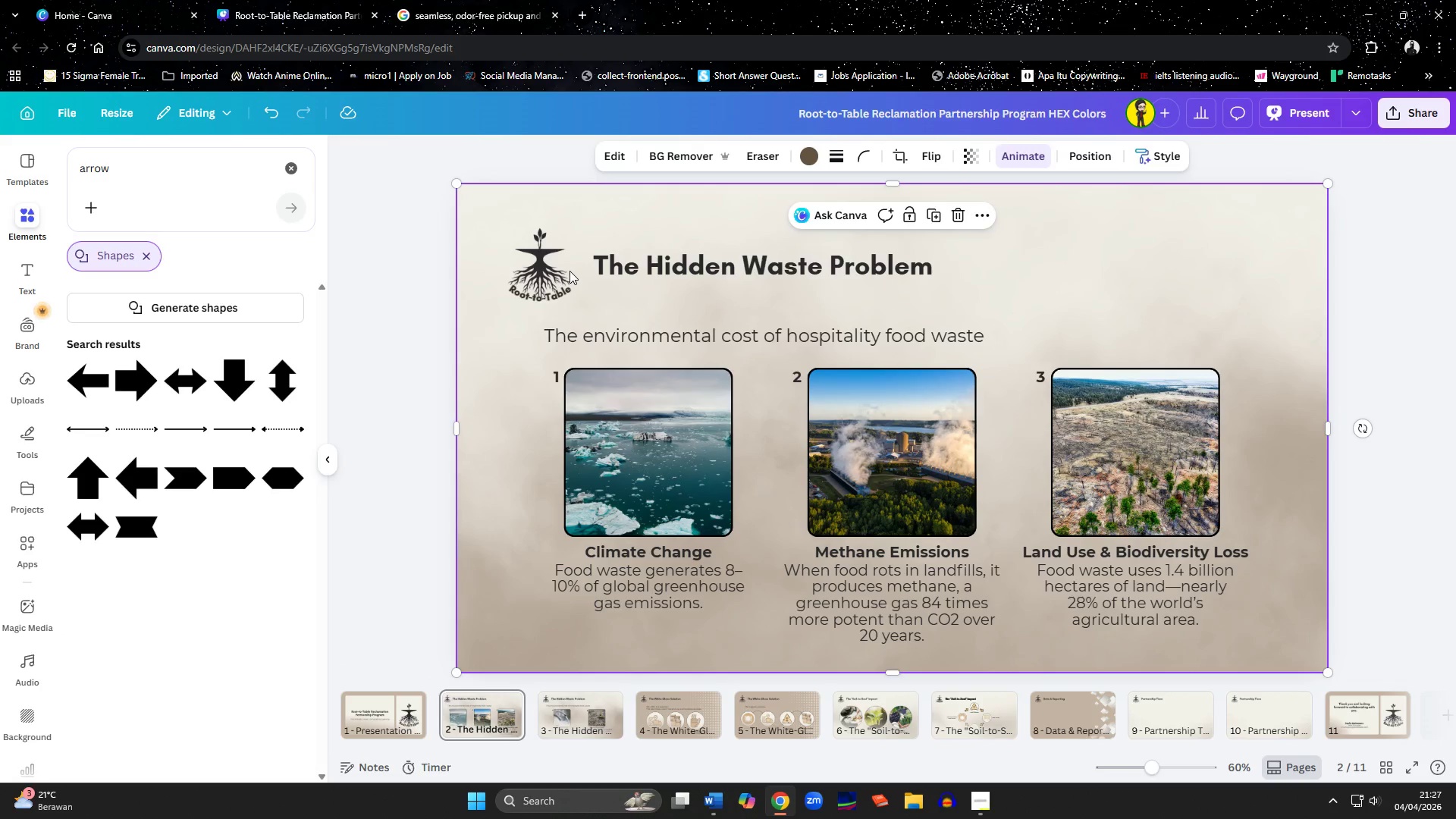 
left_click([563, 272])
 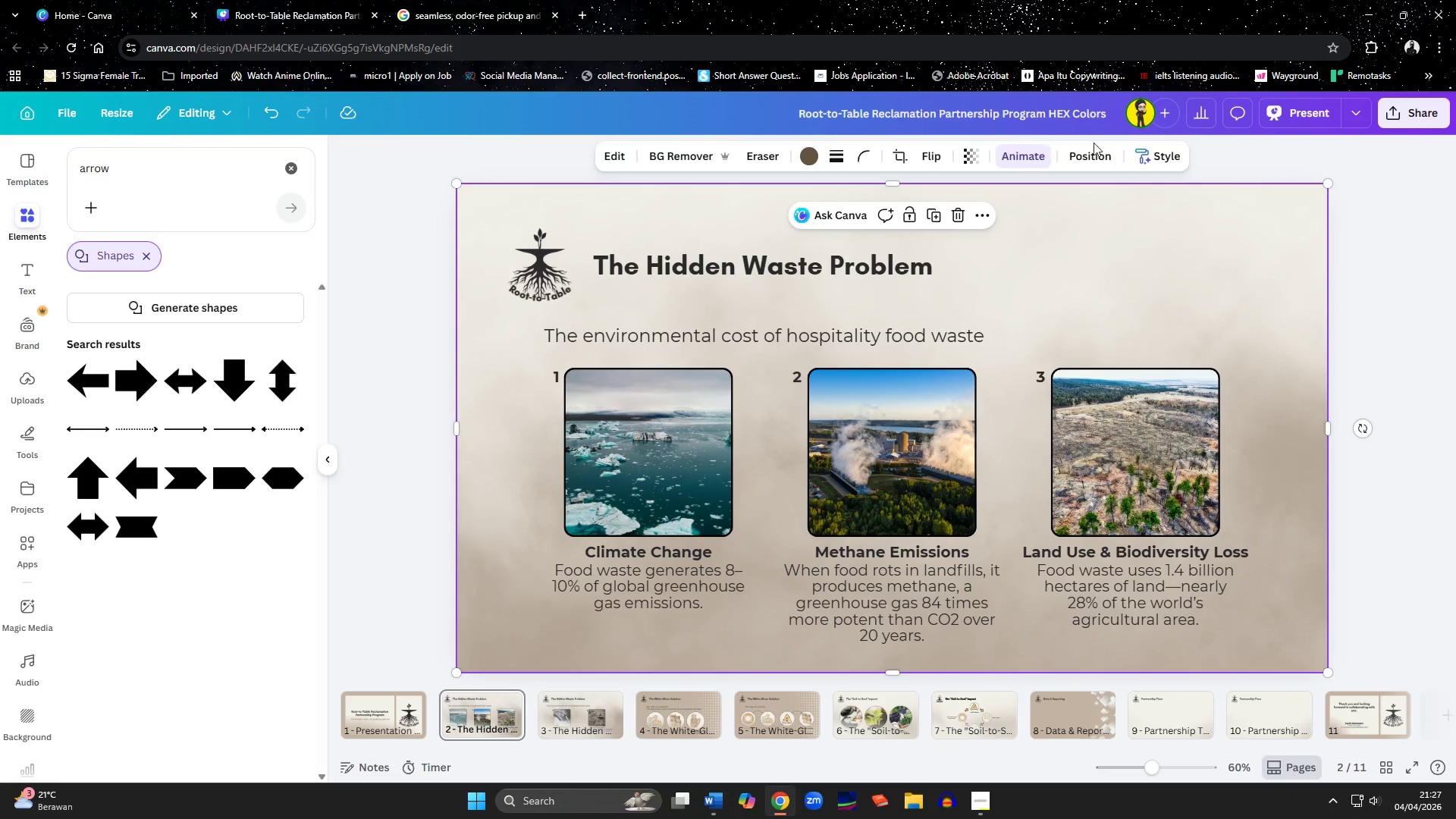 
left_click([1100, 155])
 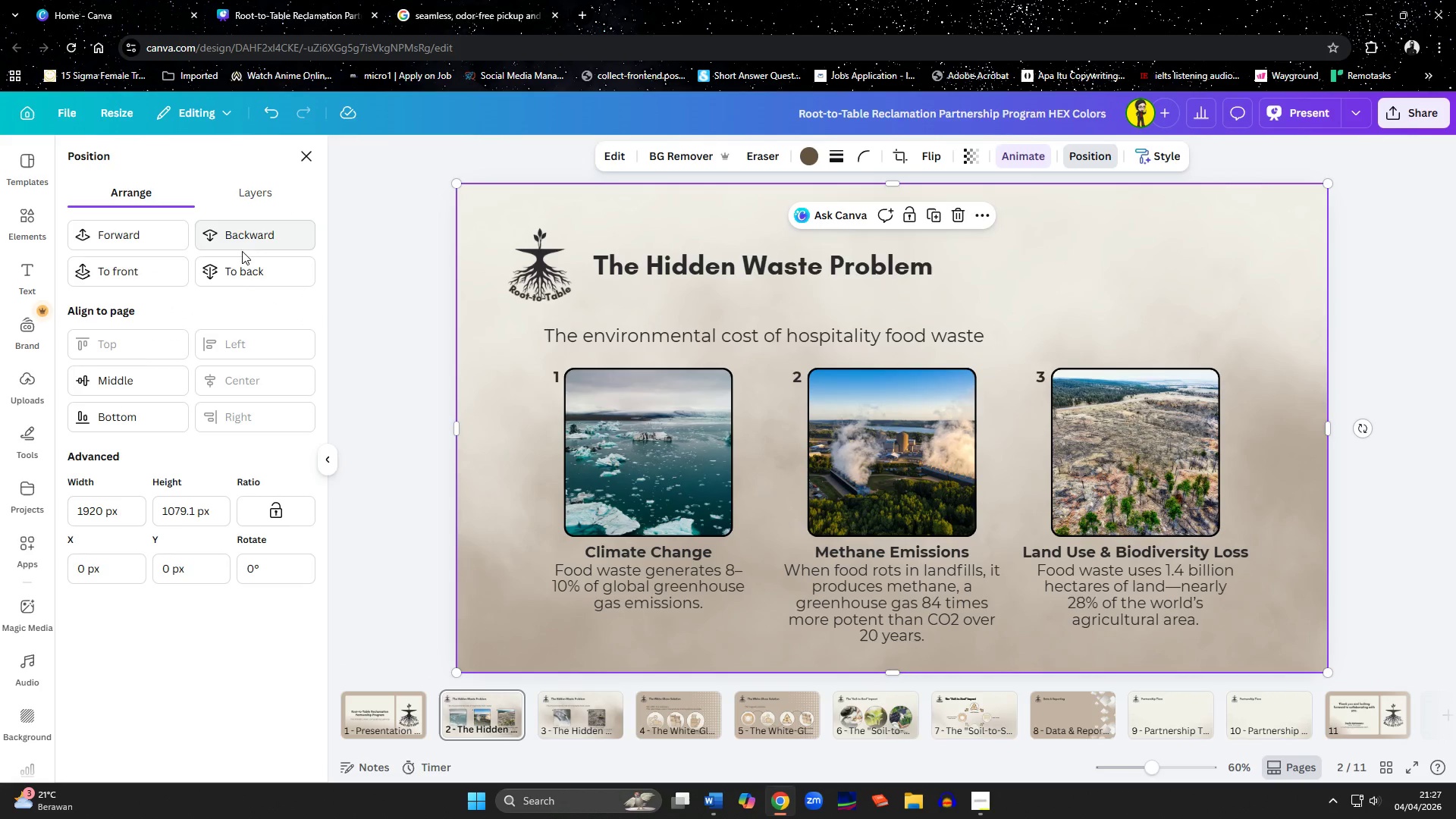 
left_click([236, 265])
 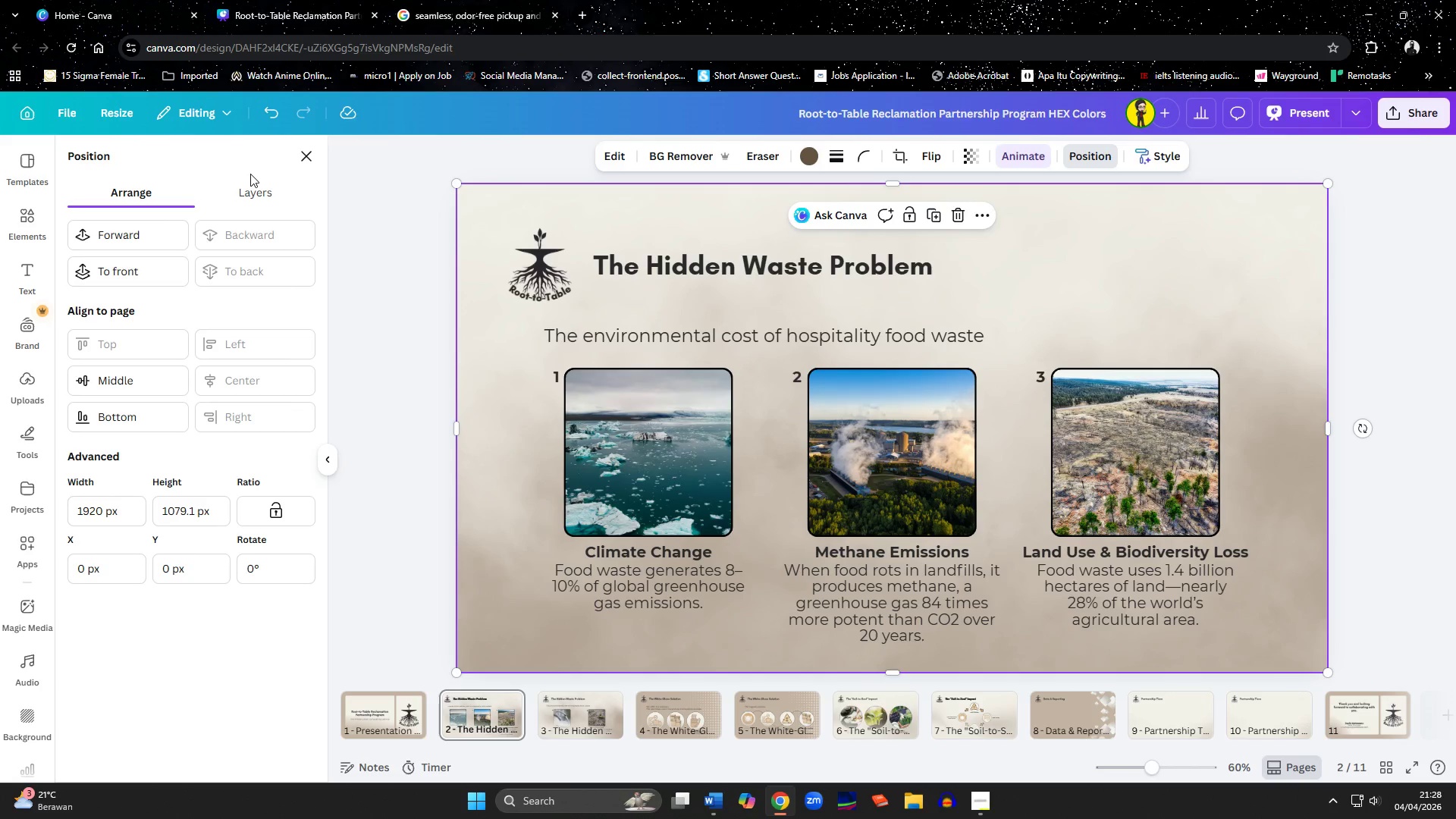 
wait(5.12)
 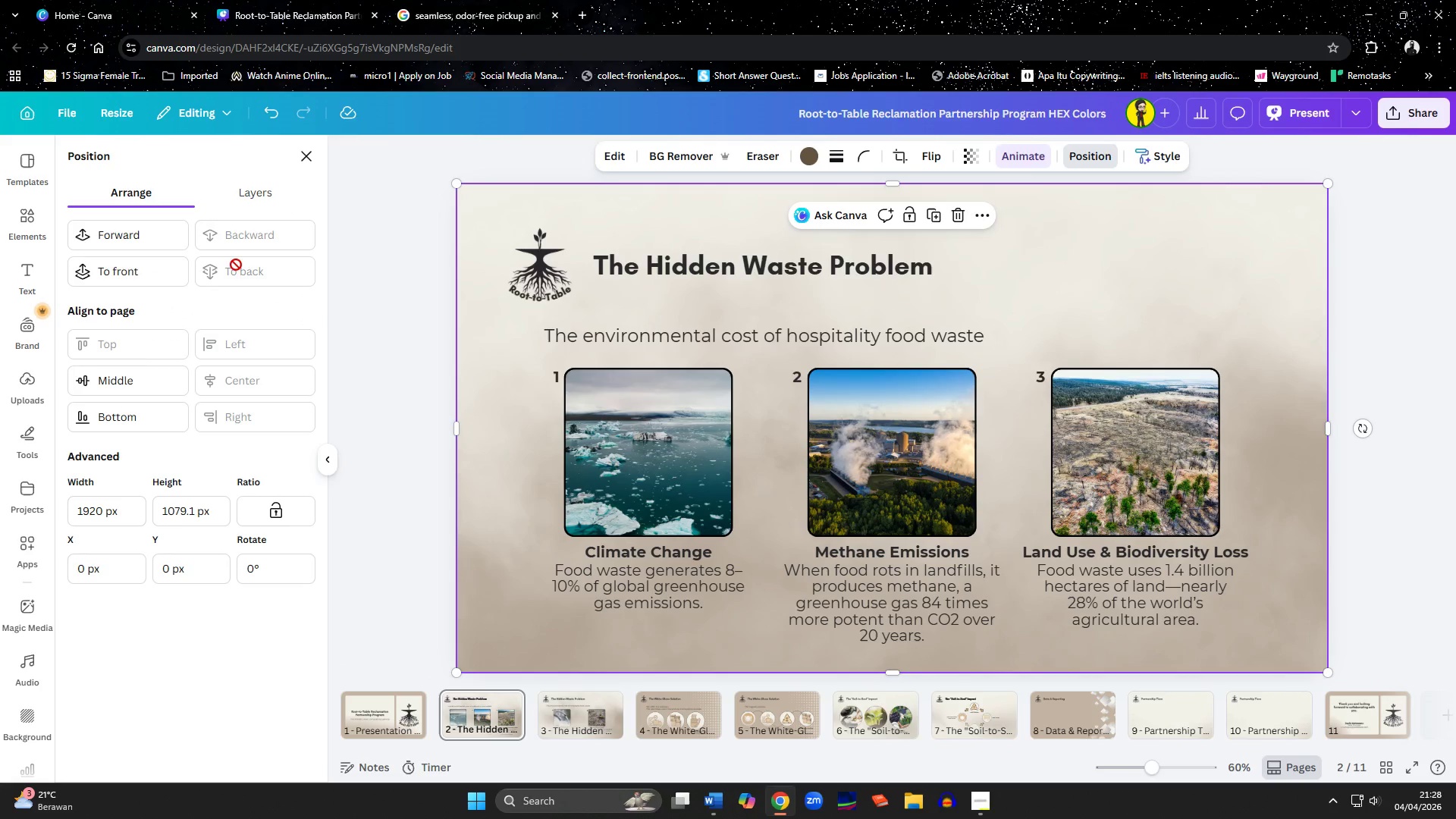 
left_click([533, 278])
 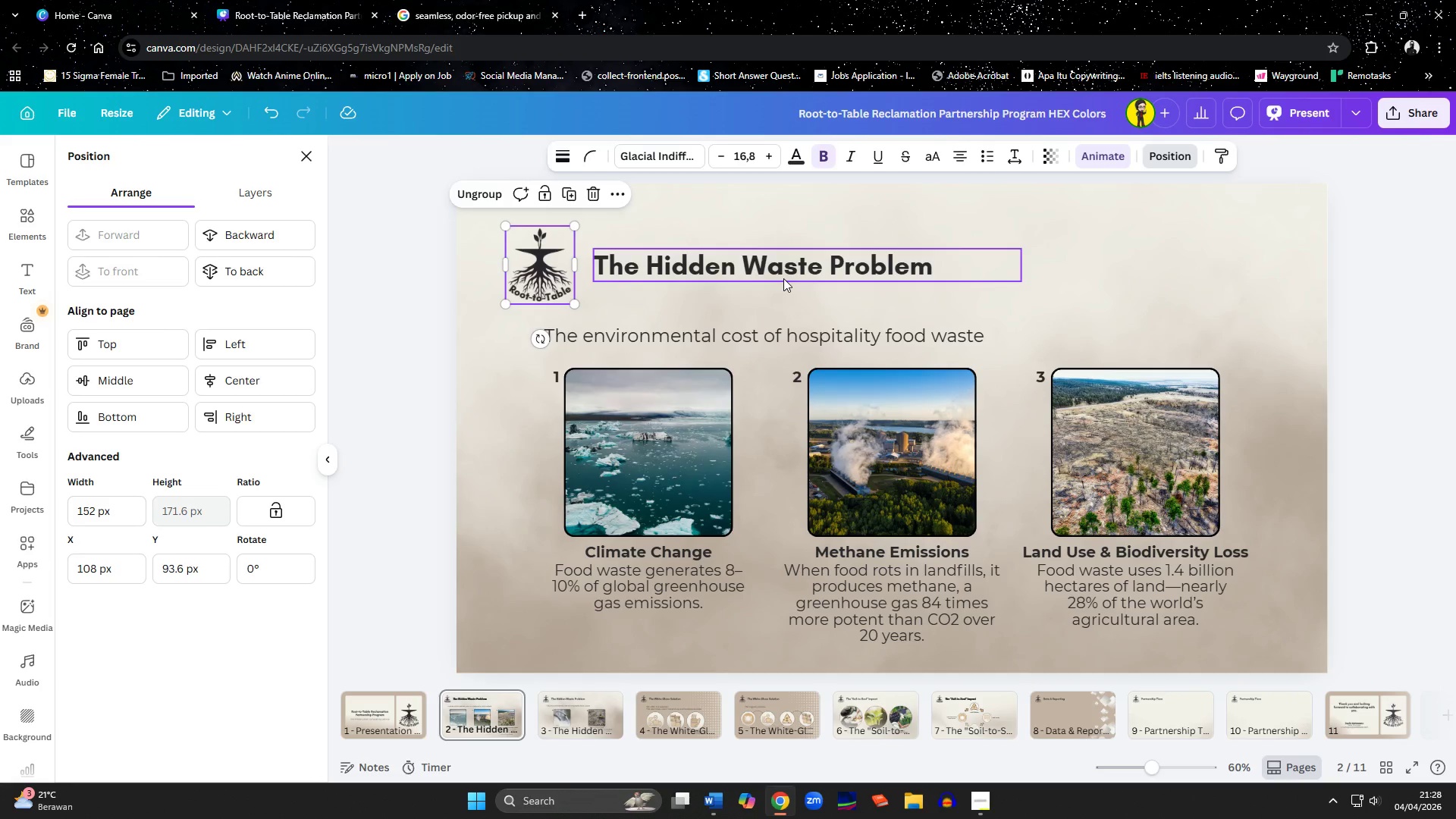 
left_click([783, 278])
 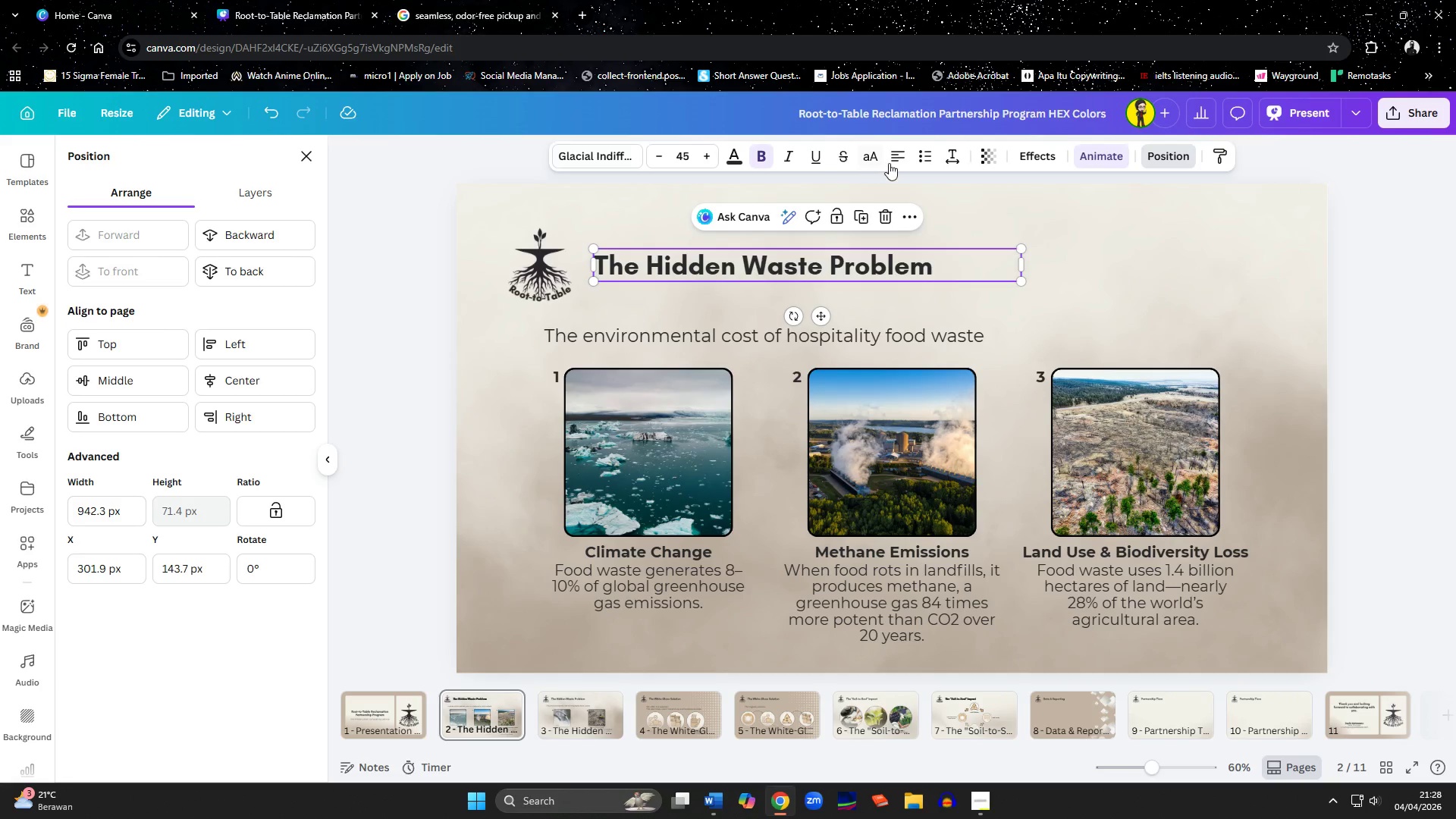 
left_click([897, 157])
 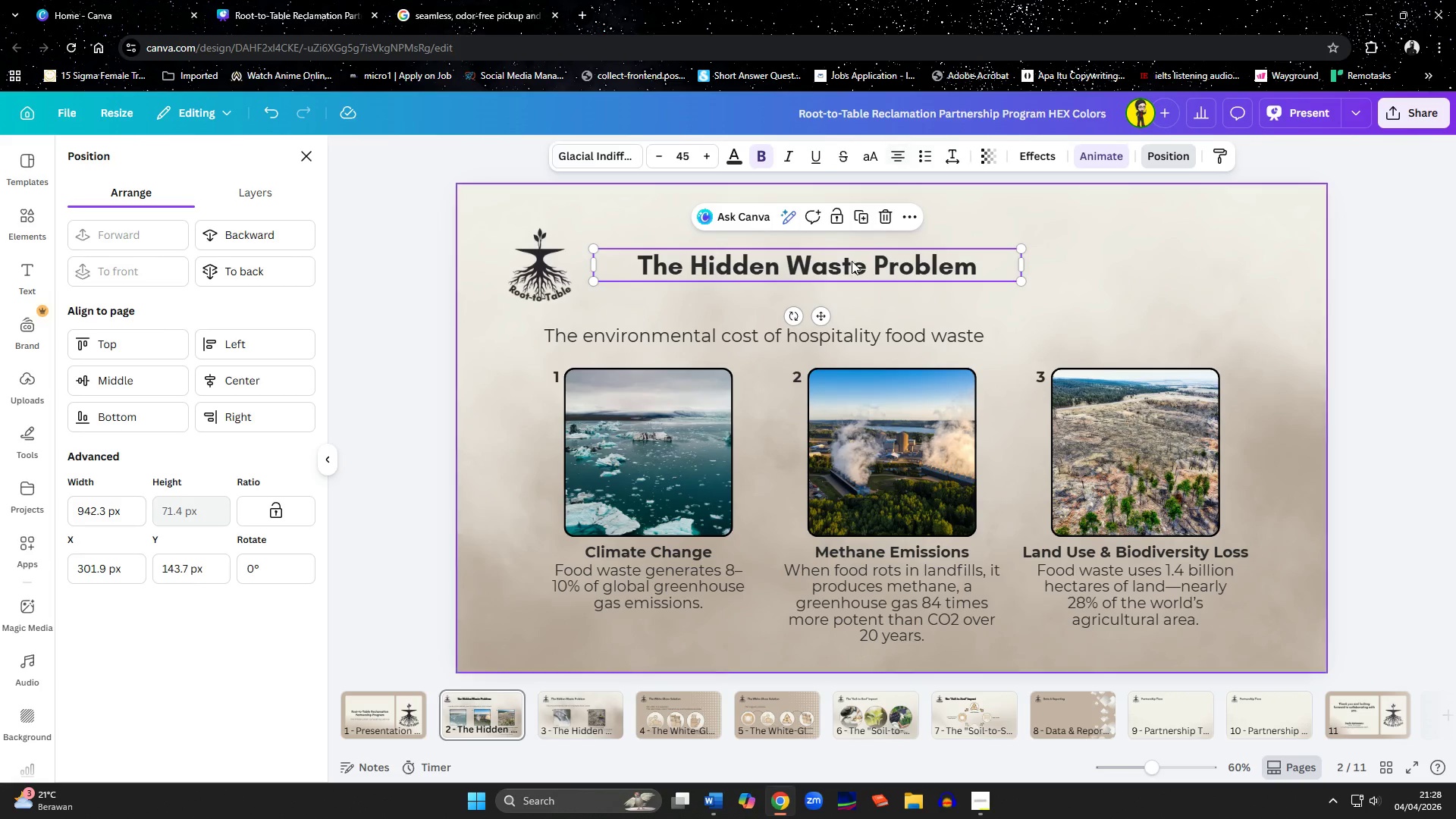 
left_click_drag(start_coordinate=[846, 268], to_coordinate=[927, 264])
 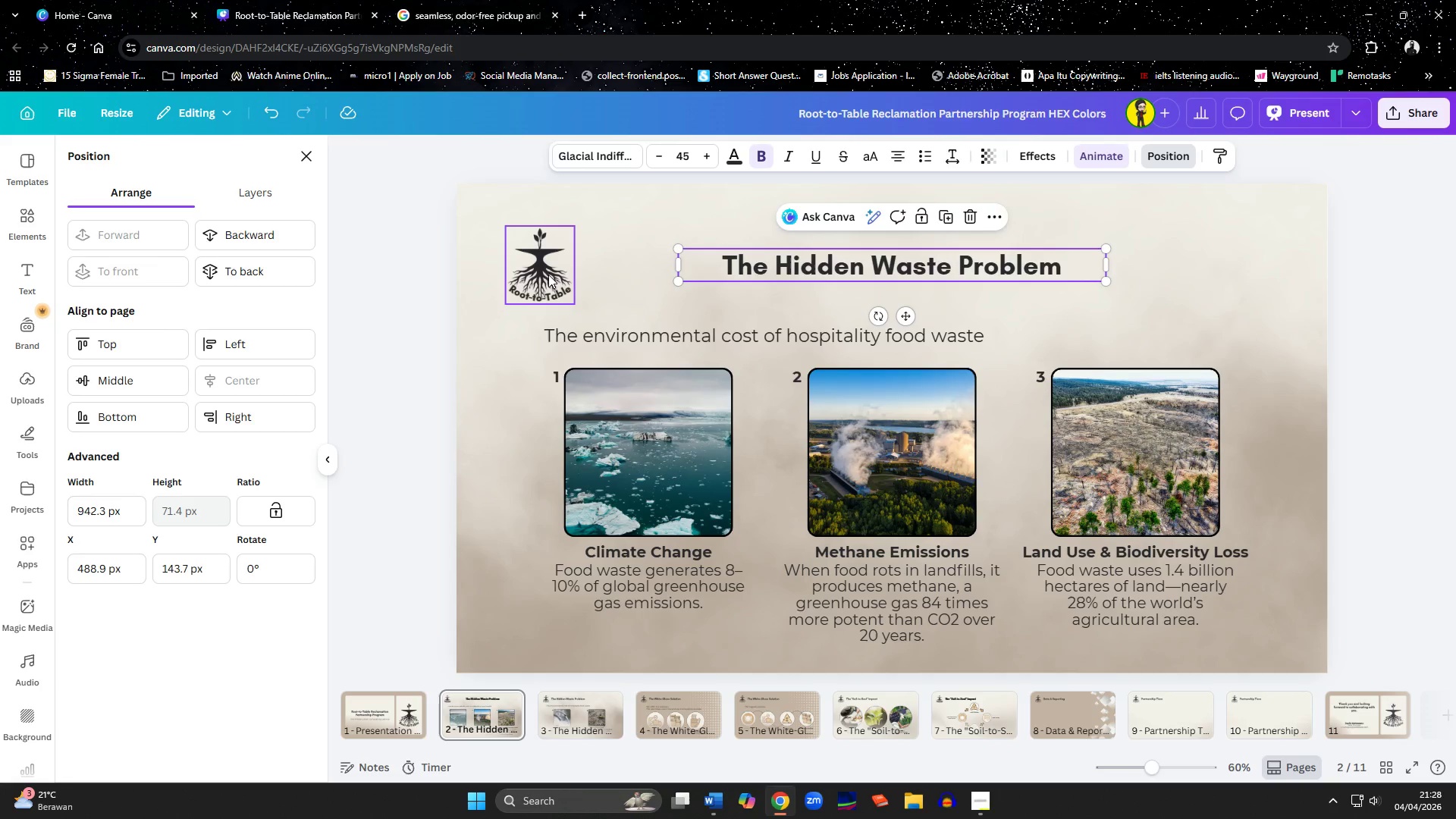 
left_click_drag(start_coordinate=[548, 275], to_coordinate=[679, 275])
 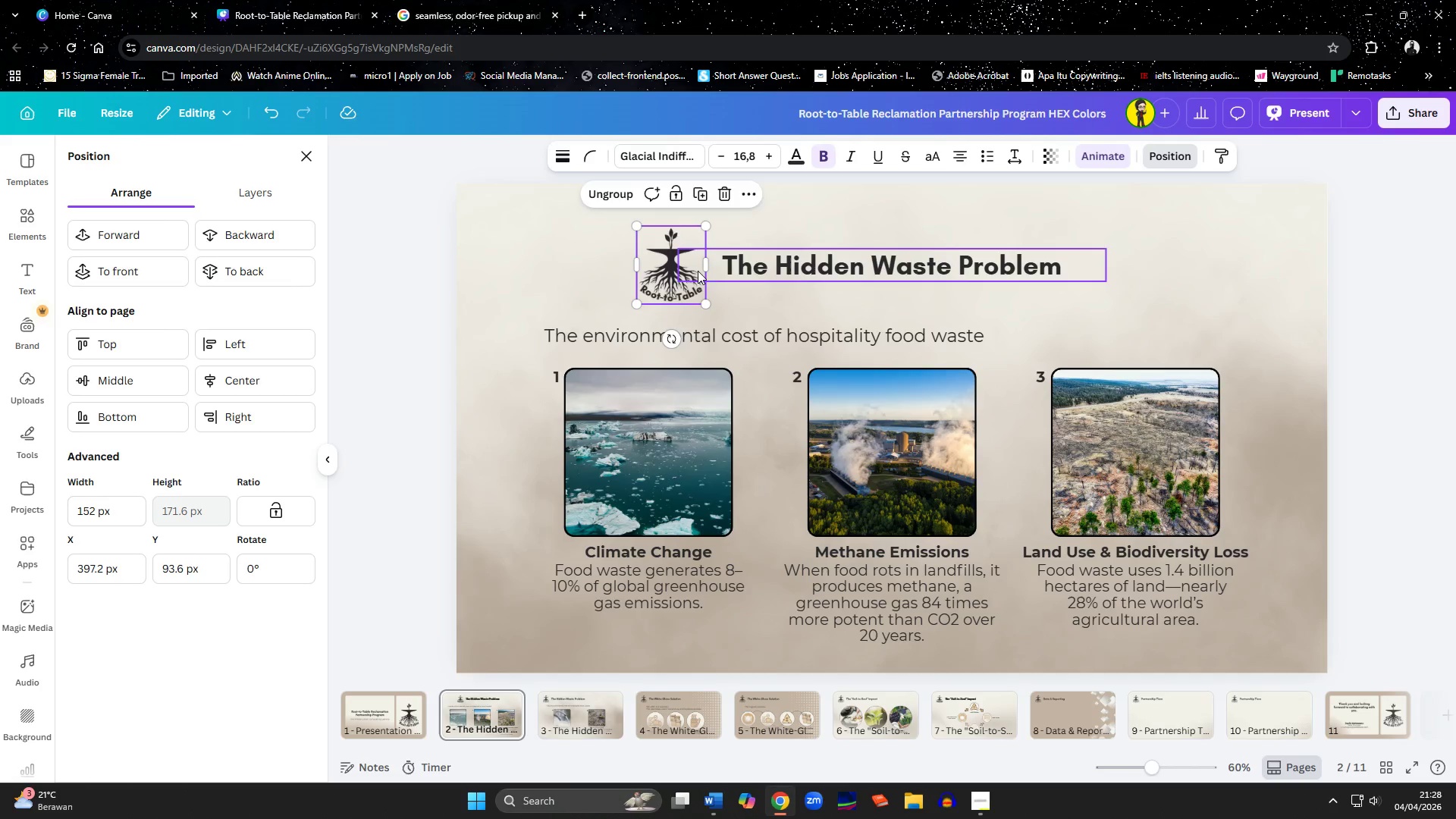 
hold_key(key=ShiftLeft, duration=0.88)
left_click([814, 272])
 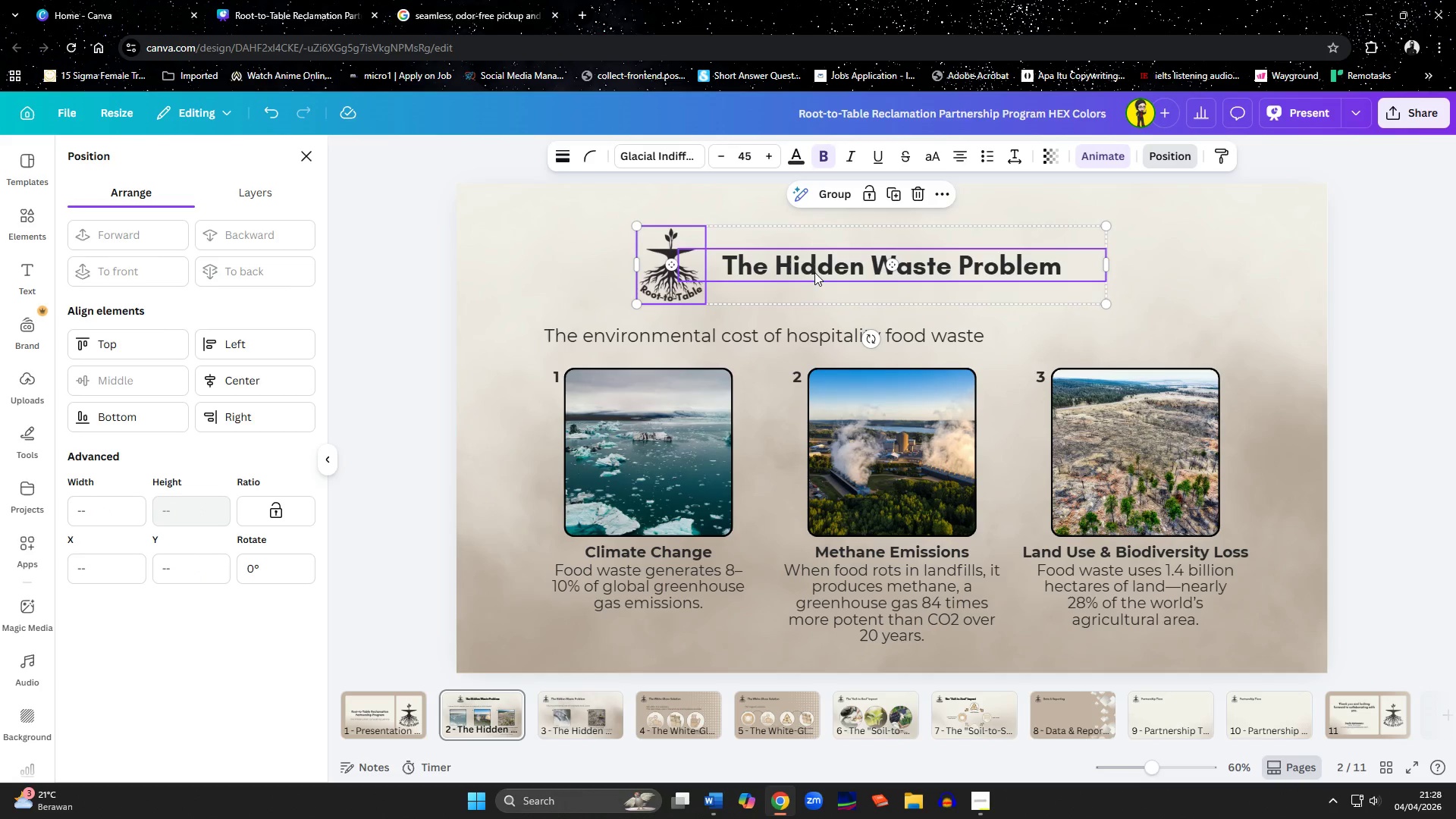 
hold_key(key=ShiftLeft, duration=9.19)
left_click_drag(start_coordinate=[817, 268], to_coordinate=[839, 269])
 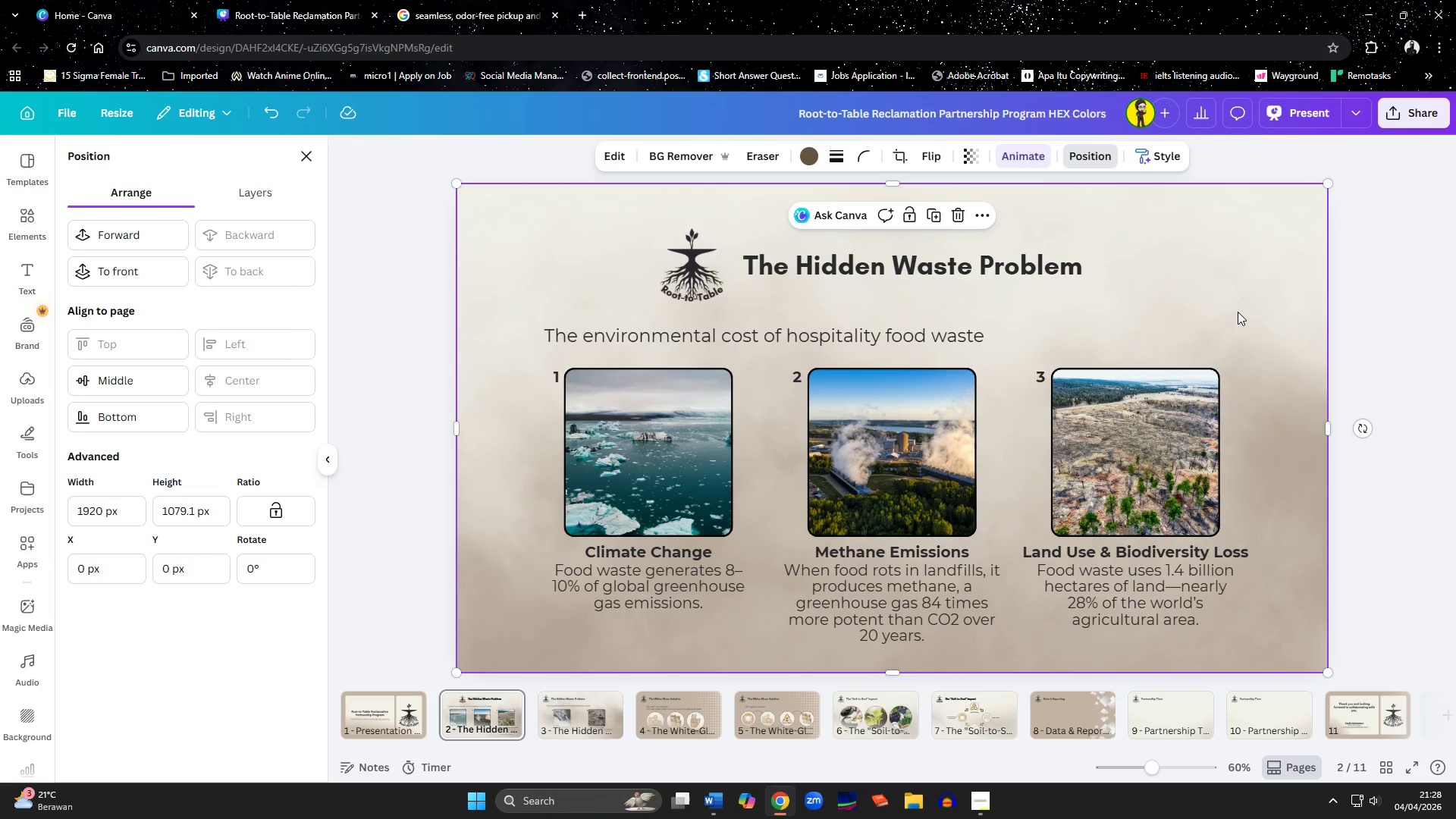 
left_click([699, 256])
 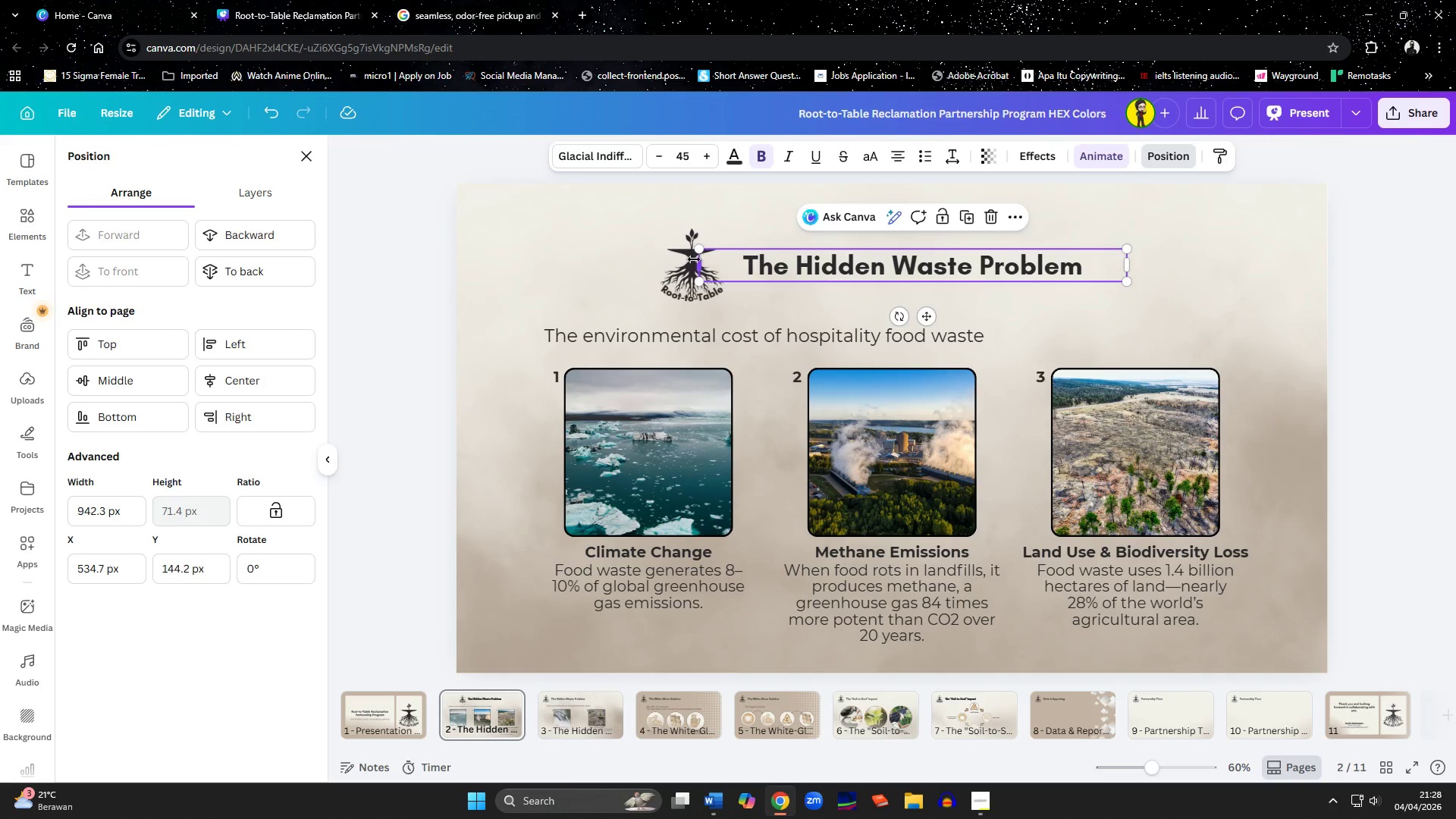 
hold_key(key=ShiftLeft, duration=0.58)
 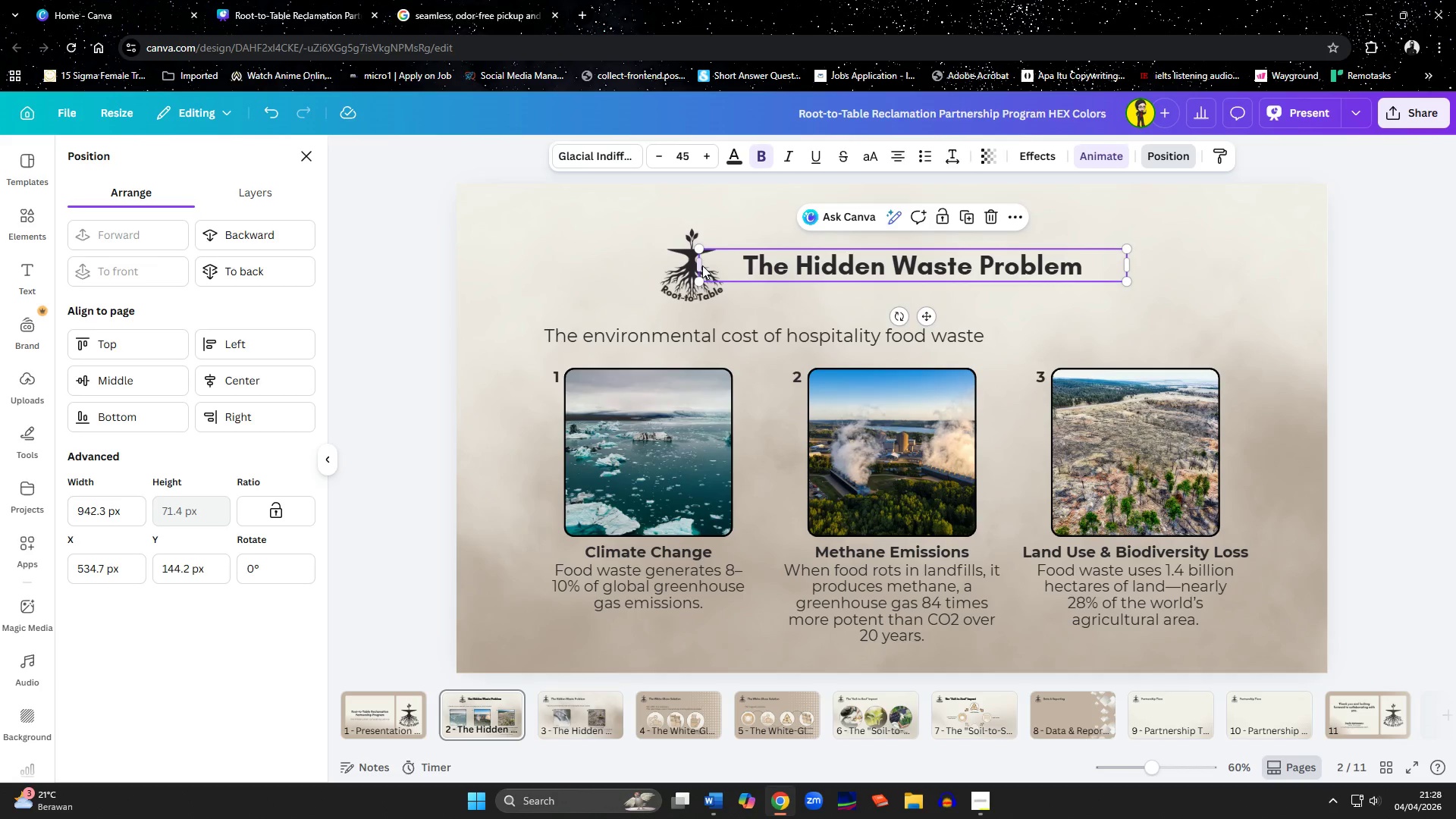 
left_click([702, 265])
 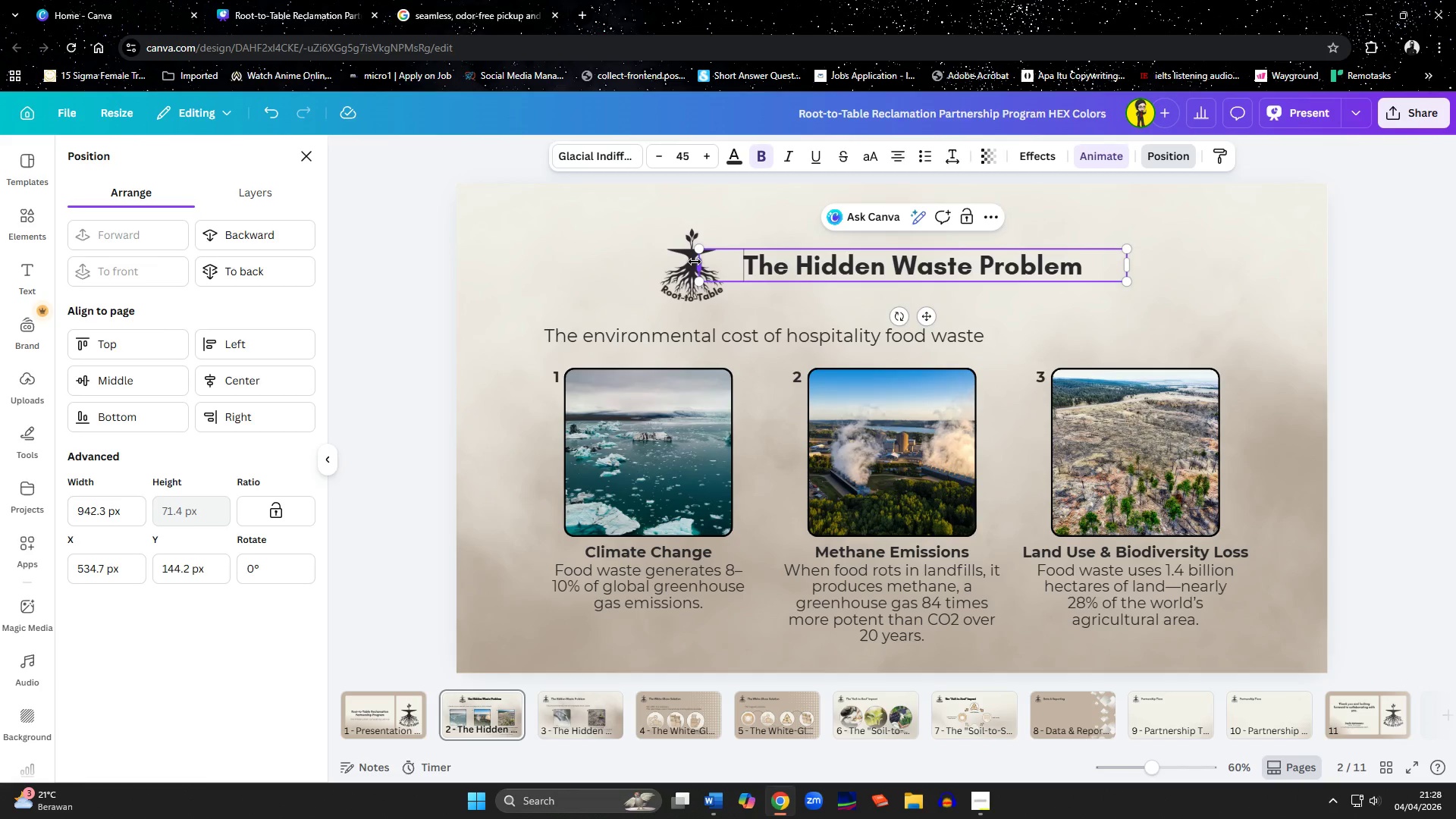 
left_click_drag(start_coordinate=[695, 262], to_coordinate=[726, 266])
 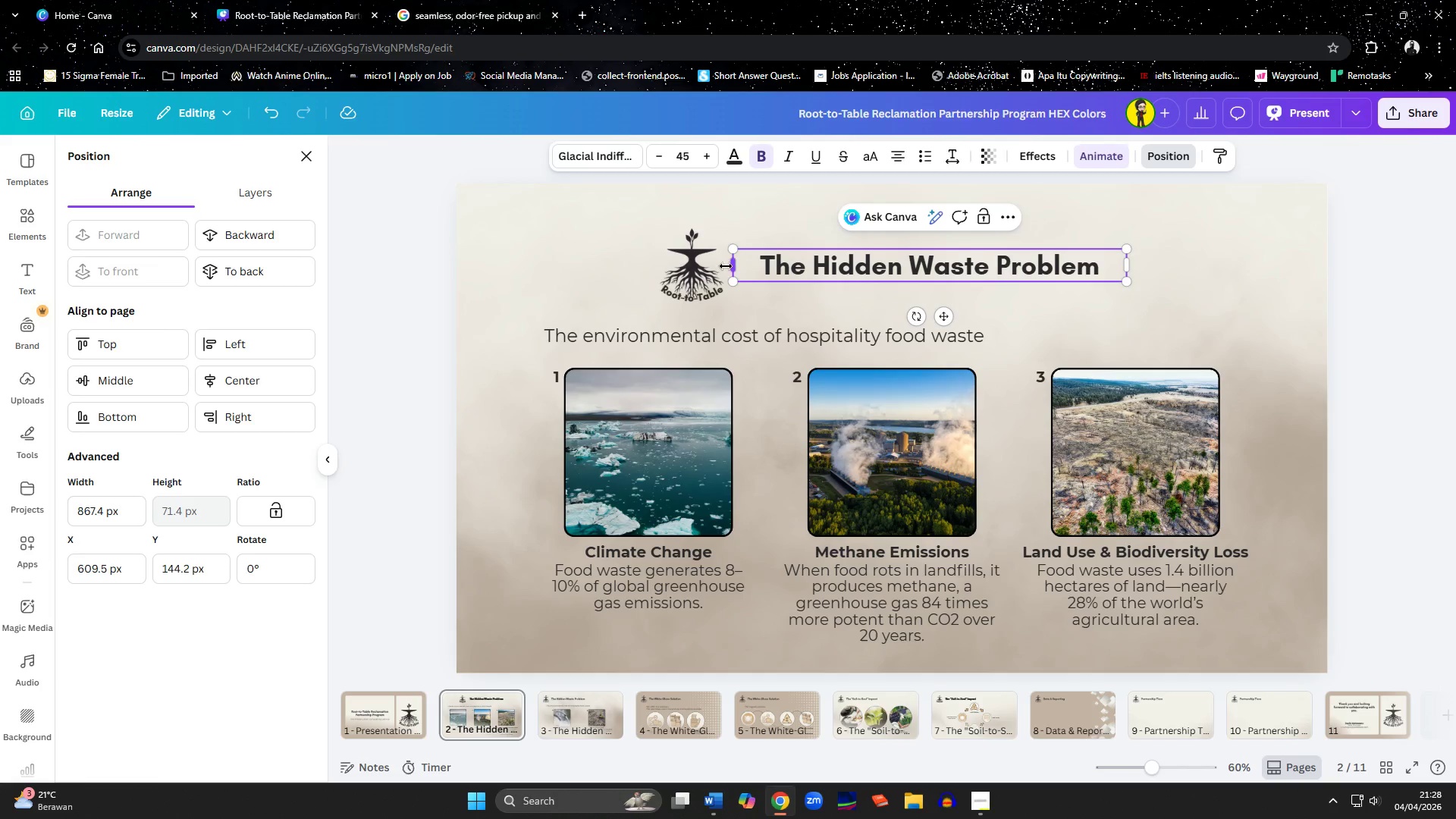 
hold_key(key=ShiftLeft, duration=0.91)
left_click([678, 271])
 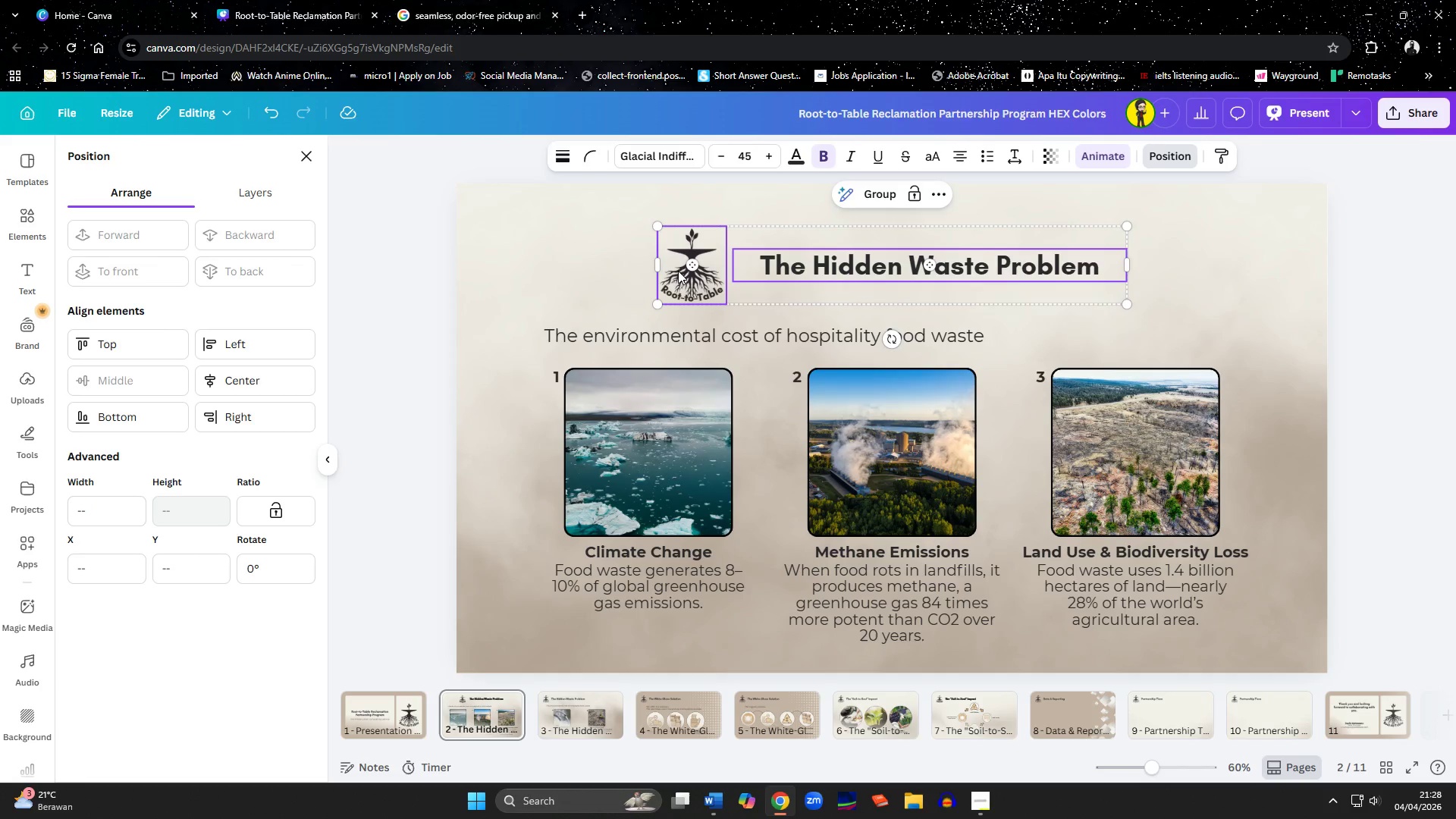 
key(Control+ControlLeft)
 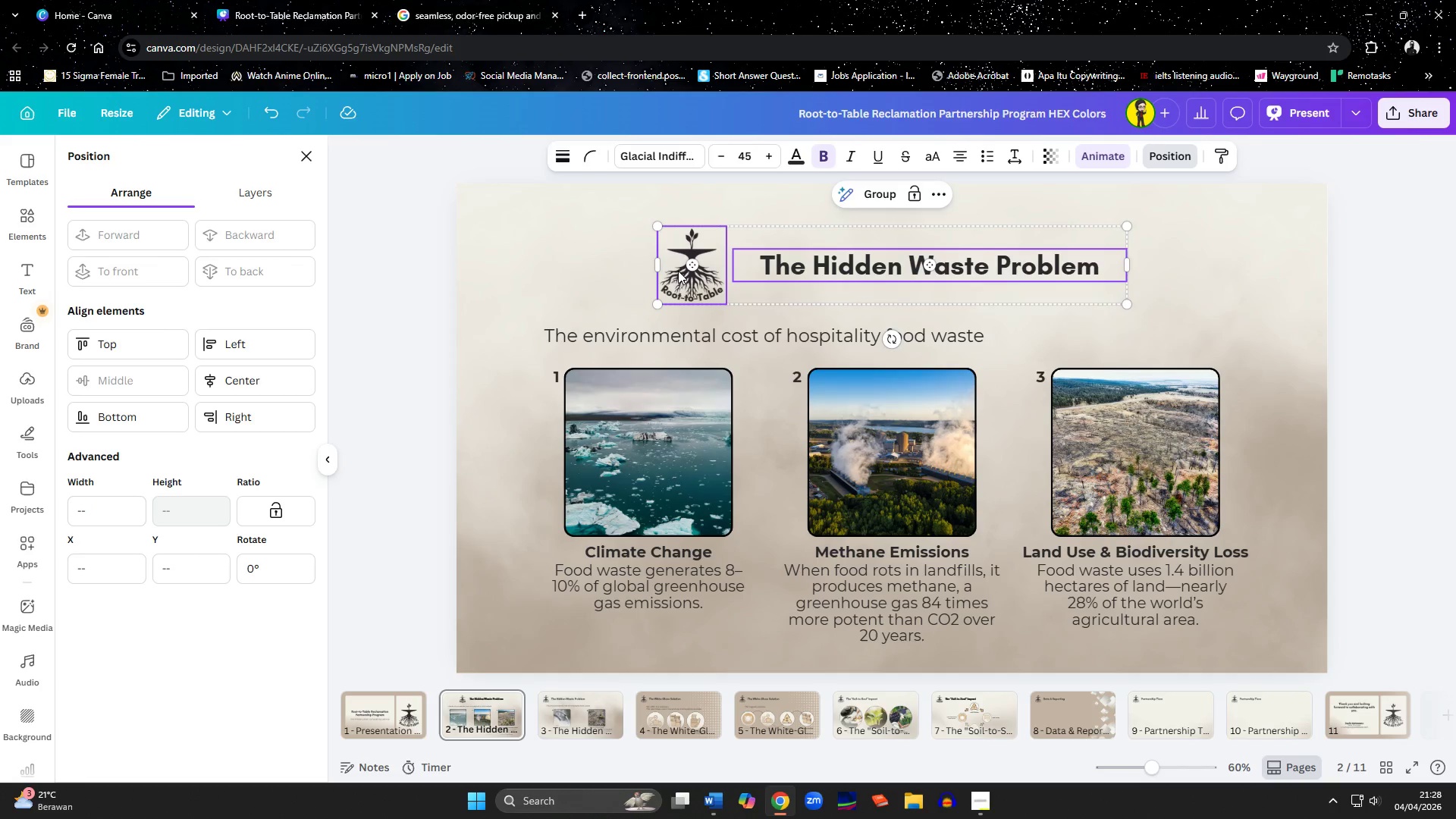 
key(Control+C)
 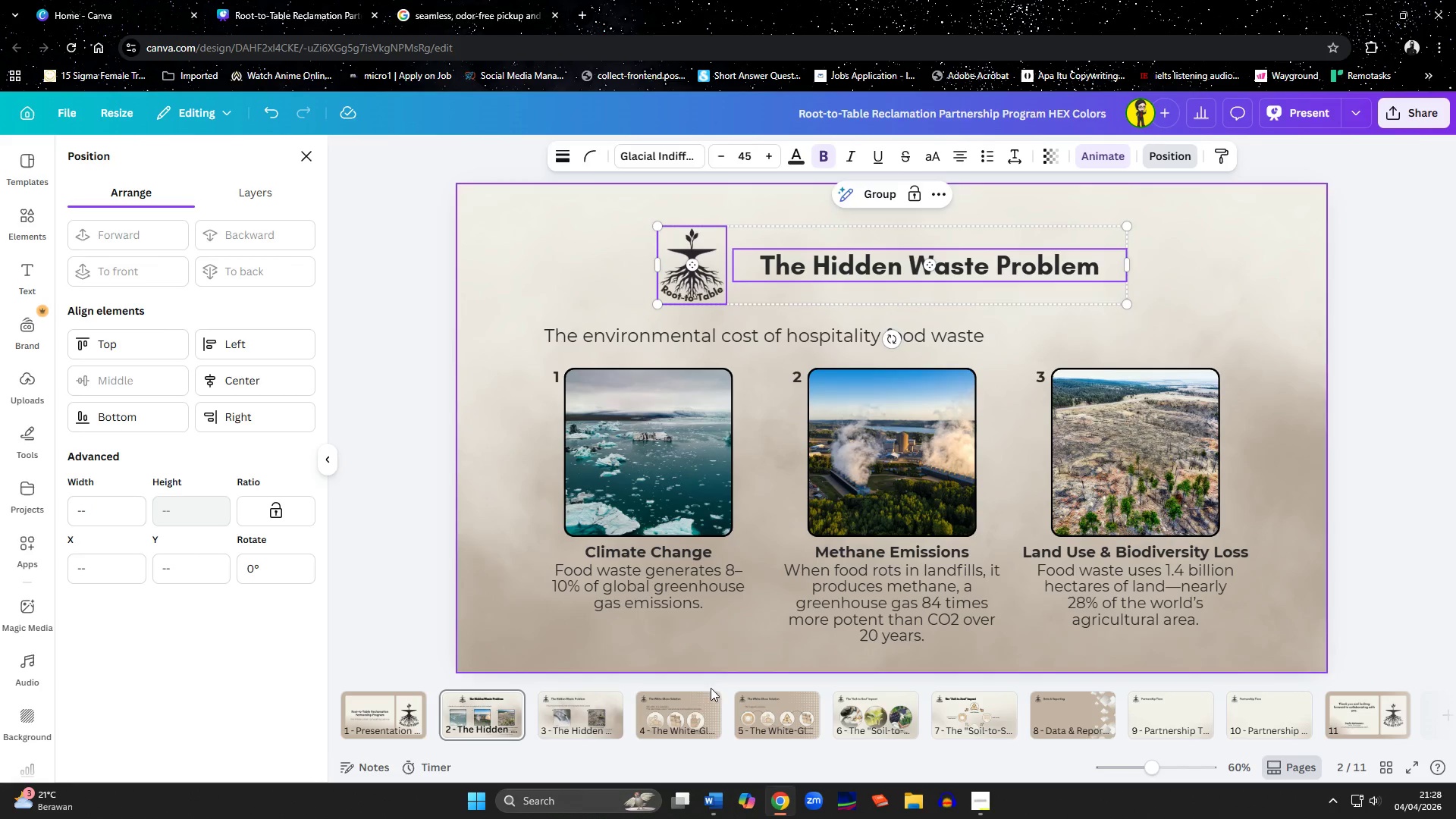 
left_click([612, 710])
 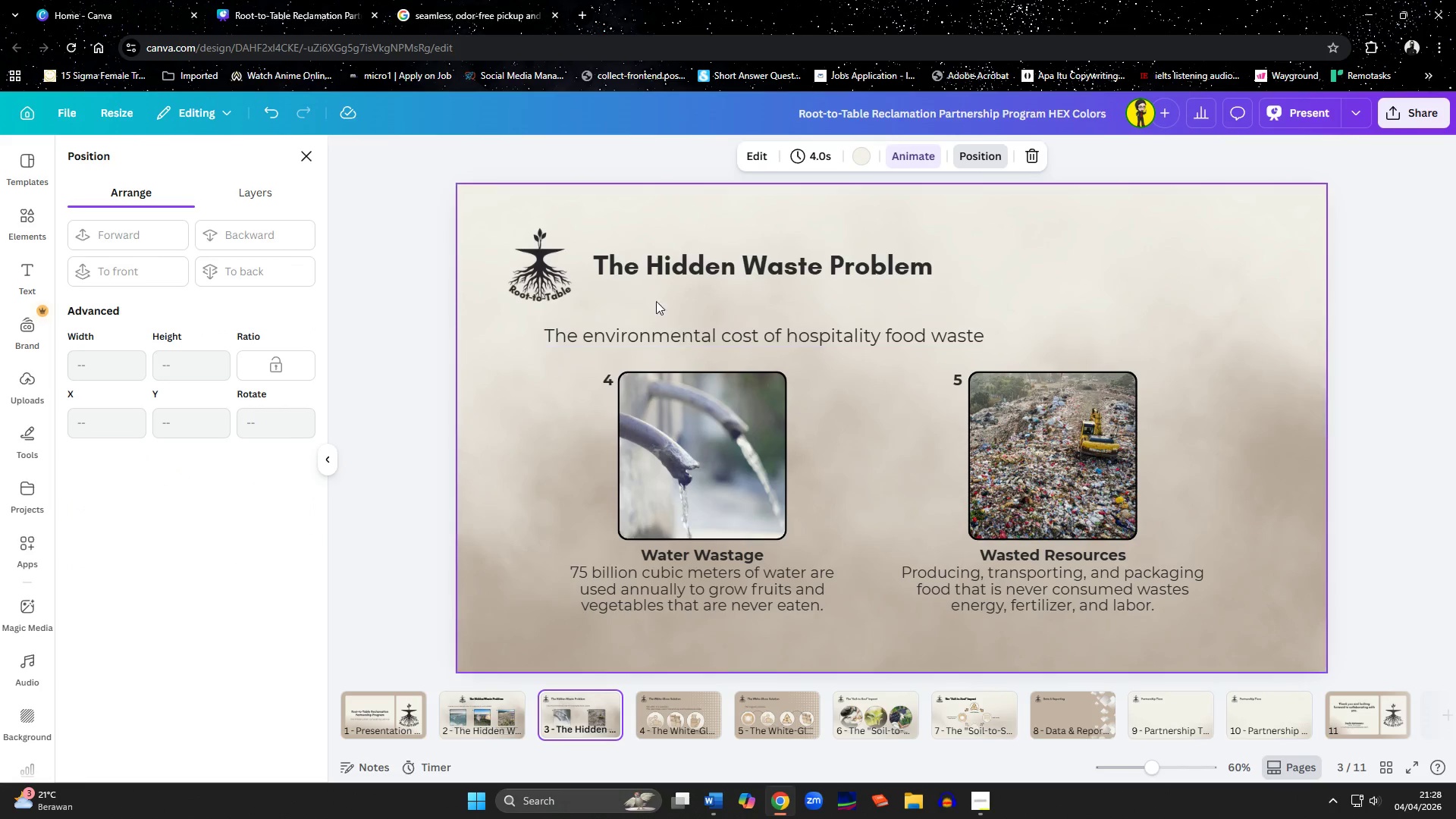 
left_click([644, 284])
 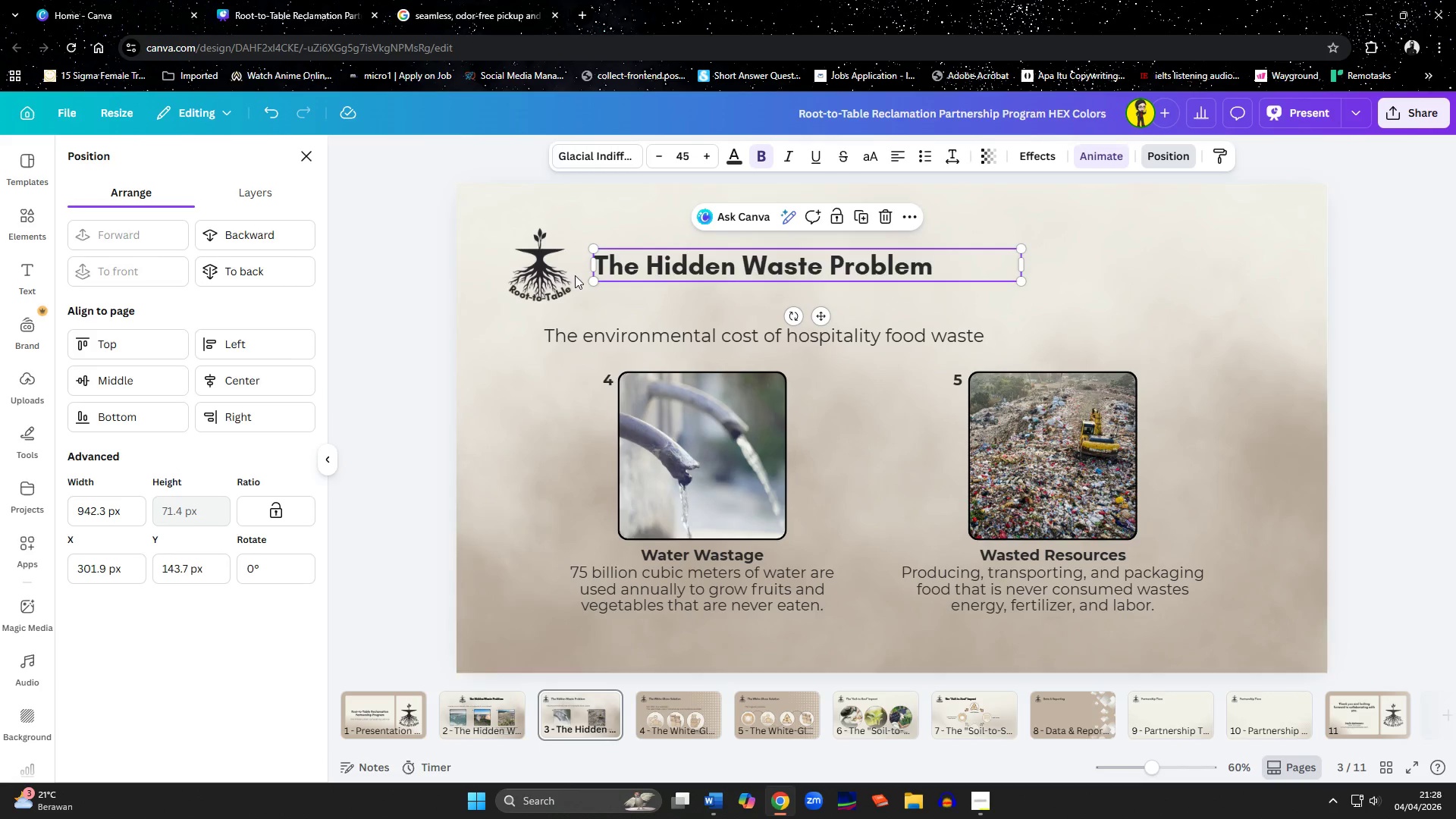 
hold_key(key=ShiftLeft, duration=0.55)
left_click([532, 279])
 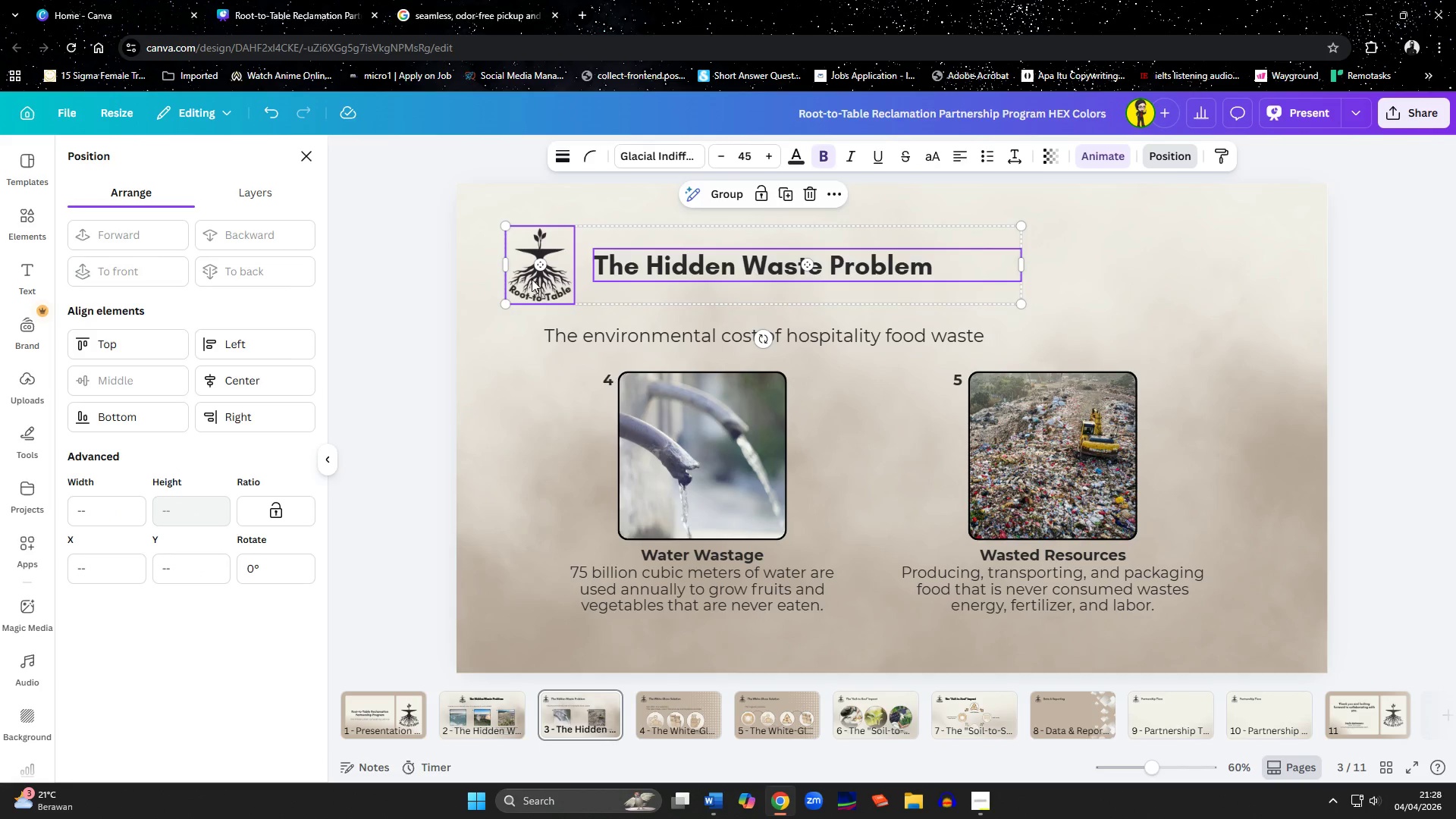 
key(Delete)
 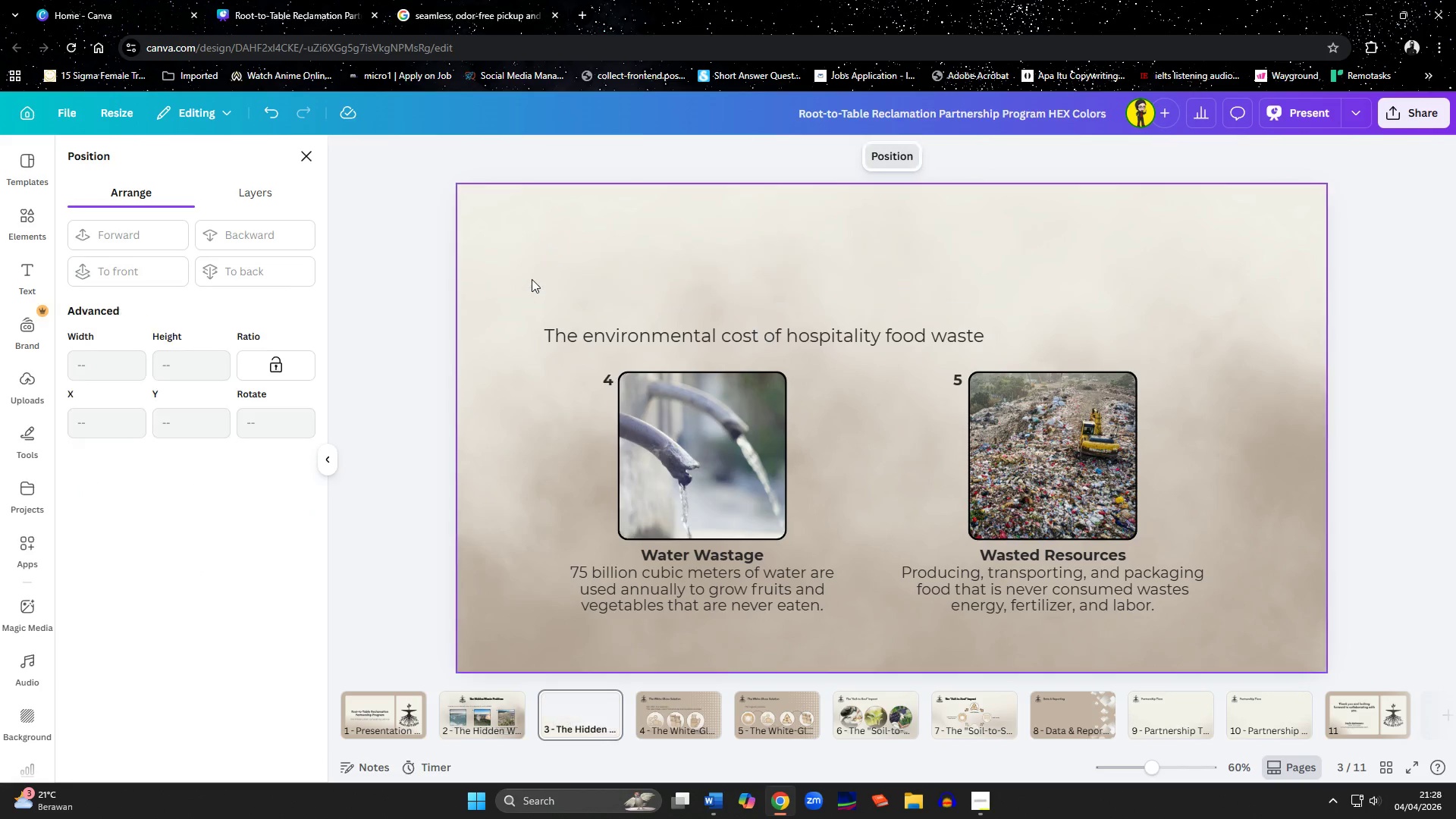 
key(Control+V)
 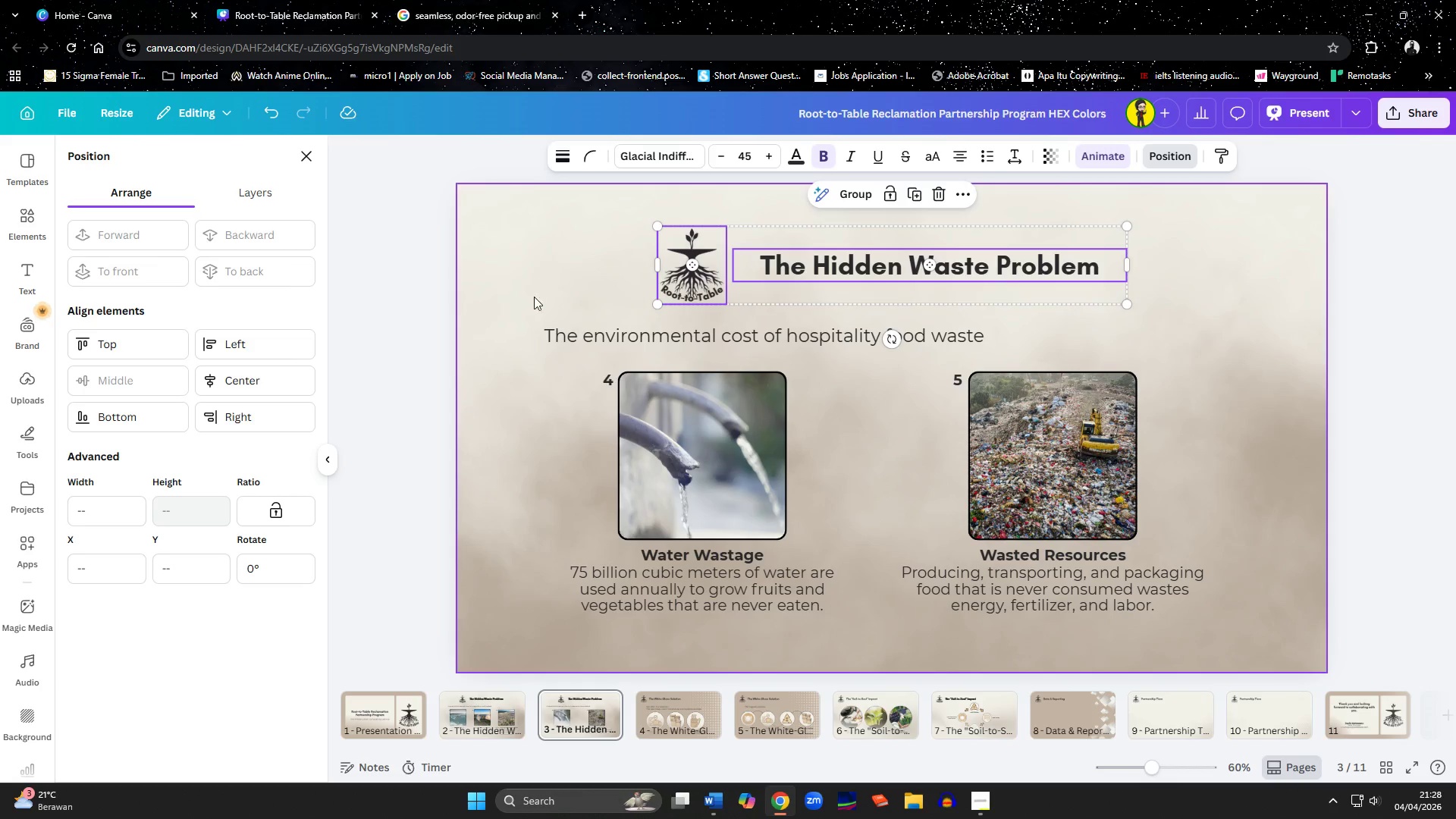 
left_click([518, 487])
 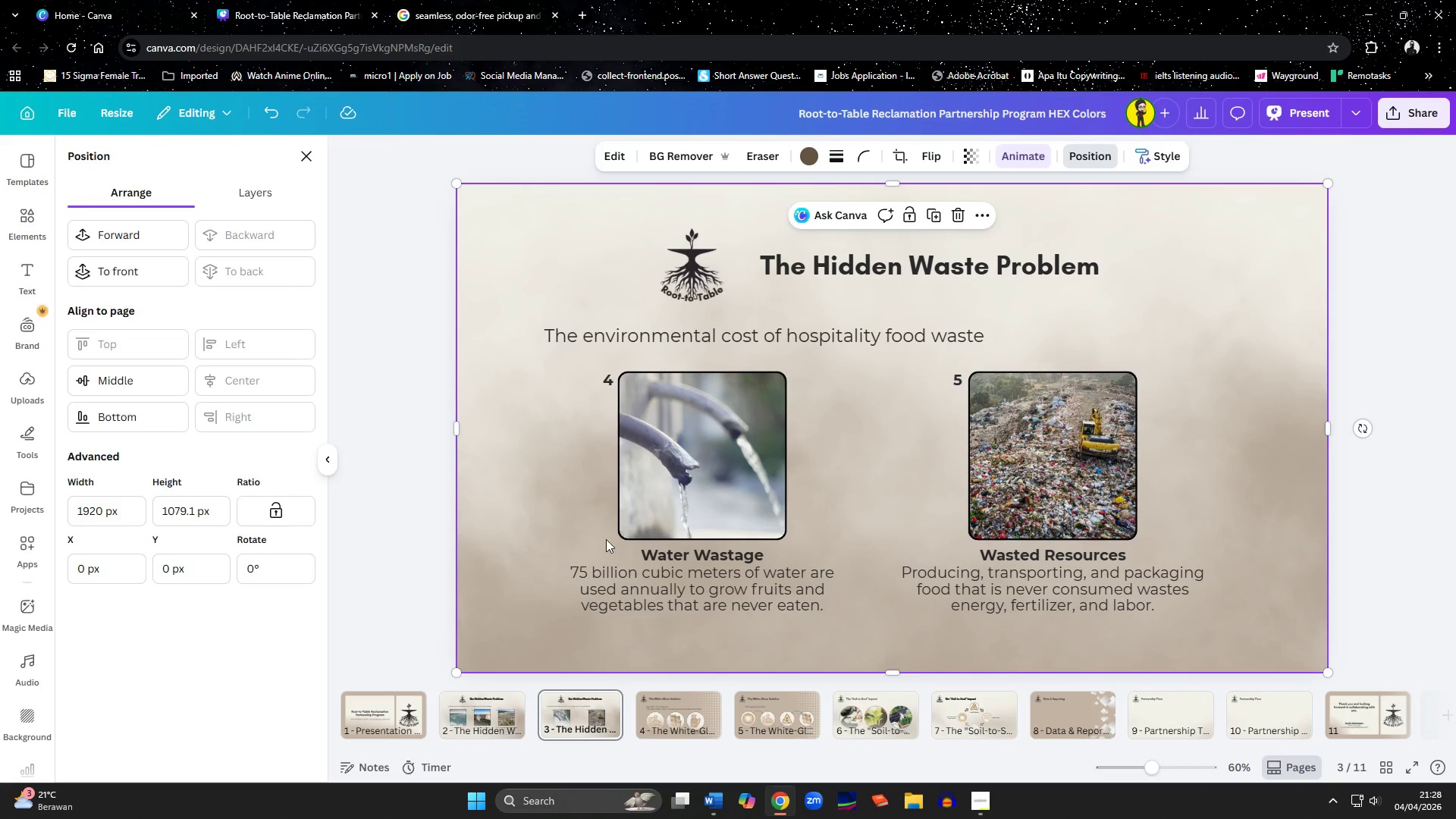 
left_click([664, 731])
 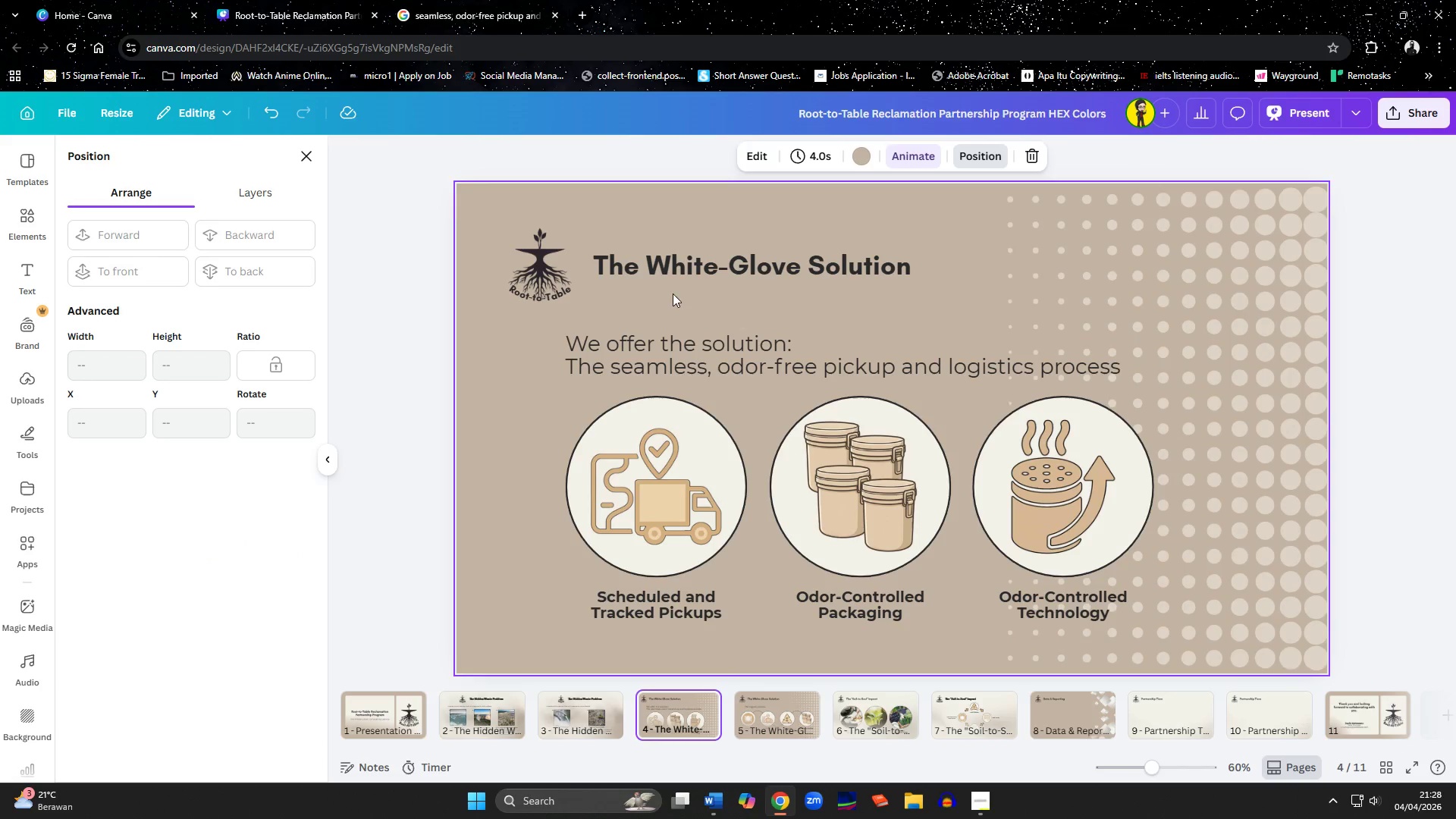 
left_click([661, 262])
 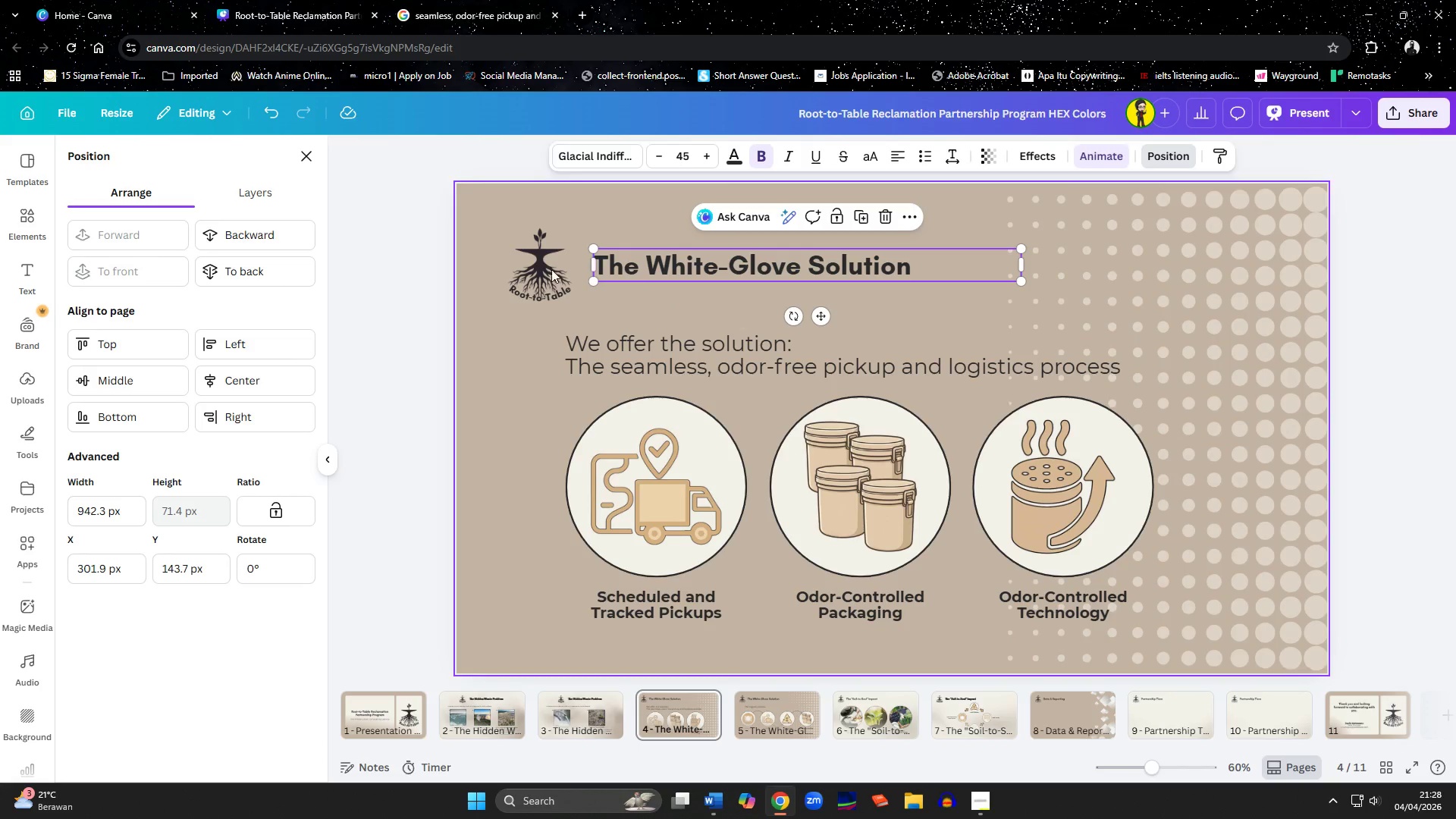 
hold_key(key=ShiftLeft, duration=0.97)
 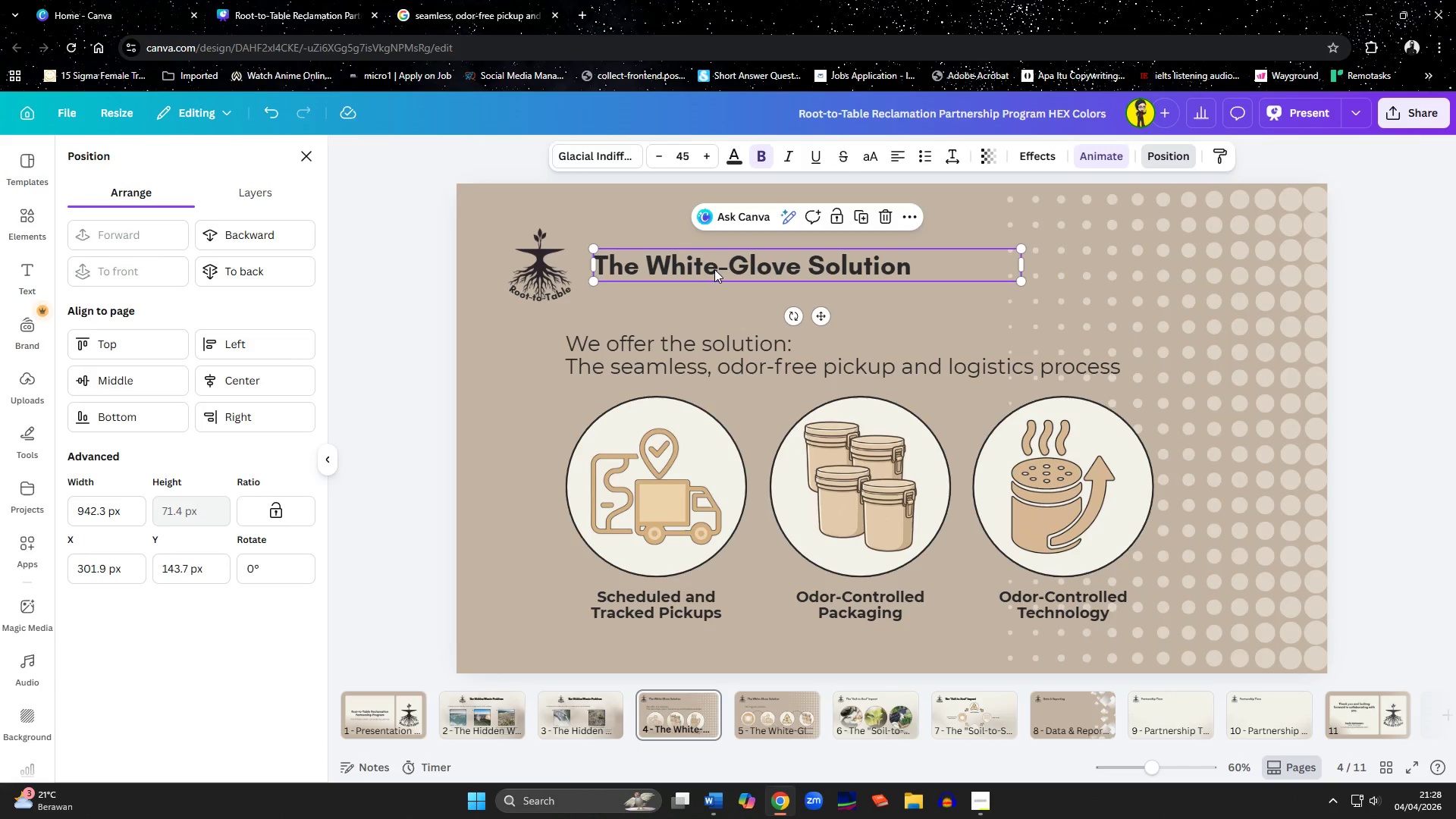 
hold_key(key=ShiftLeft, duration=1.01)
 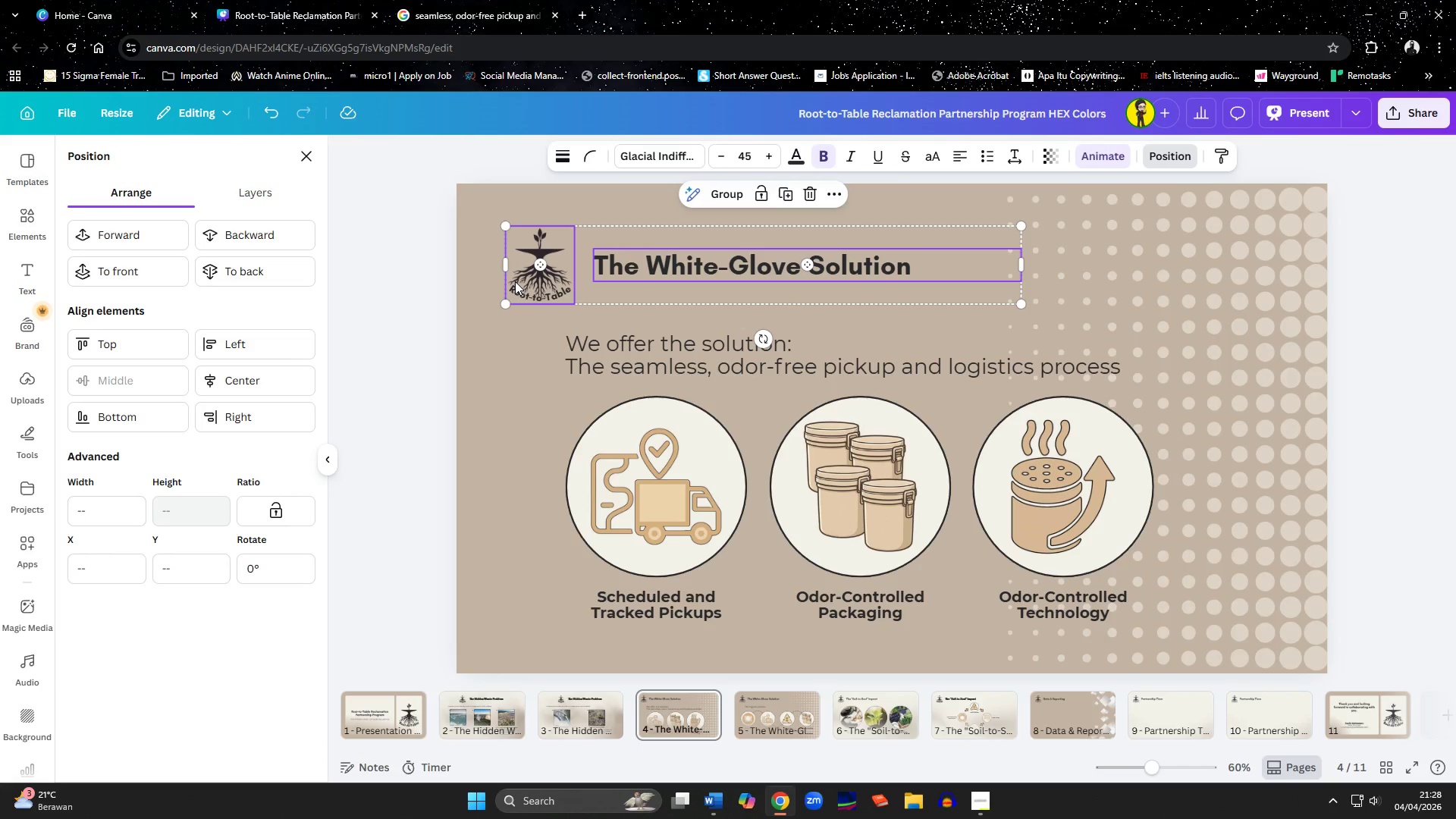 
key(Delete)
 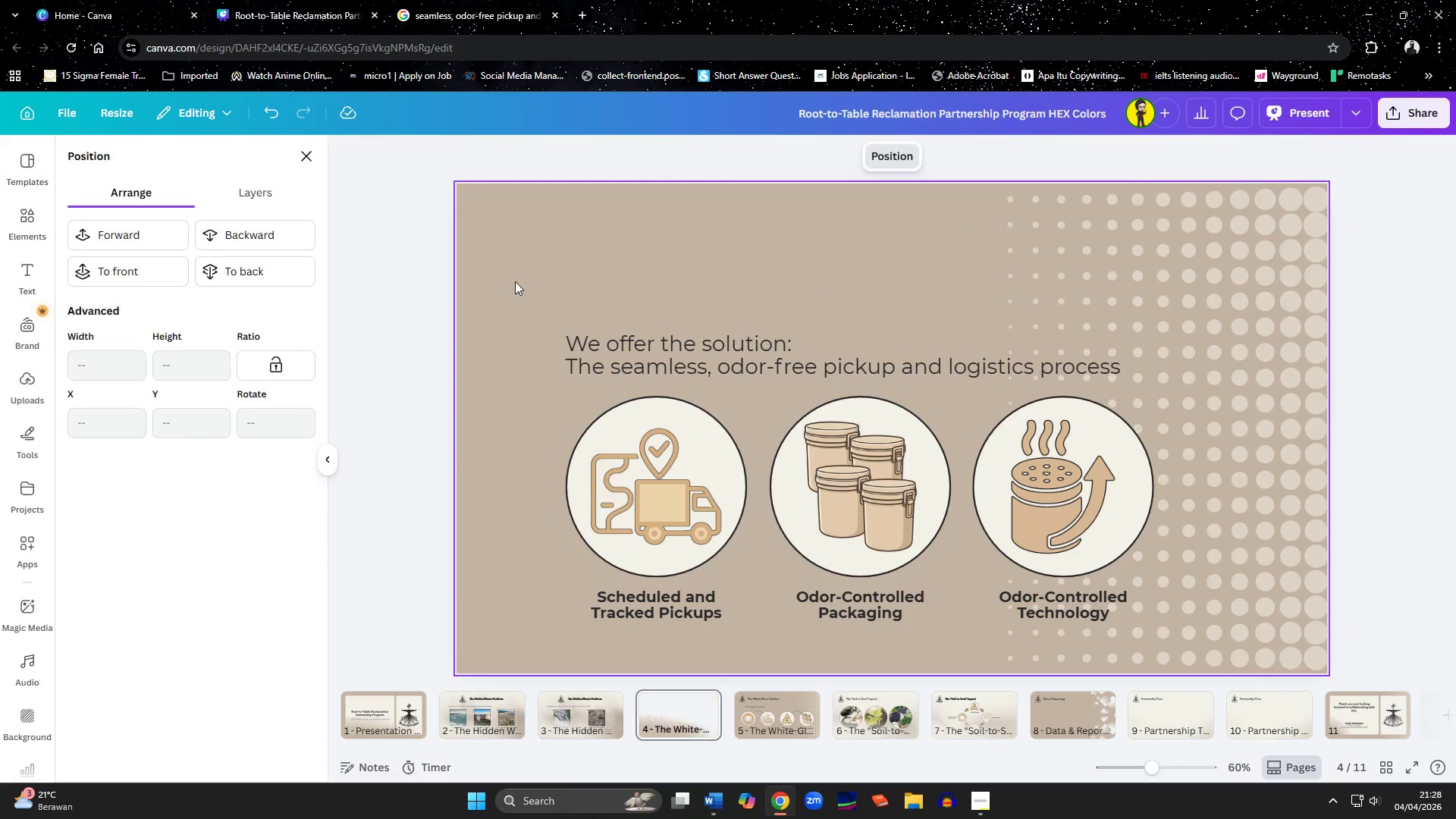 
key(Control+ControlLeft)
 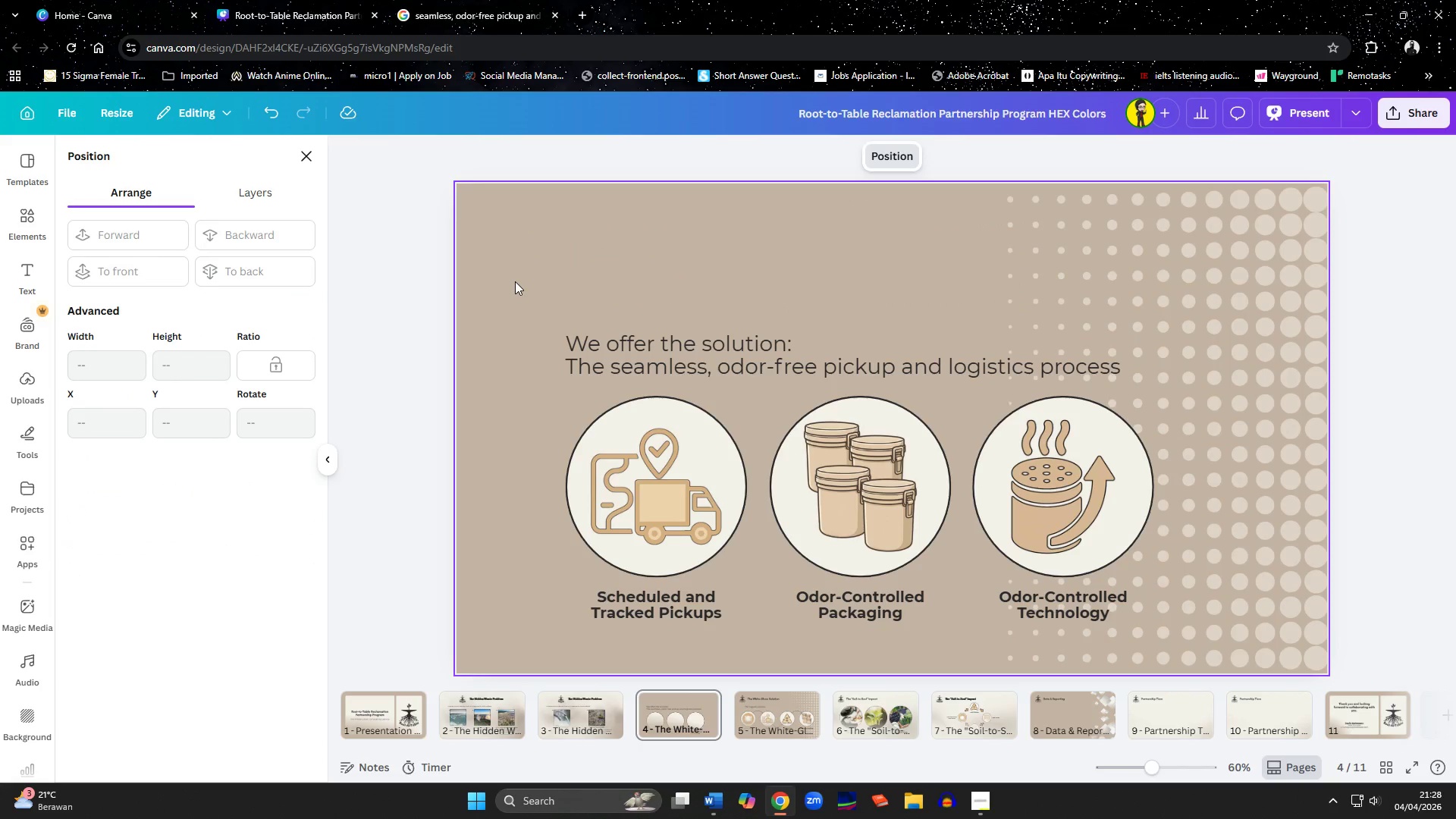 
key(Control+V)
 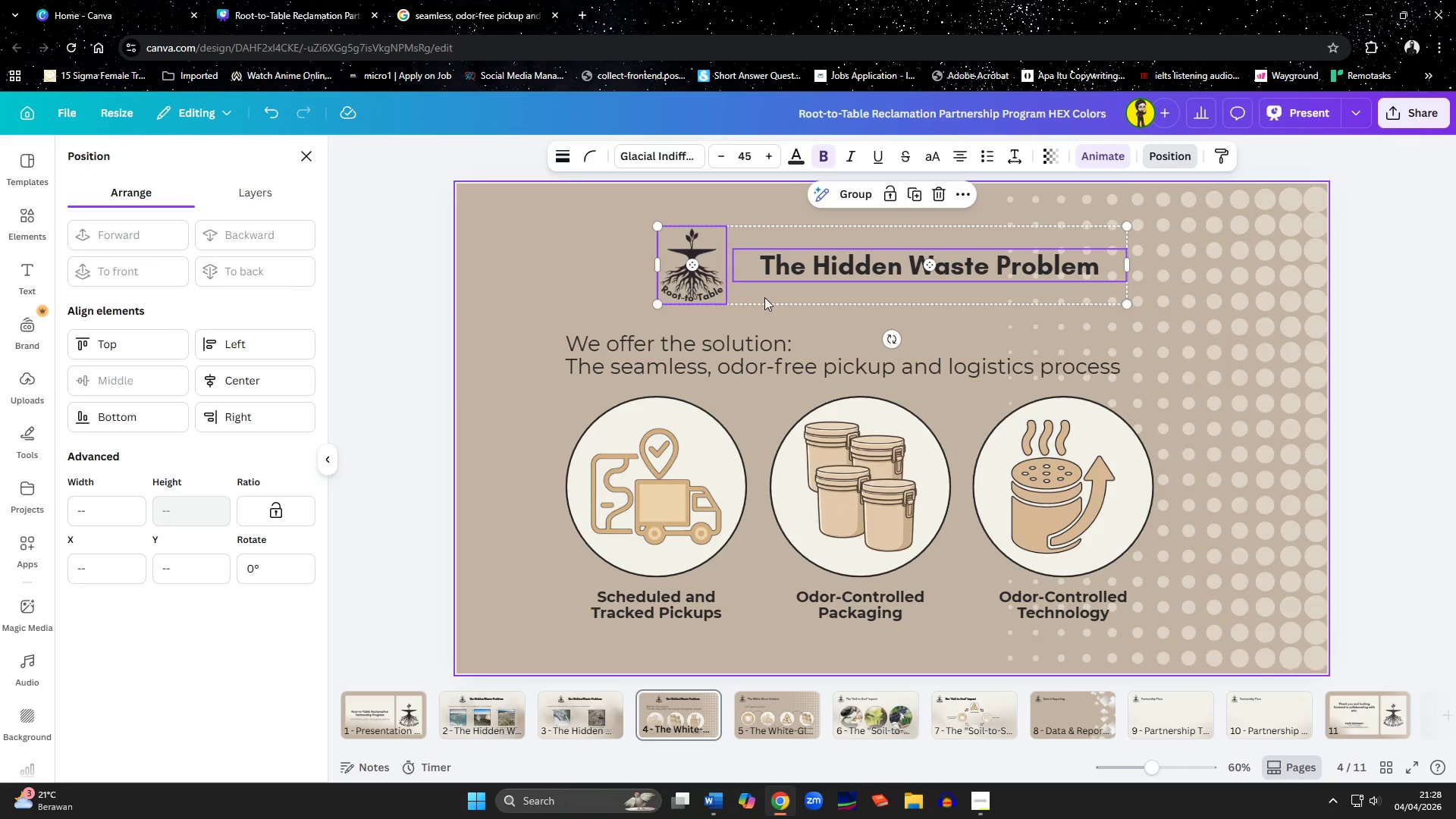 
left_click([781, 271])
 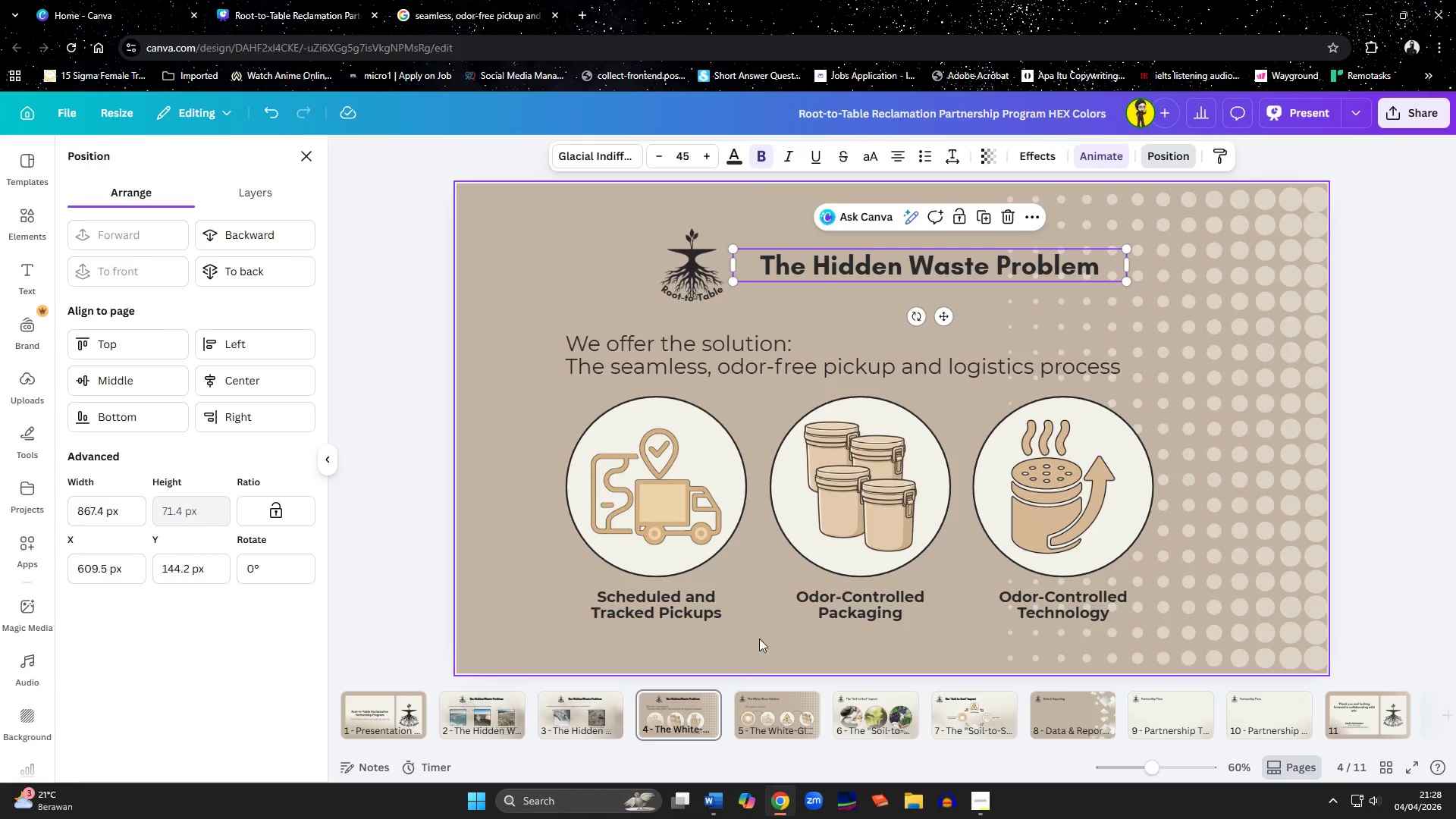 
left_click([754, 704])
 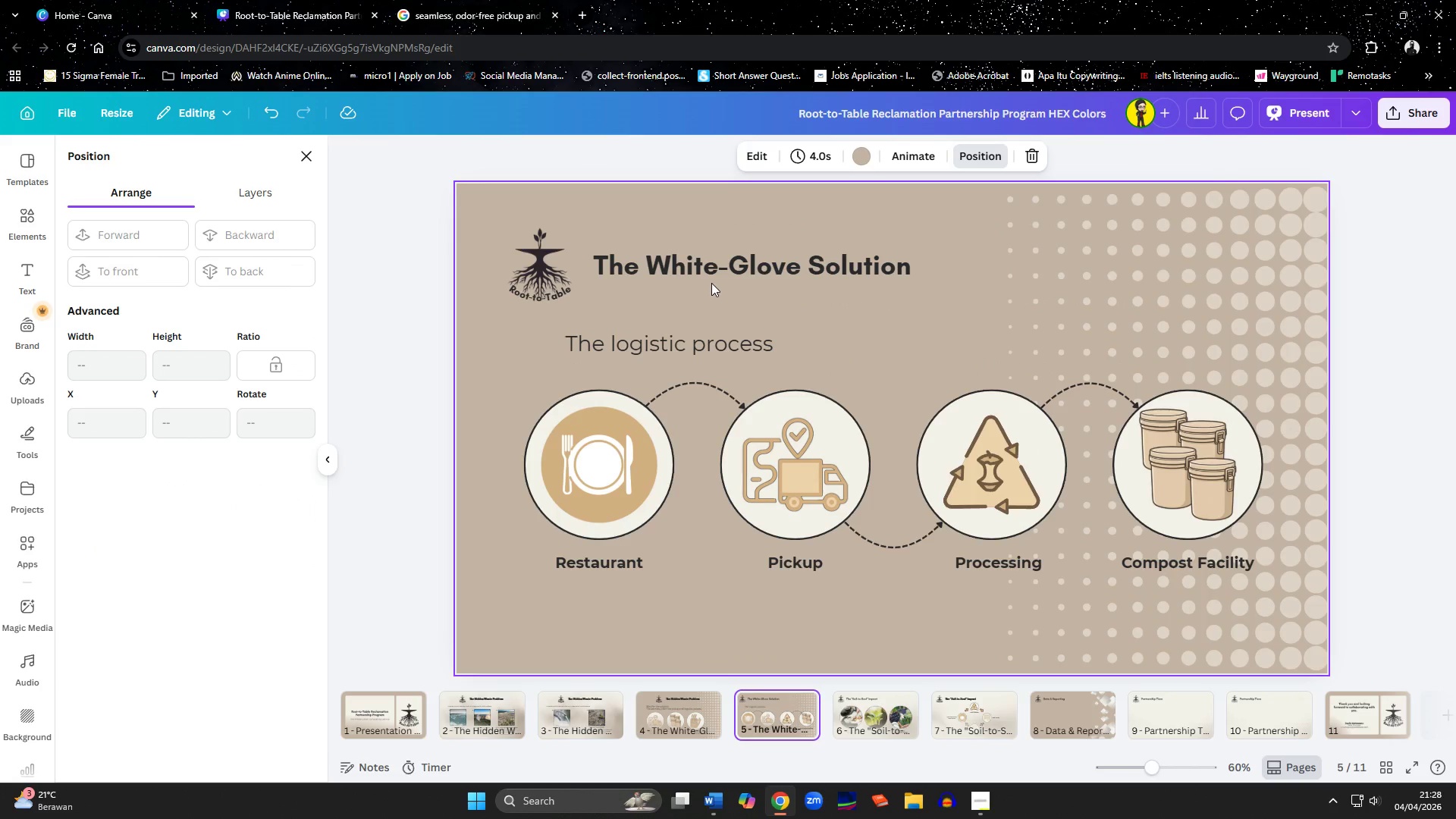 
double_click([711, 280])
 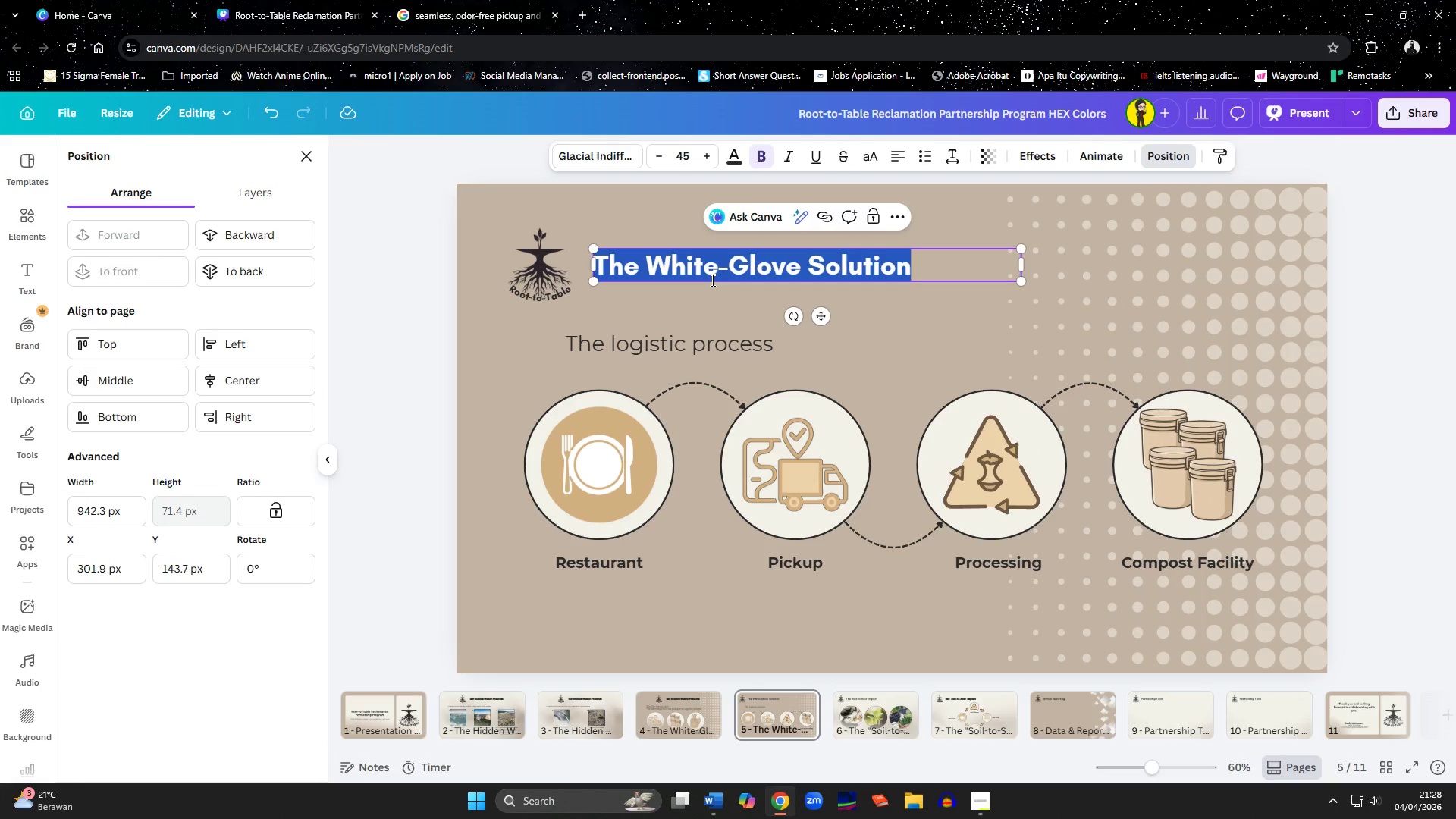 
key(Control+C)
 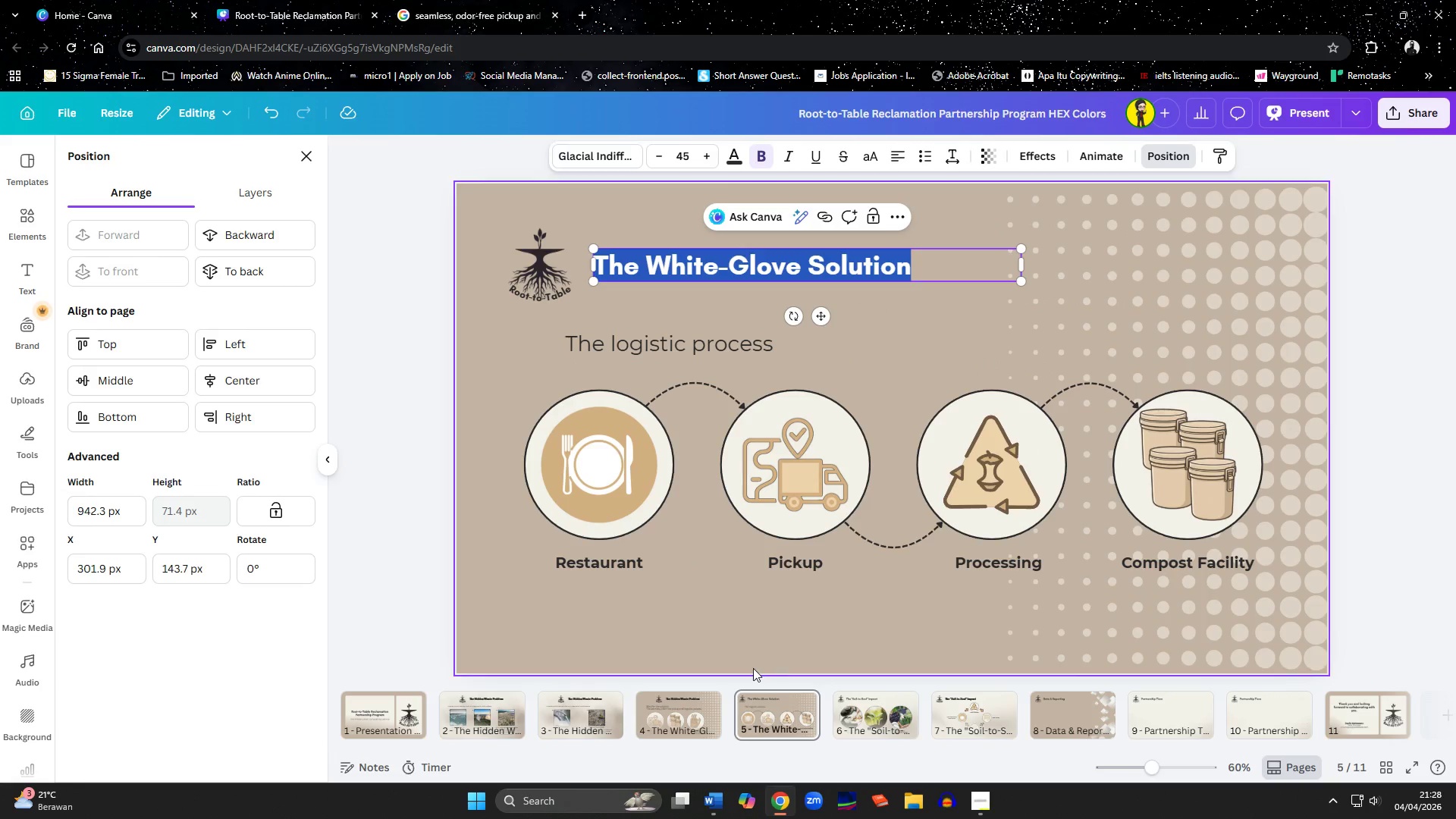 
left_click([679, 708])
 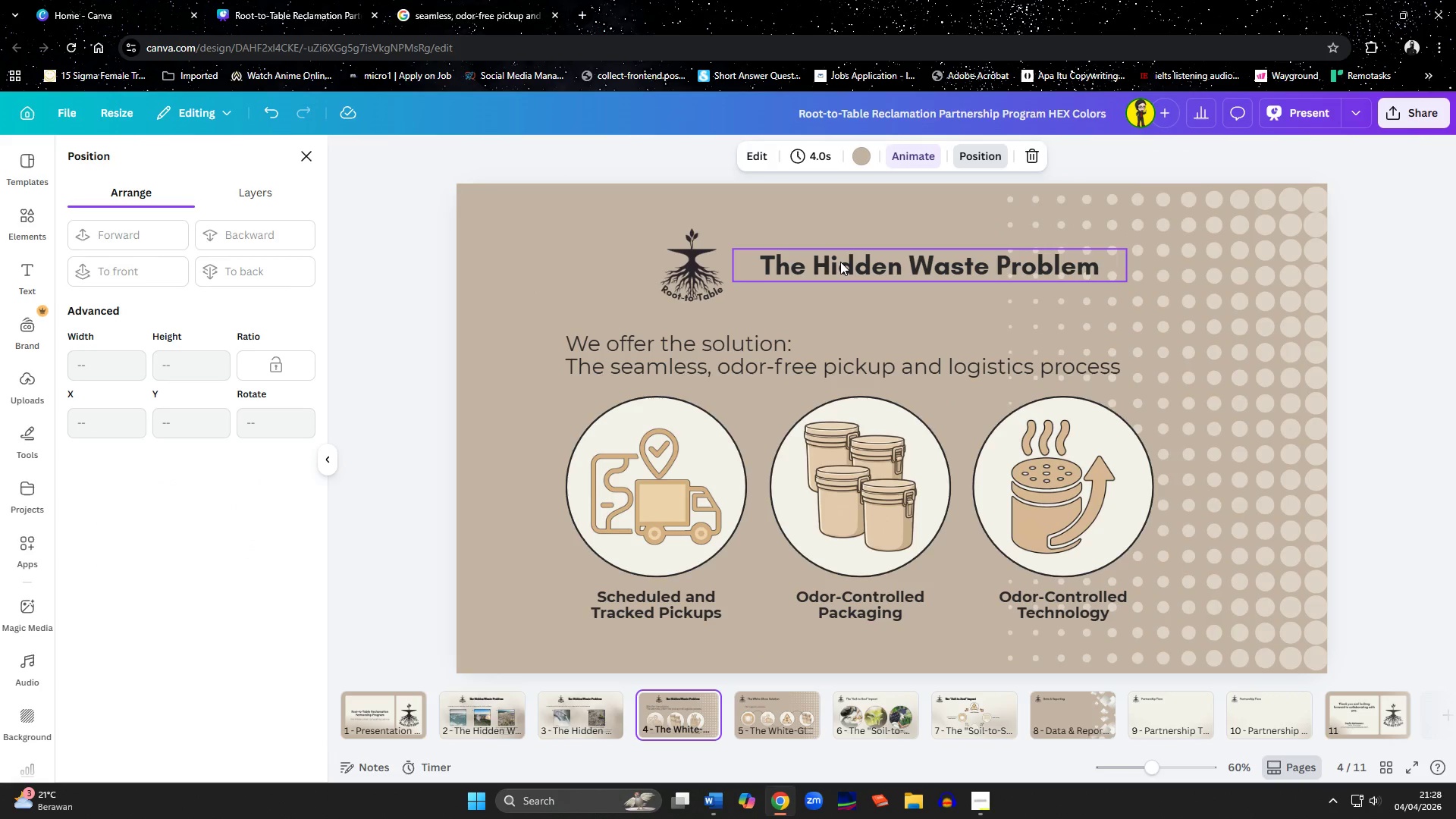 
double_click([840, 262])
 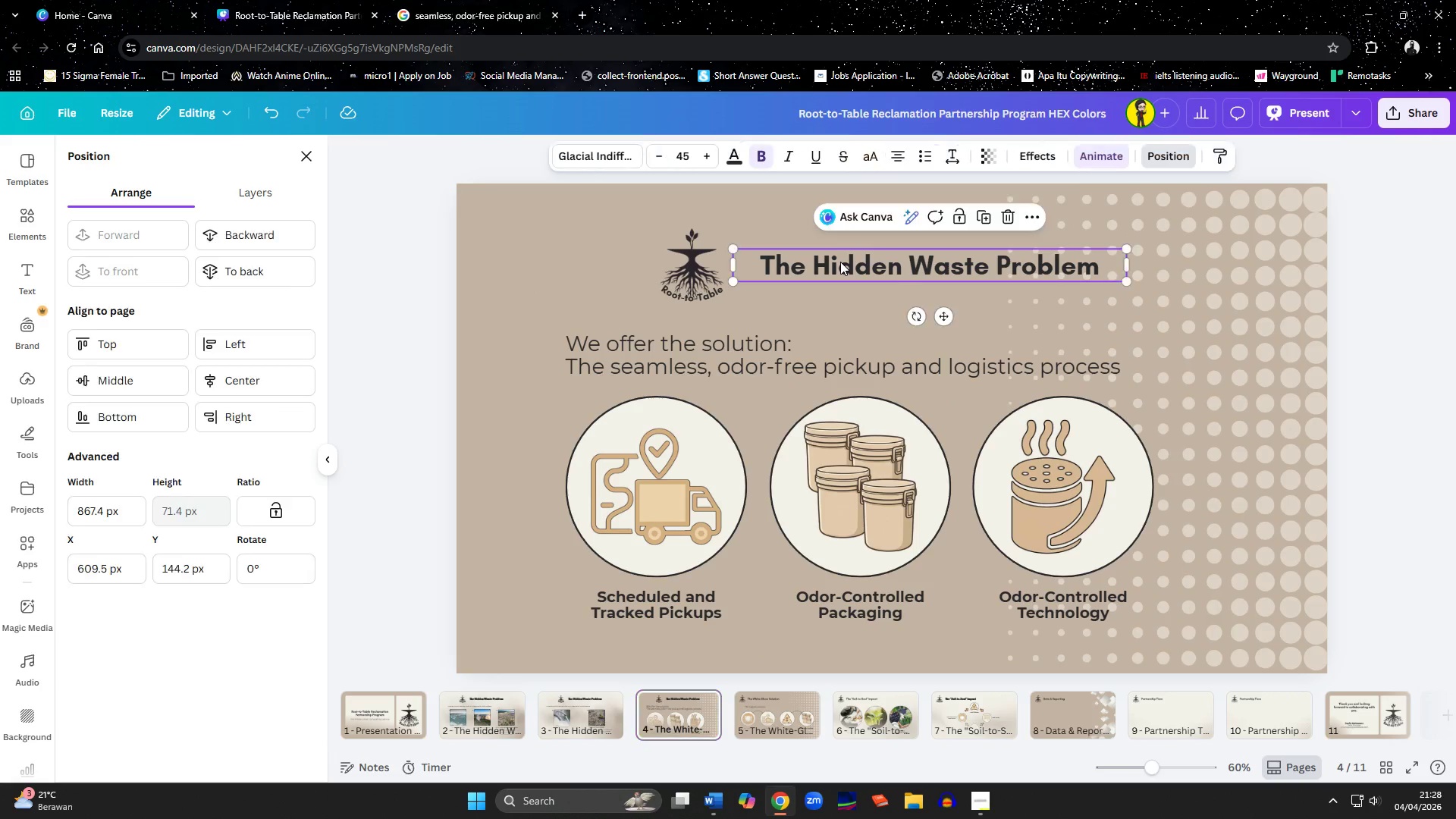 
key(Control+ControlLeft)
 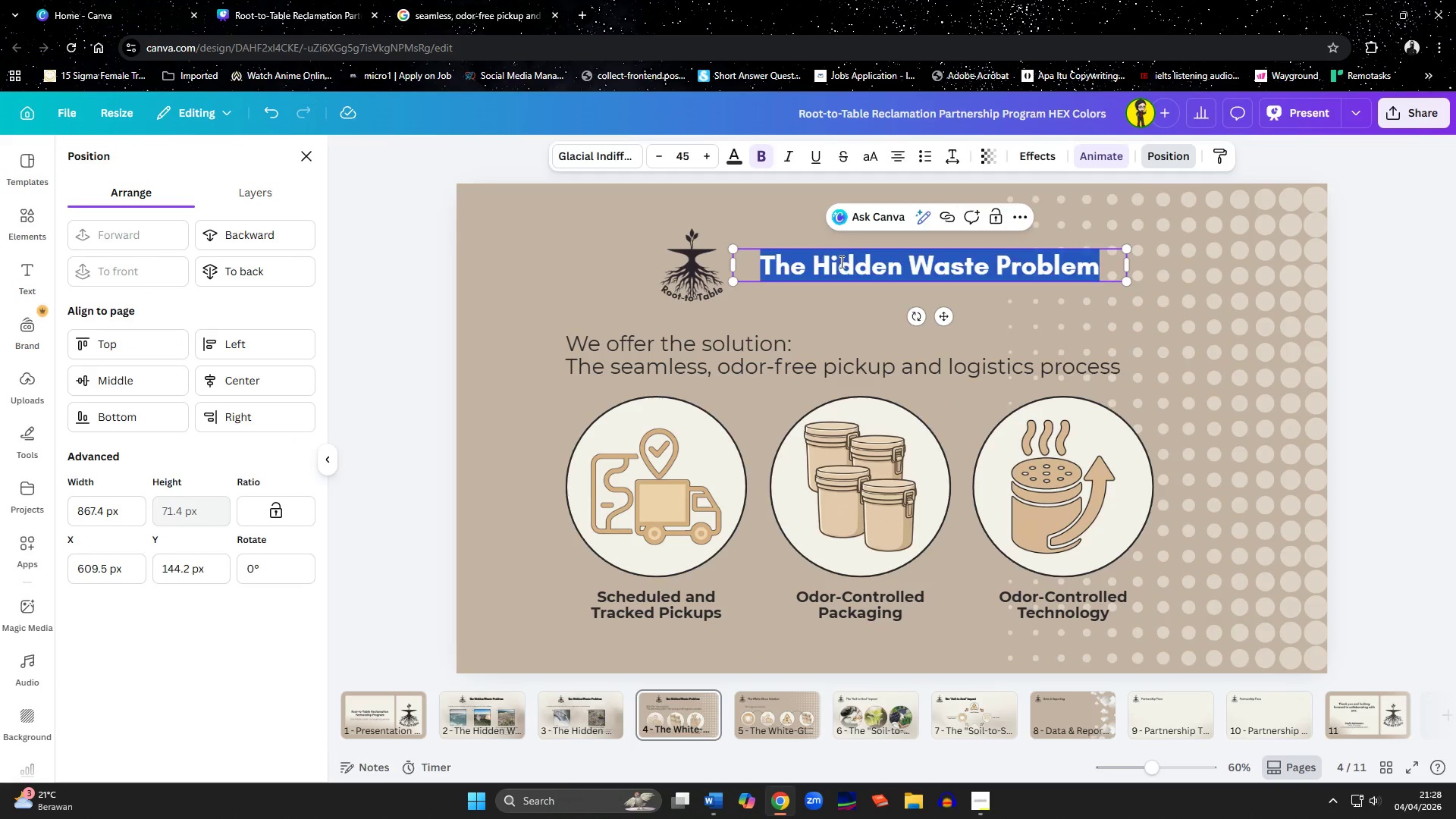 
key(Control+V)
 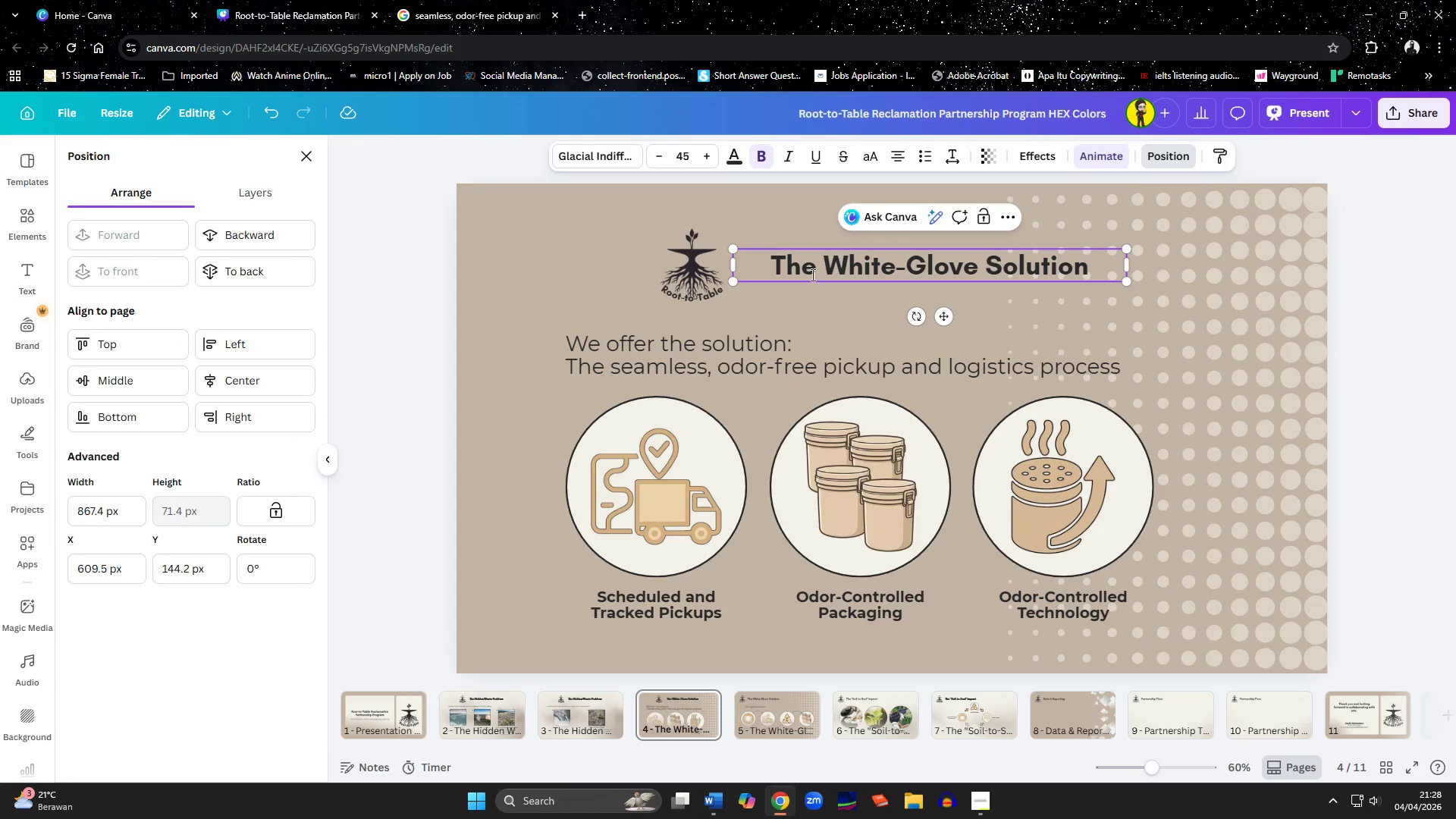 
hold_key(key=ShiftLeft, duration=0.64)
left_click([682, 278])
 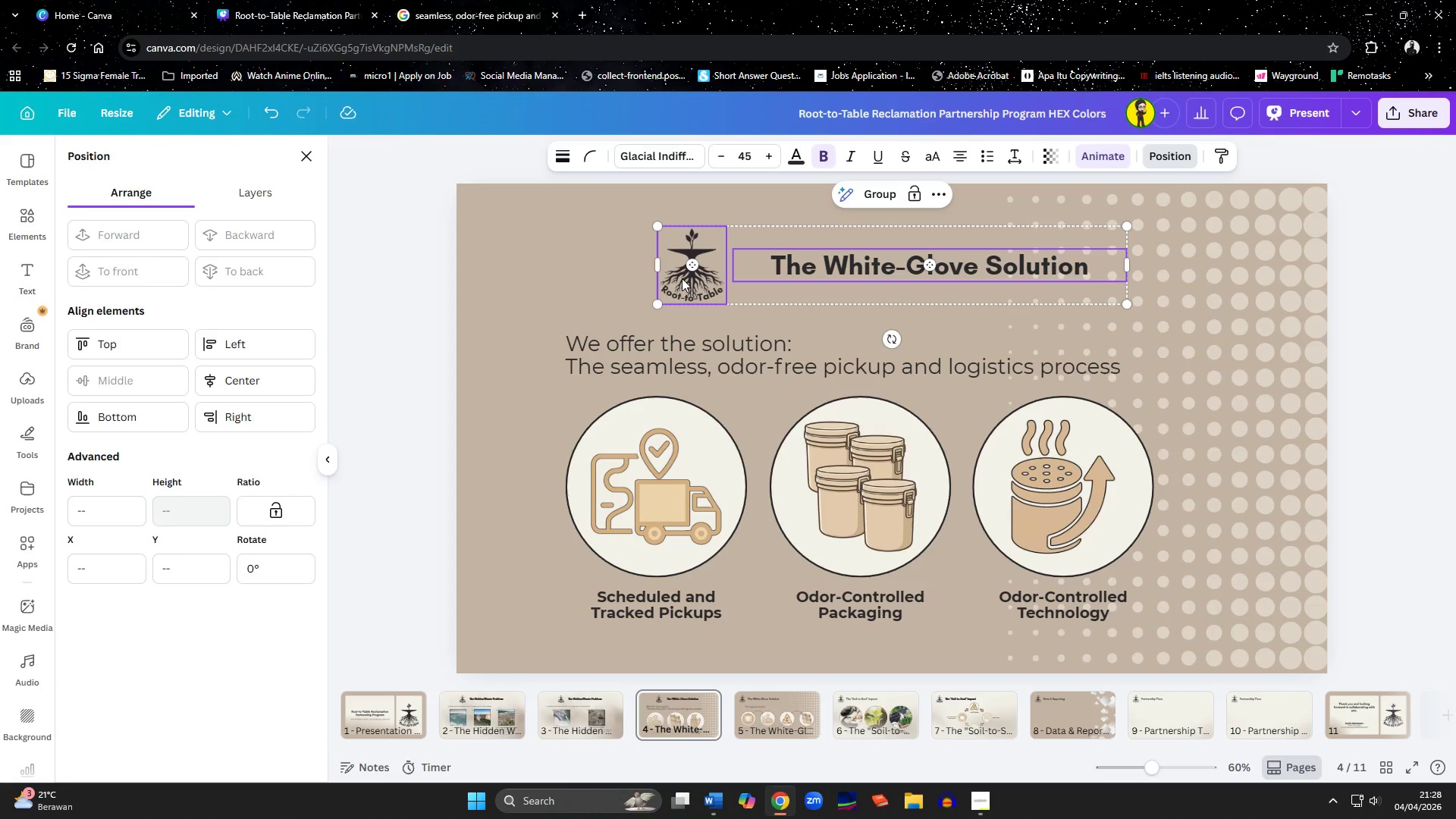 
key(Control+C)
 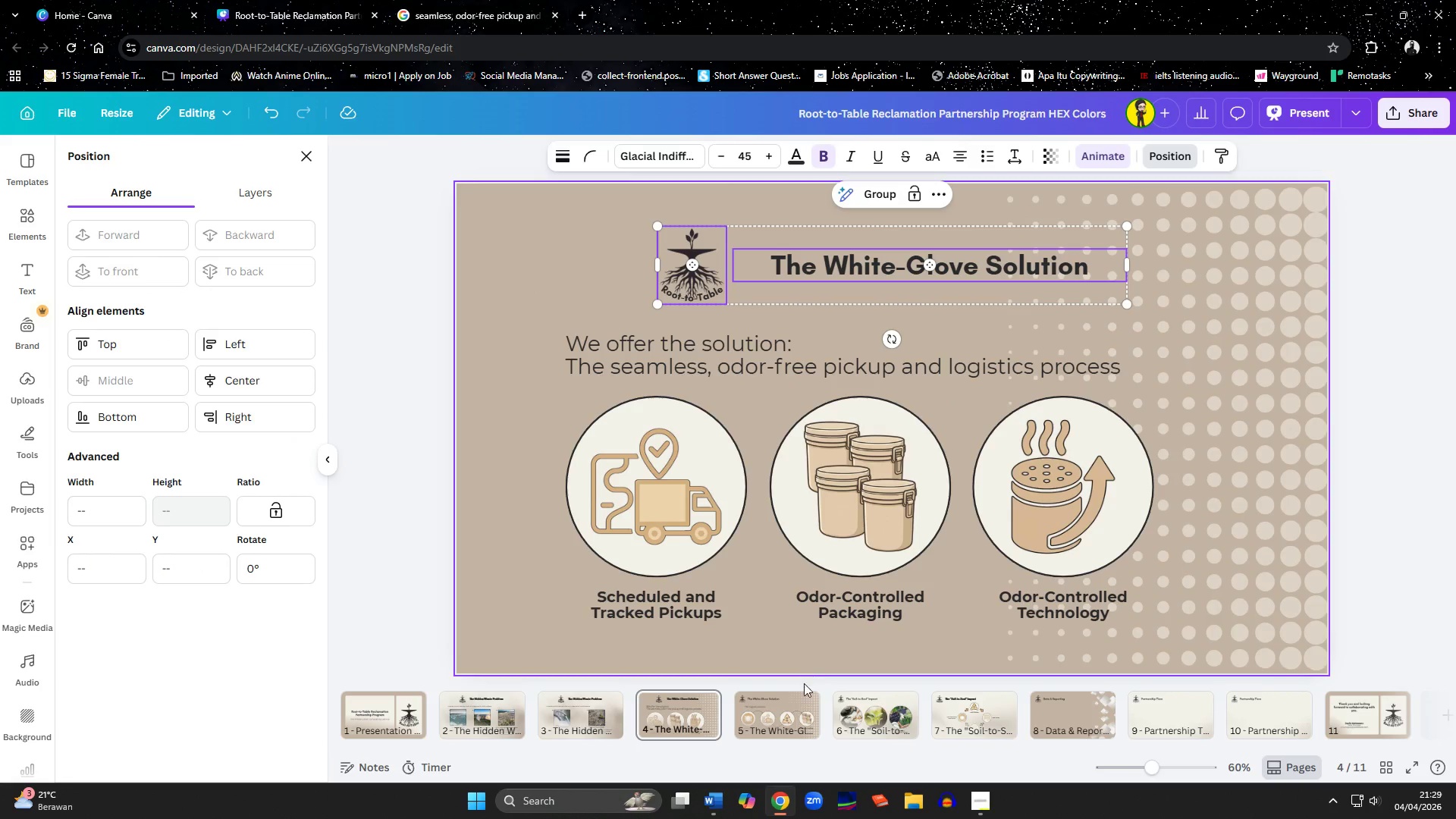 
left_click([785, 708])
 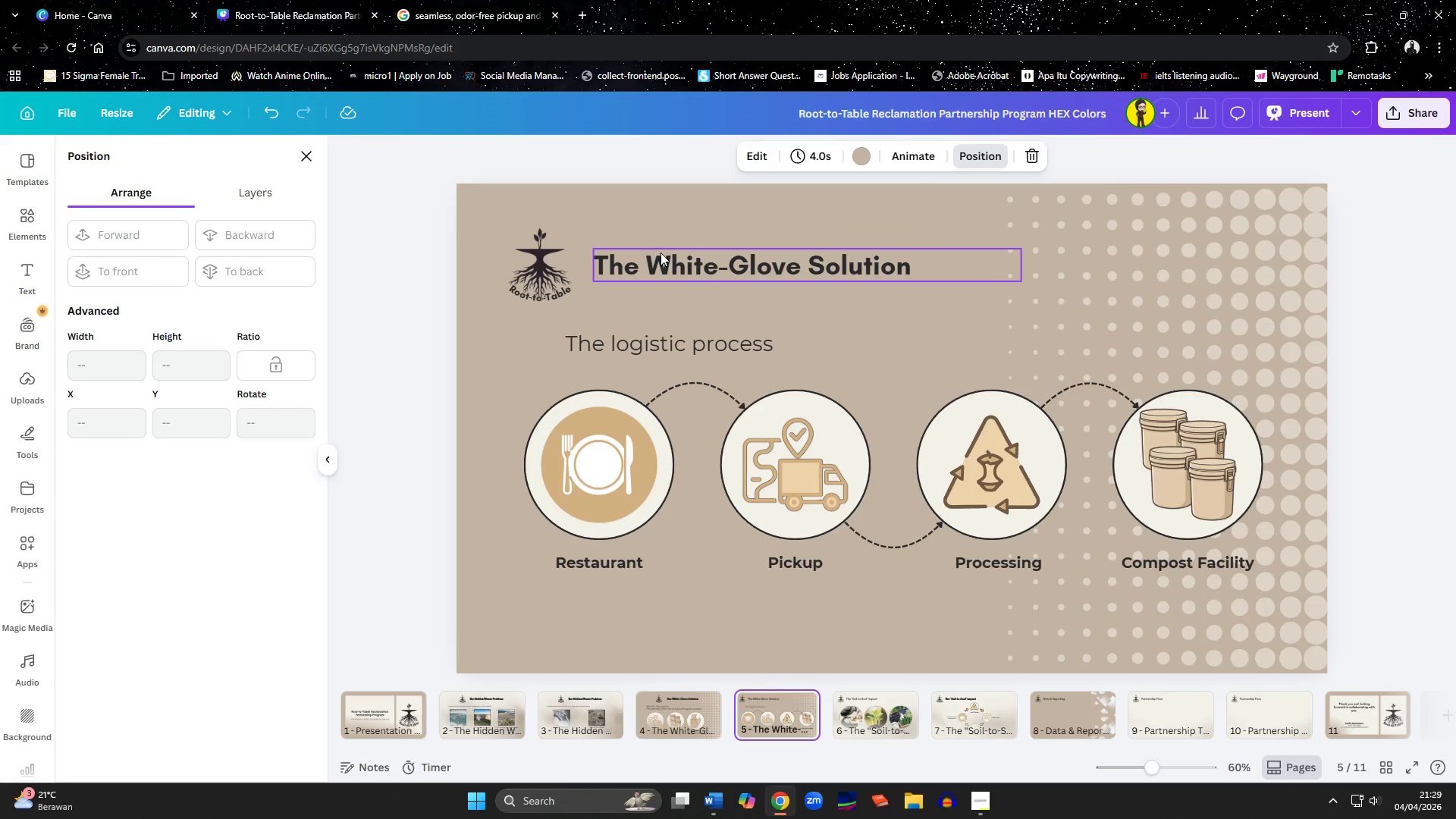 
left_click([658, 253])
 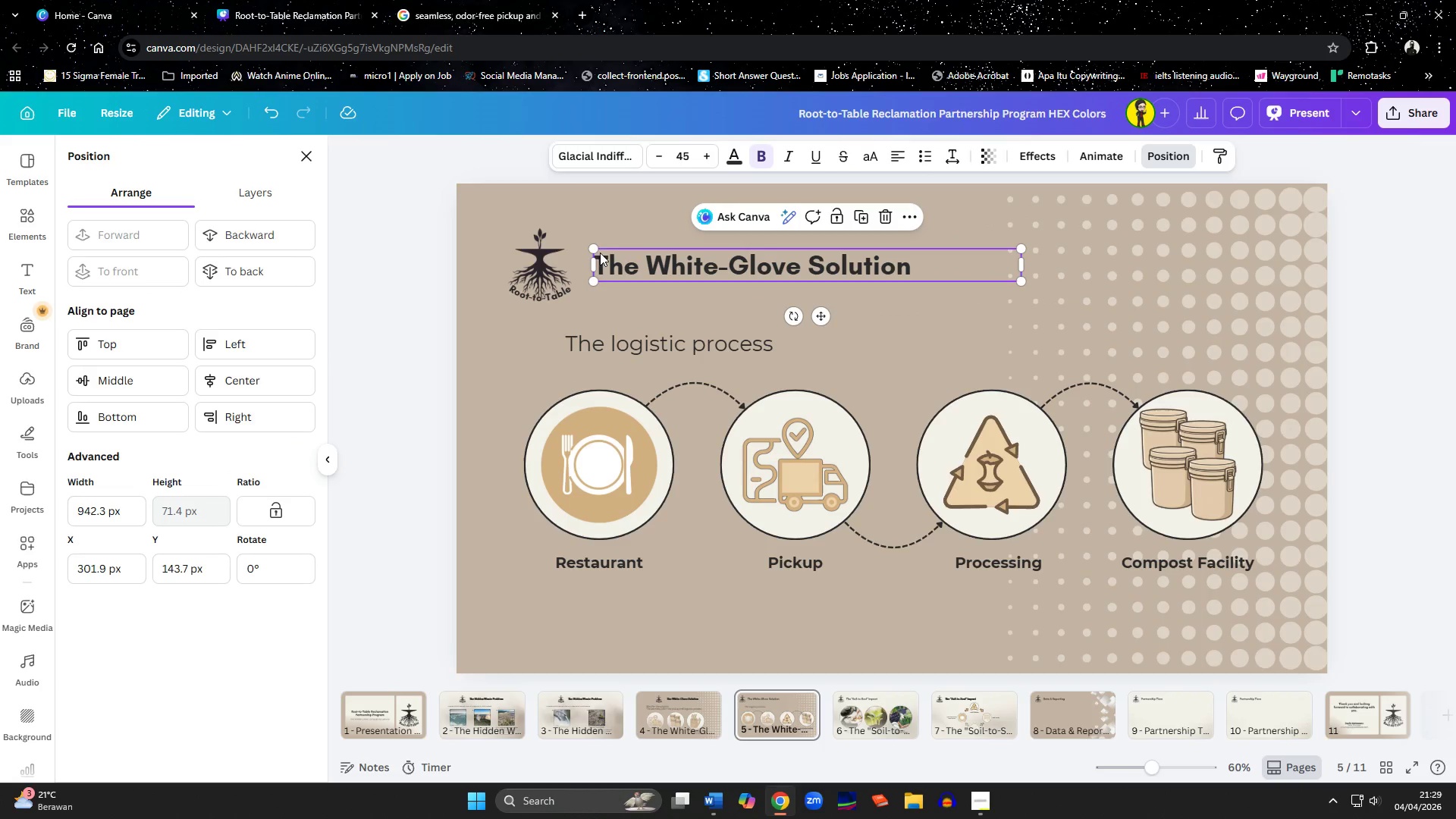 
hold_key(key=ShiftLeft, duration=0.62)
left_click([541, 251])
 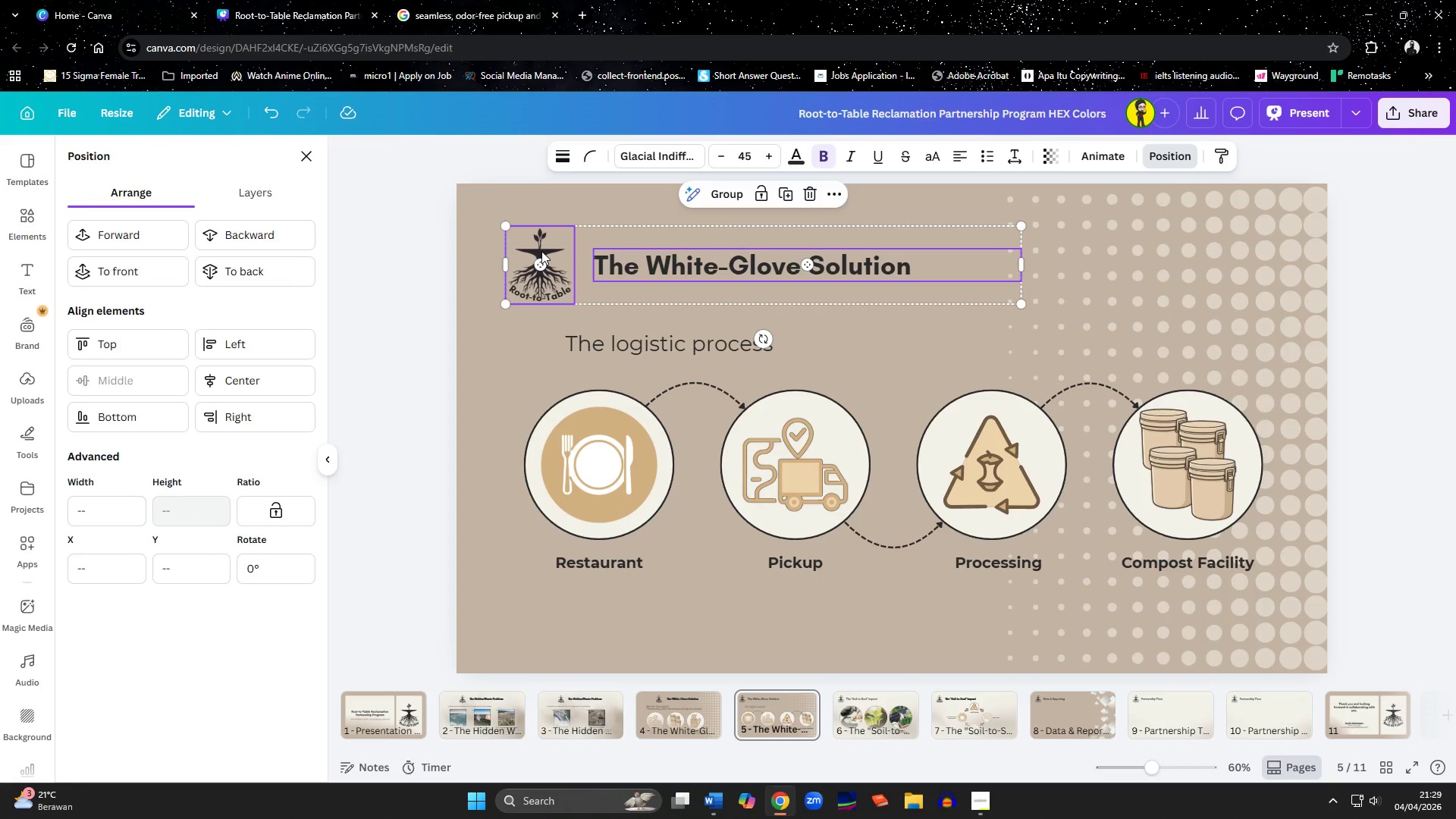 
key(Delete)
 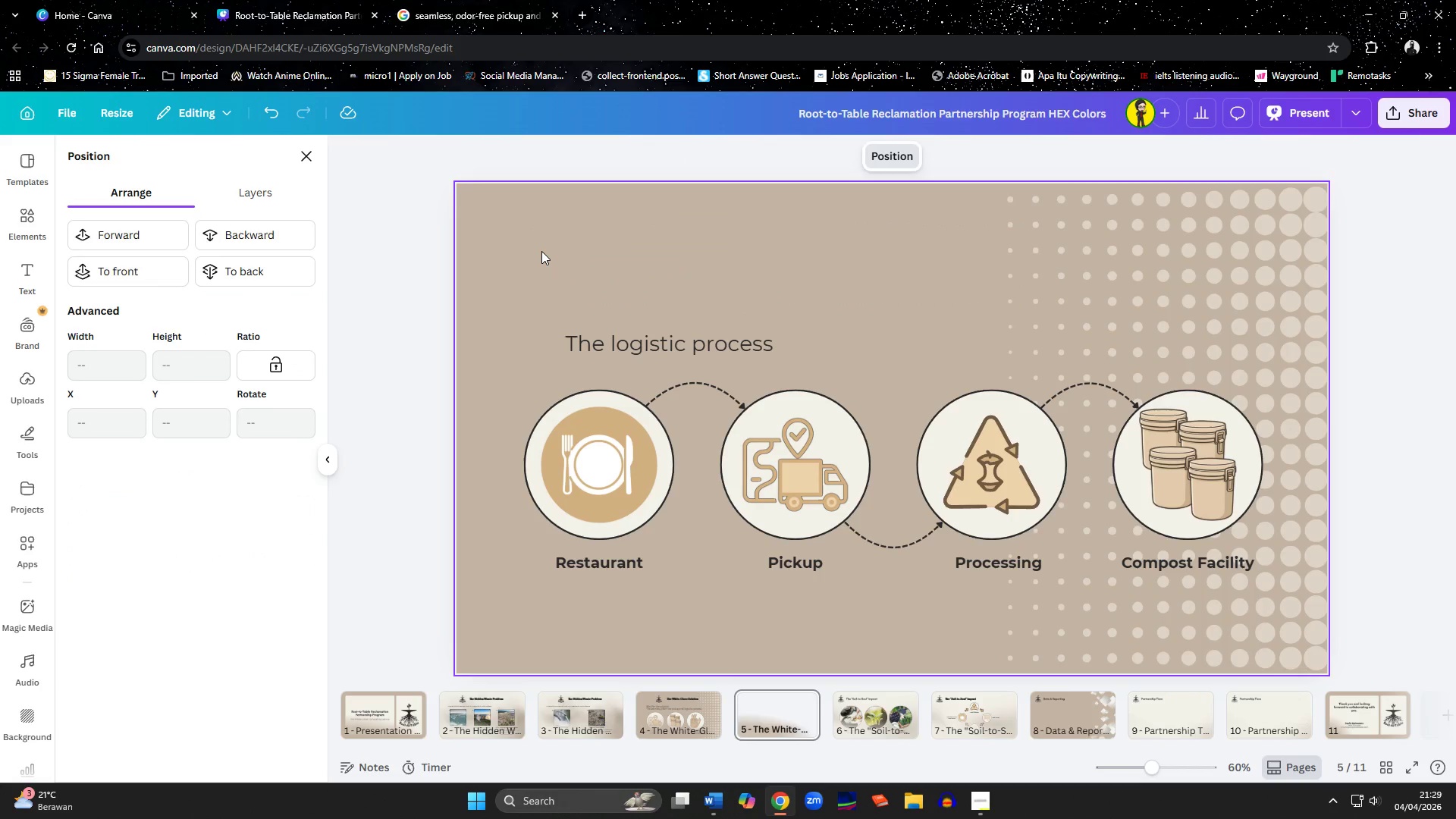 
key(Control+ControlLeft)
 